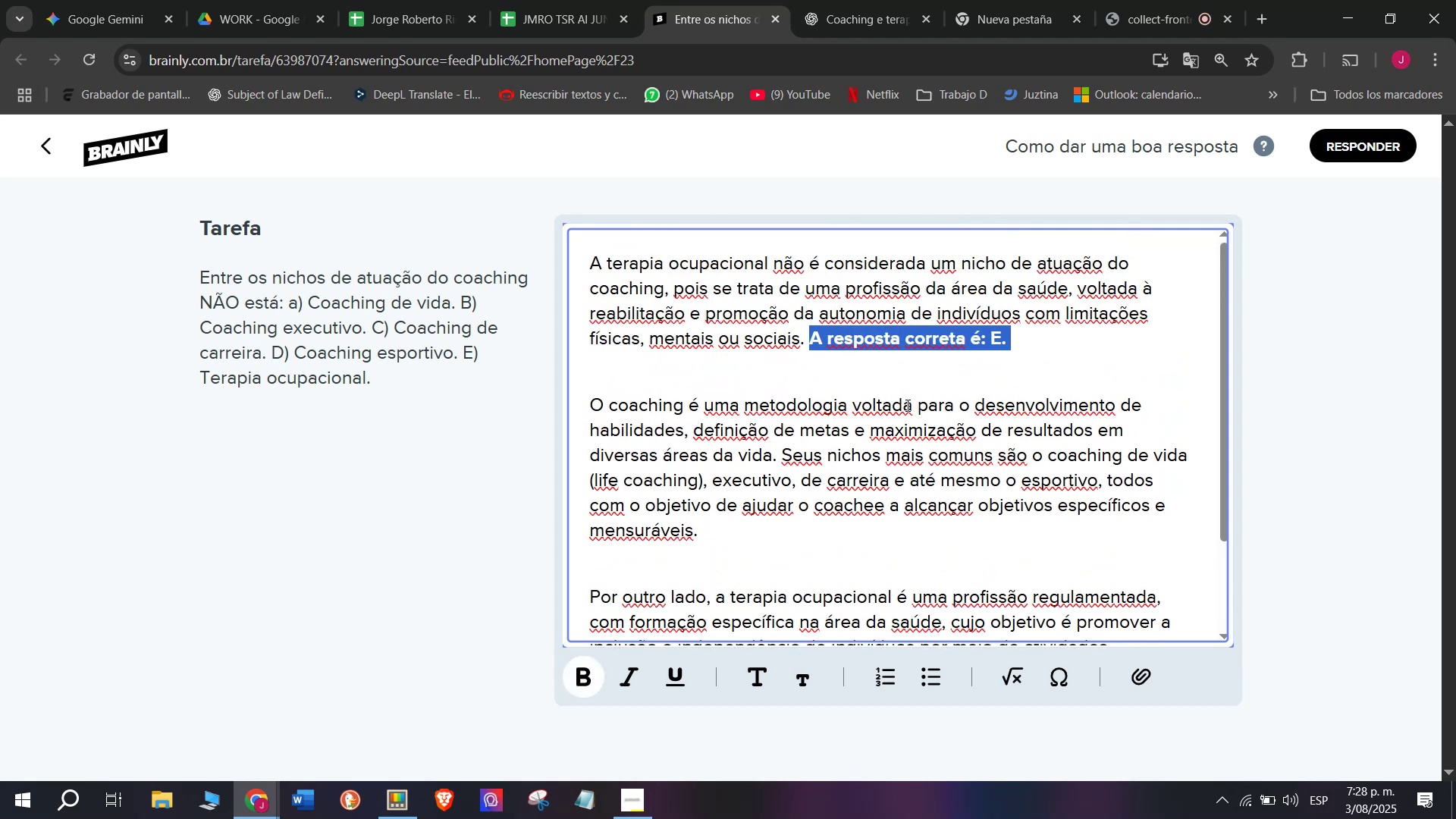 
left_click([906, 405])
 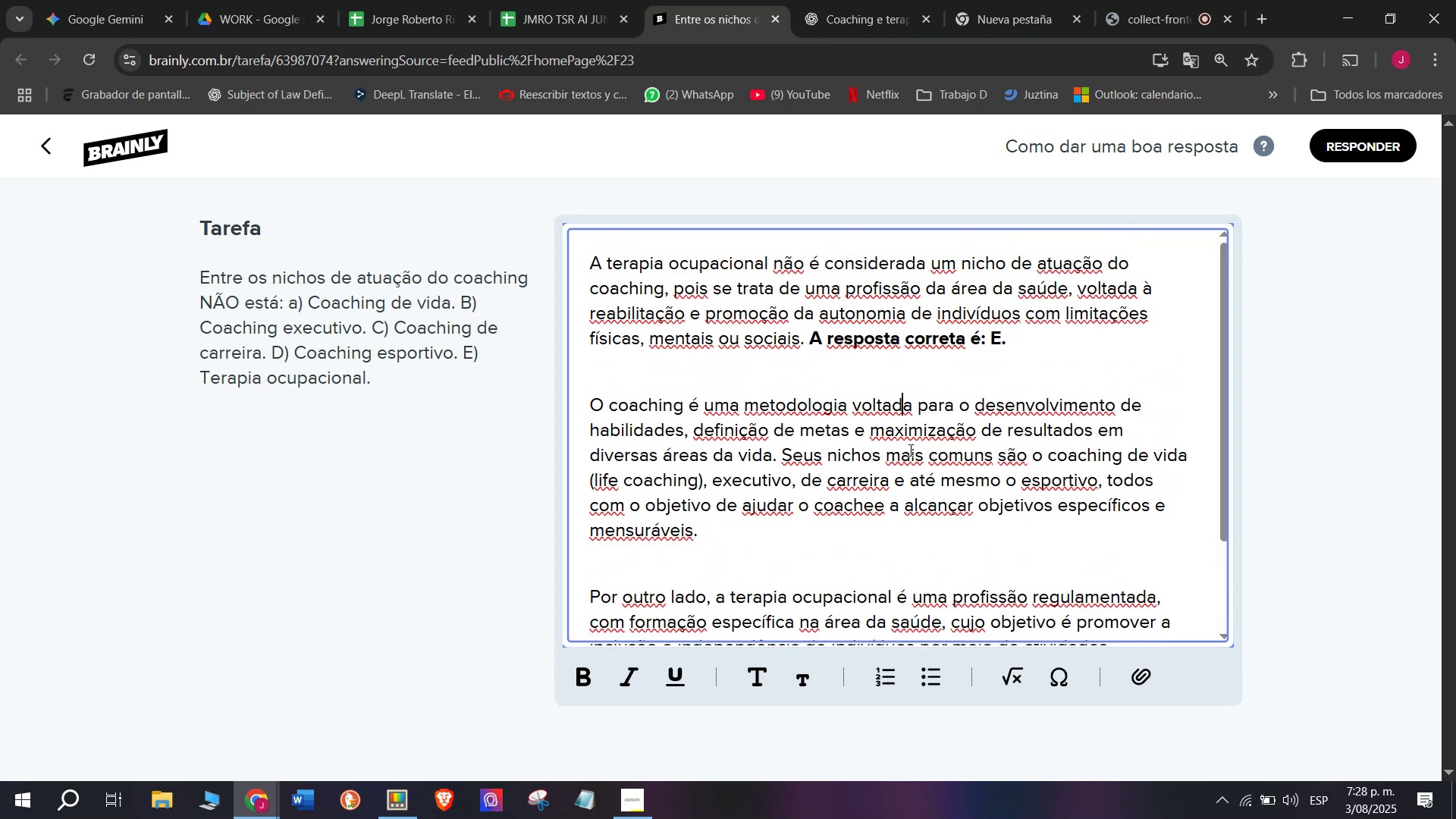 
scroll: coordinate [912, 456], scroll_direction: down, amount: 5.0
 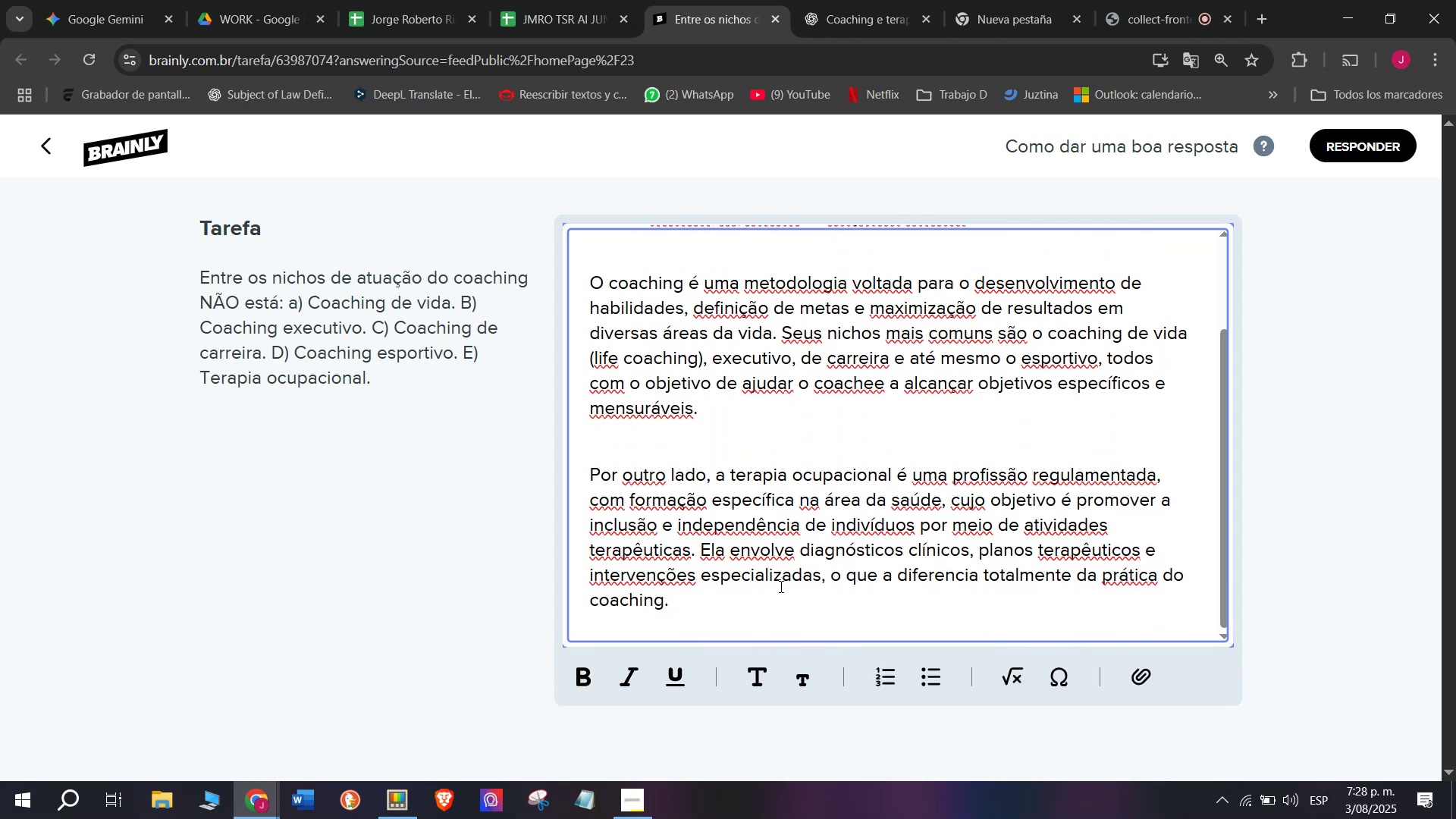 
left_click_drag(start_coordinate=[755, 595], to_coordinate=[449, 77])
 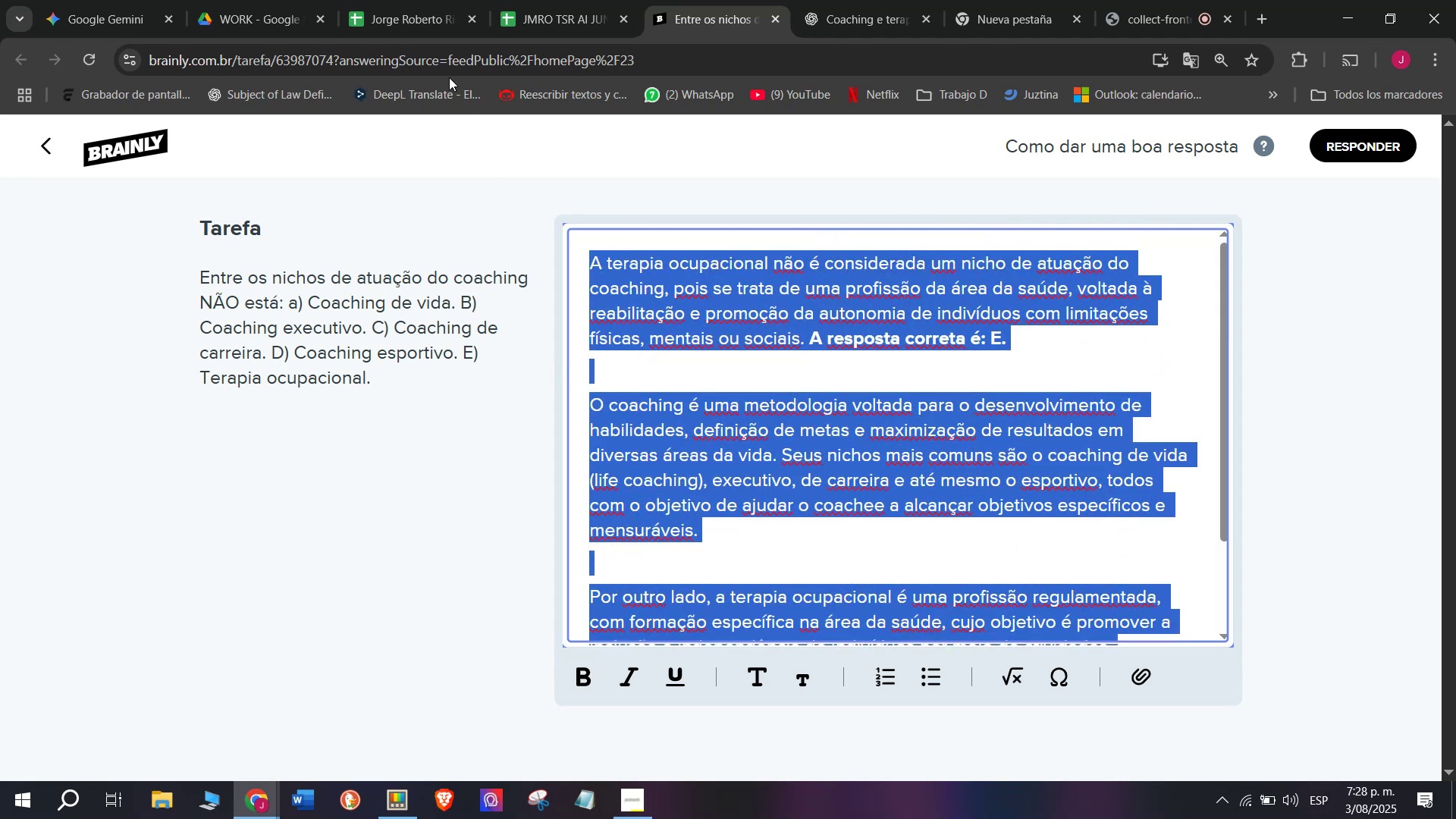 
key(Control+C)
 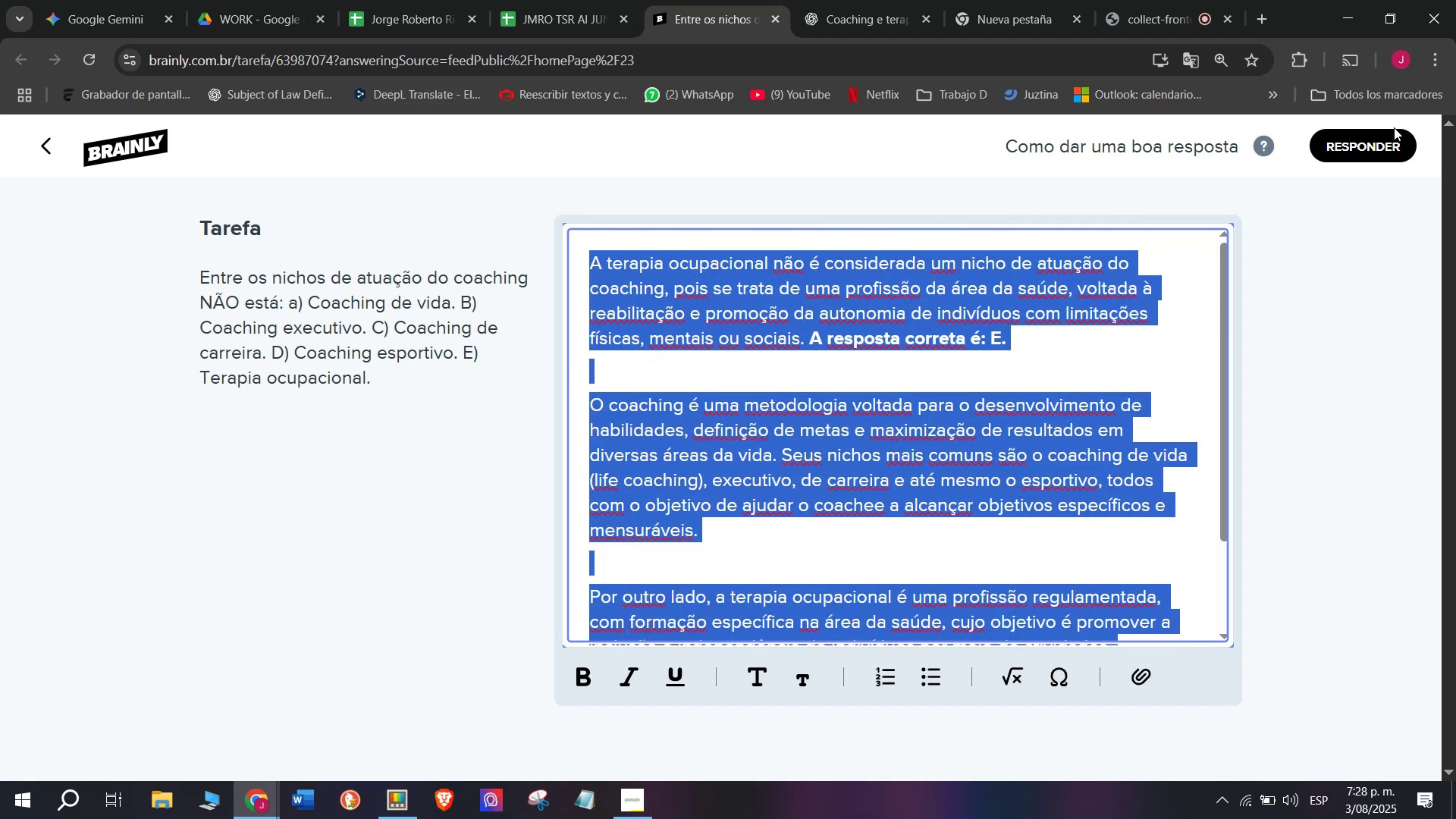 
left_click([1389, 148])
 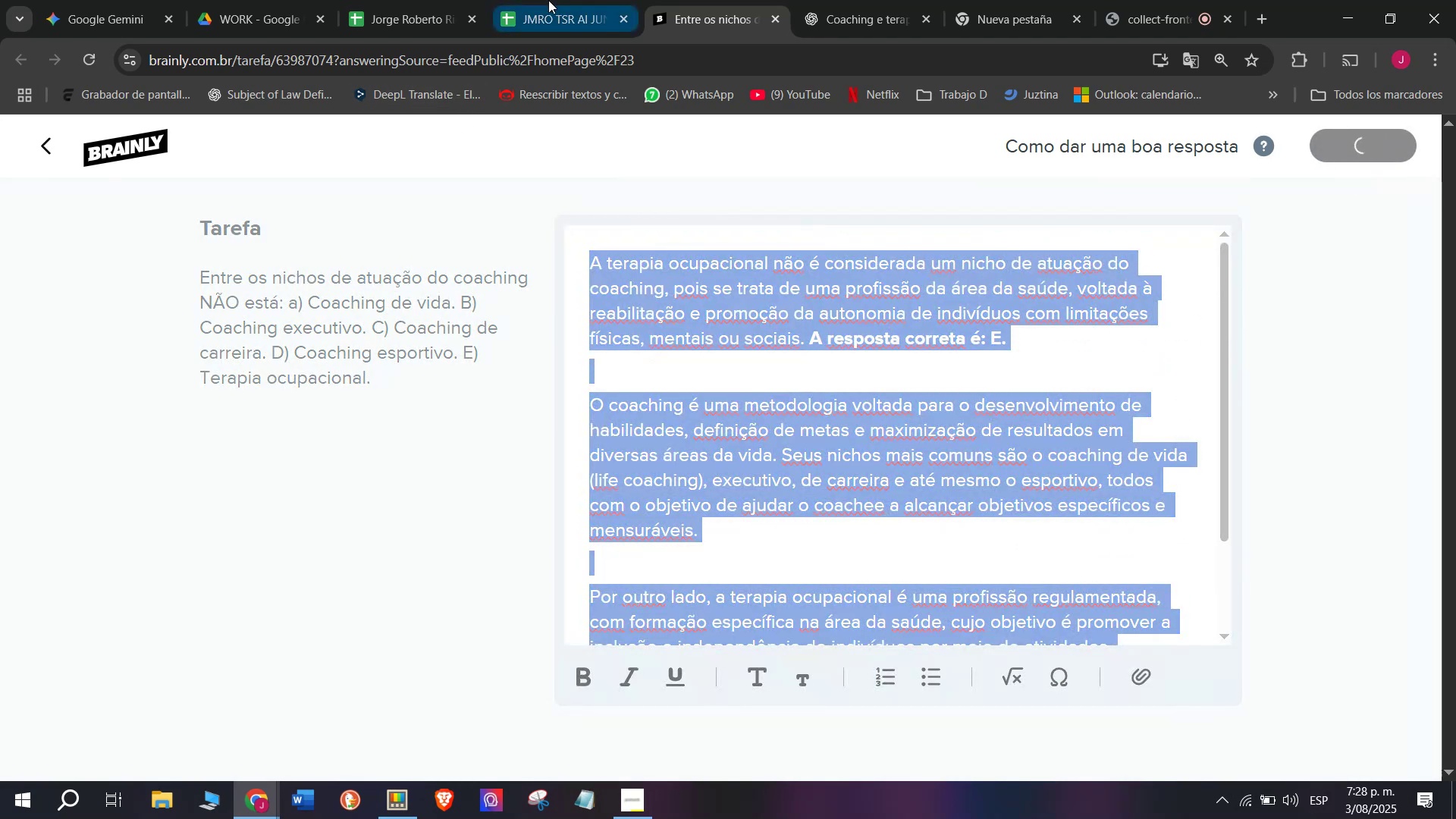 
left_click([548, 0])
 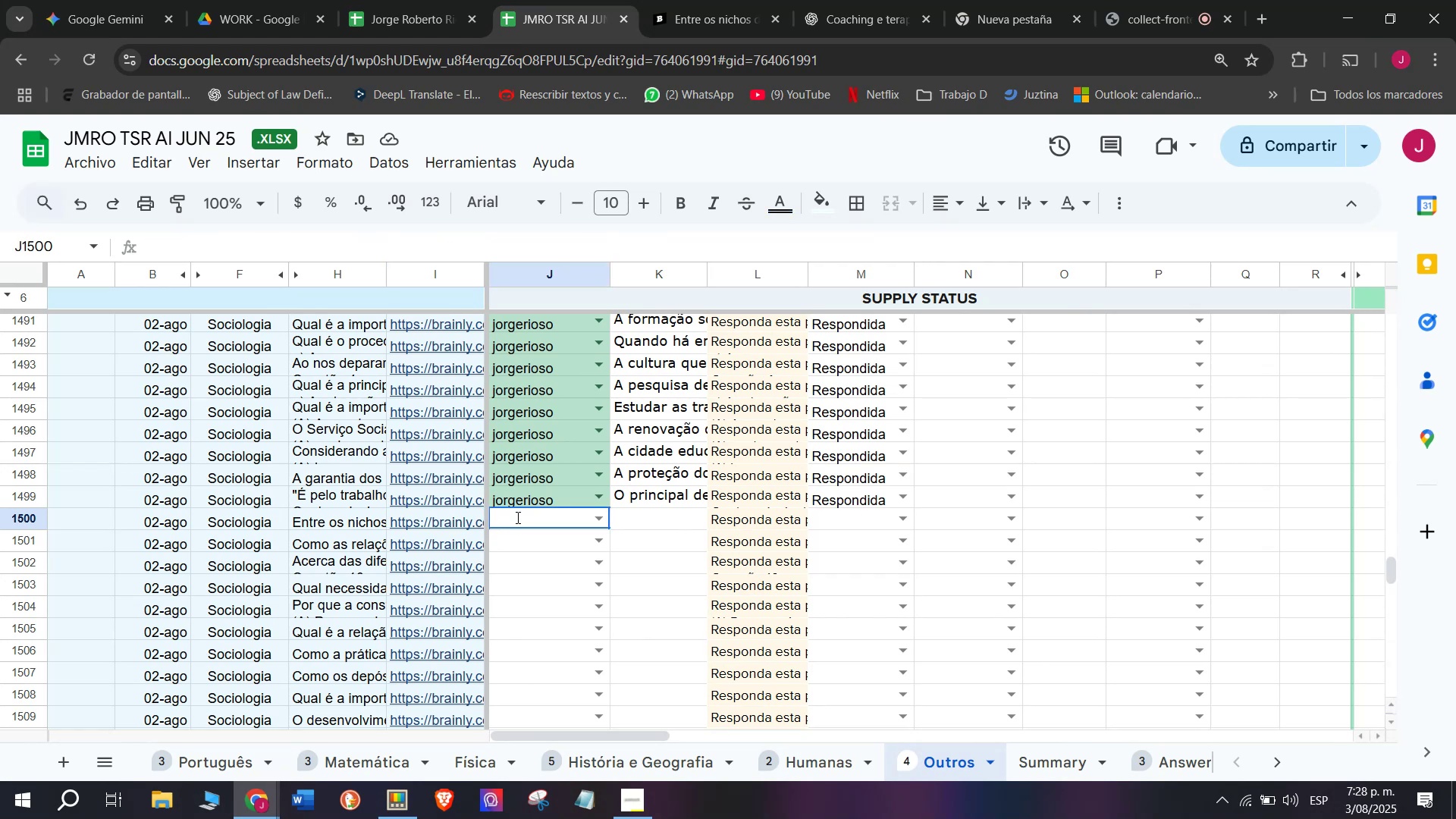 
key(J)
 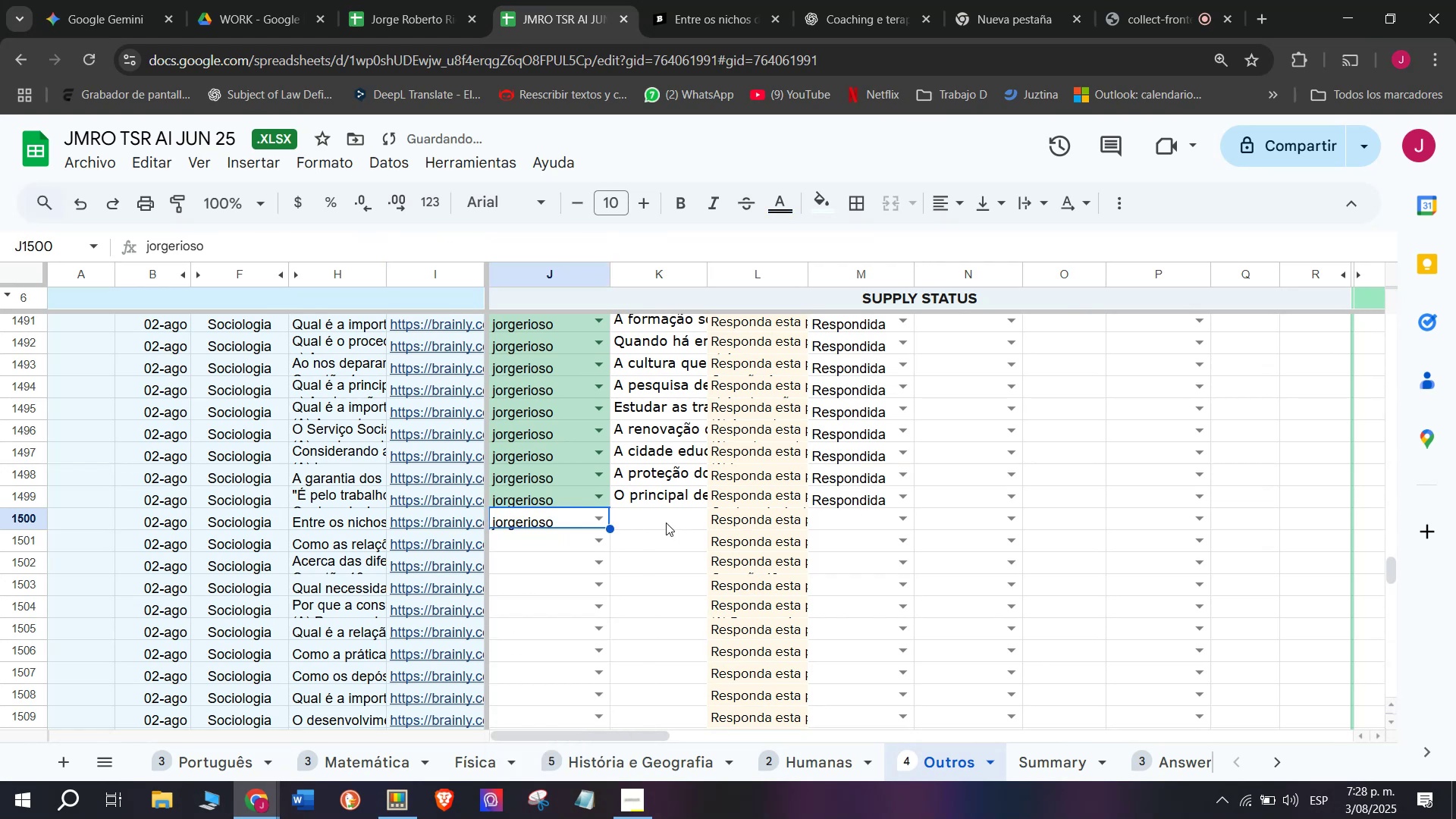 
triple_click([666, 519])
 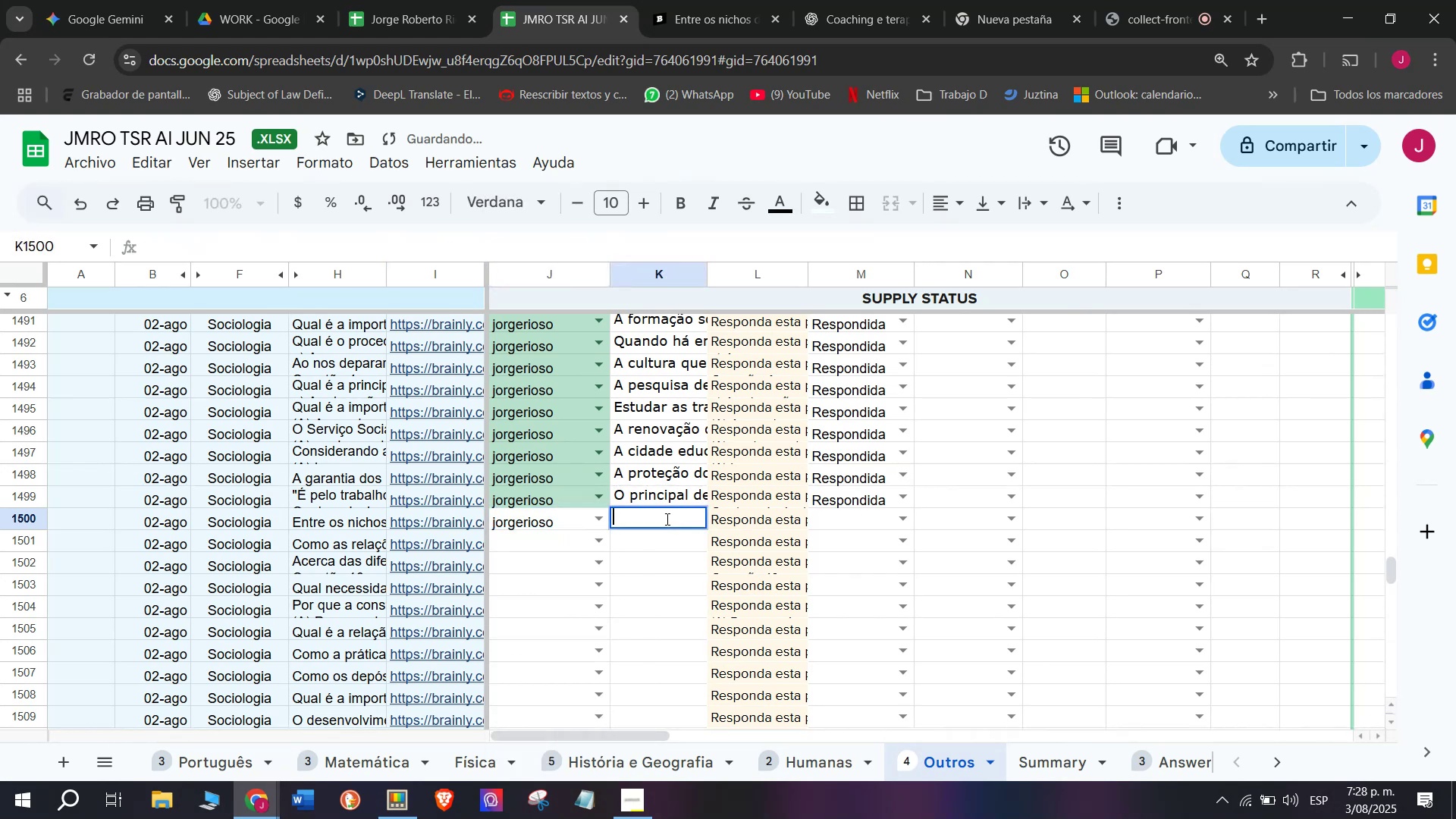 
key(Control+V)
 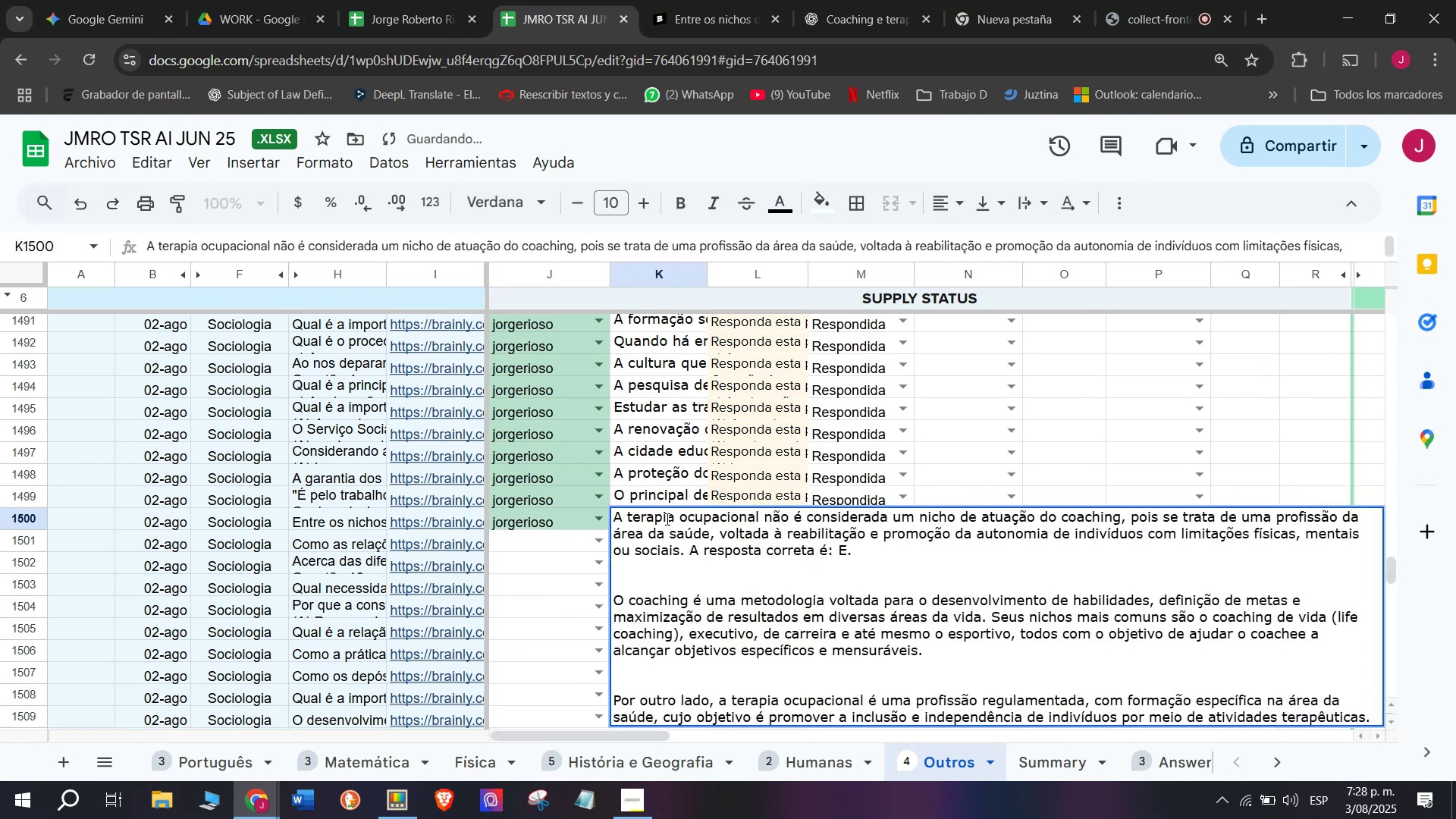 
key(Enter)
 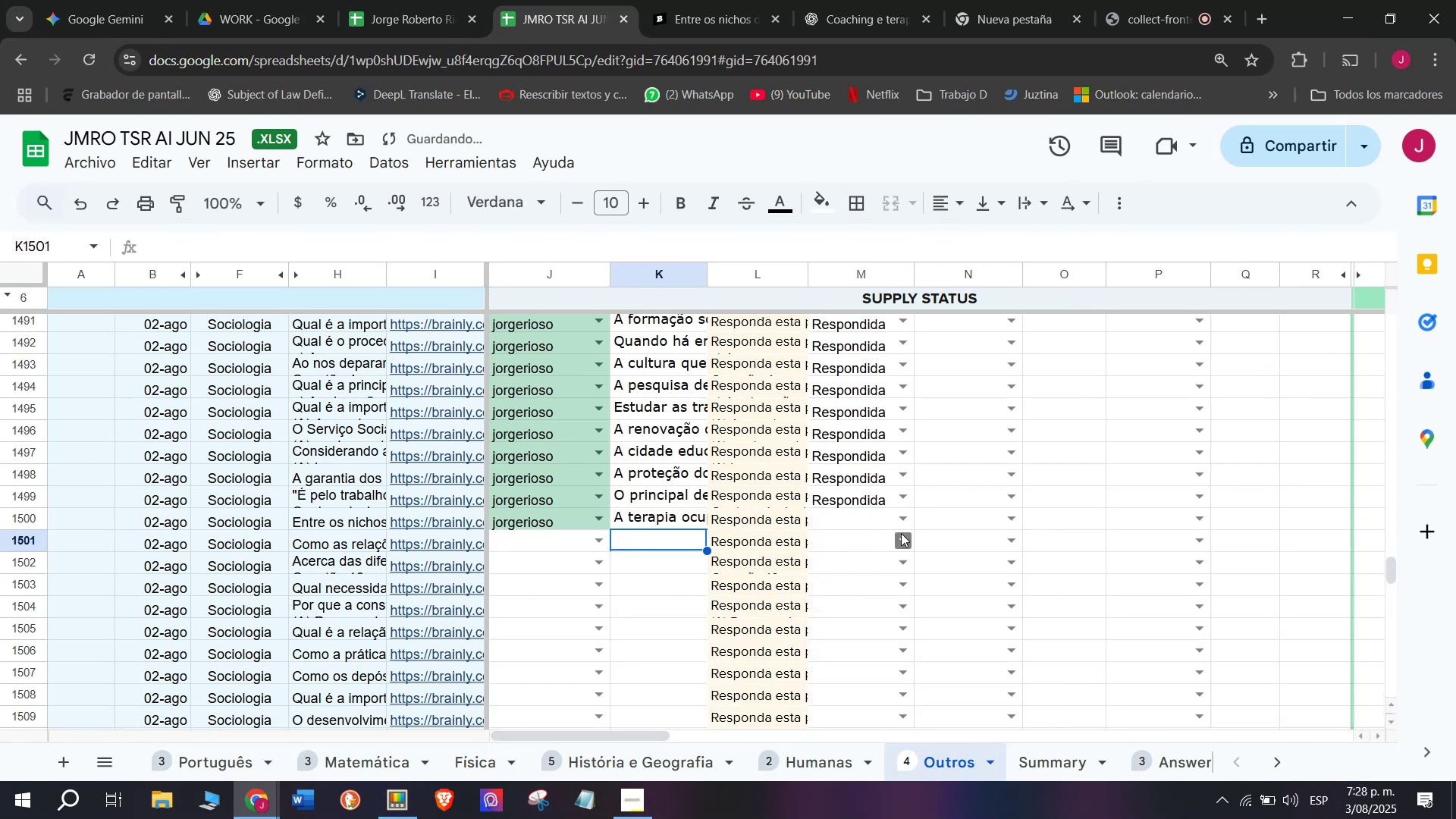 
left_click([901, 523])
 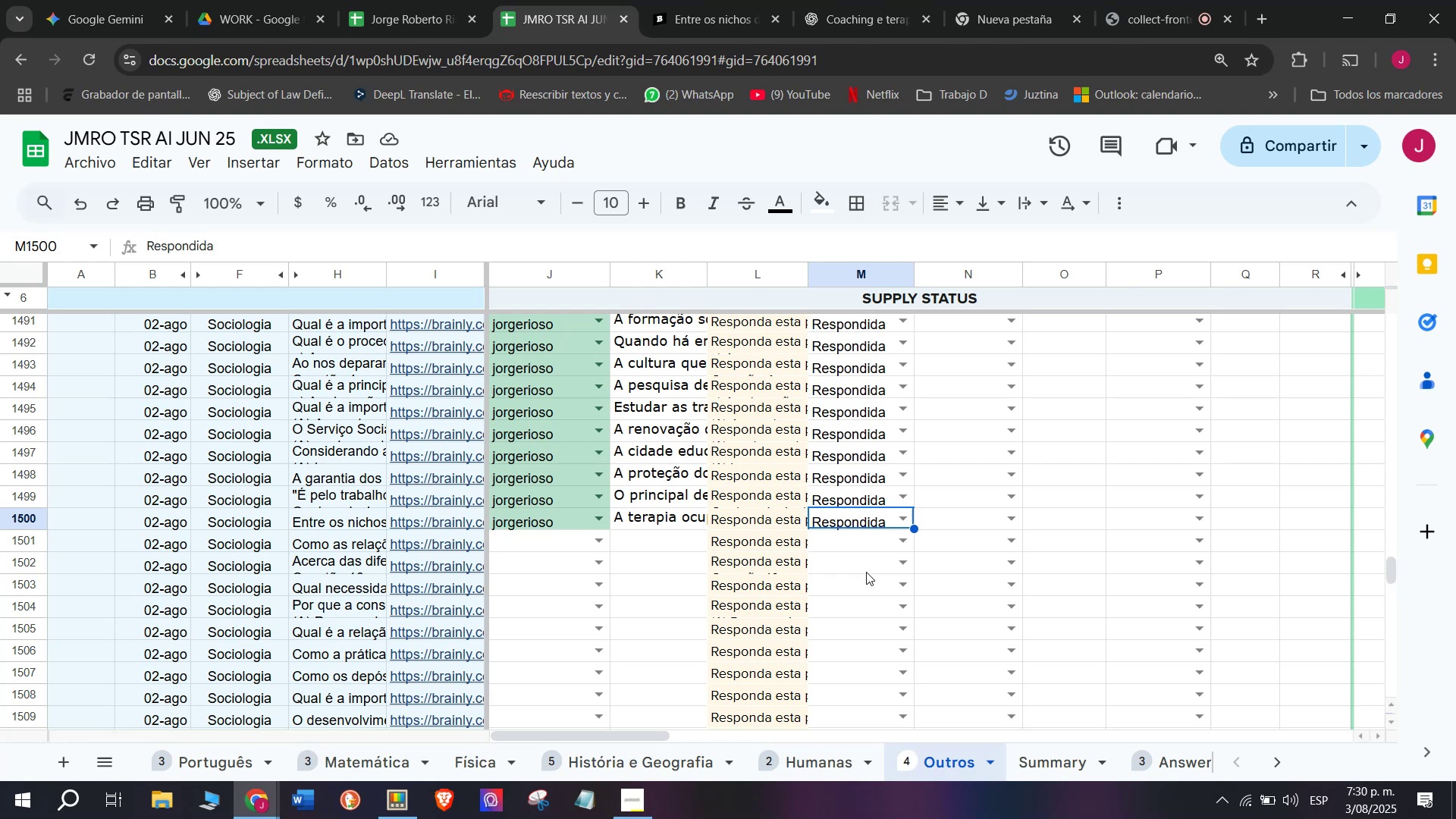 
wait(78.72)
 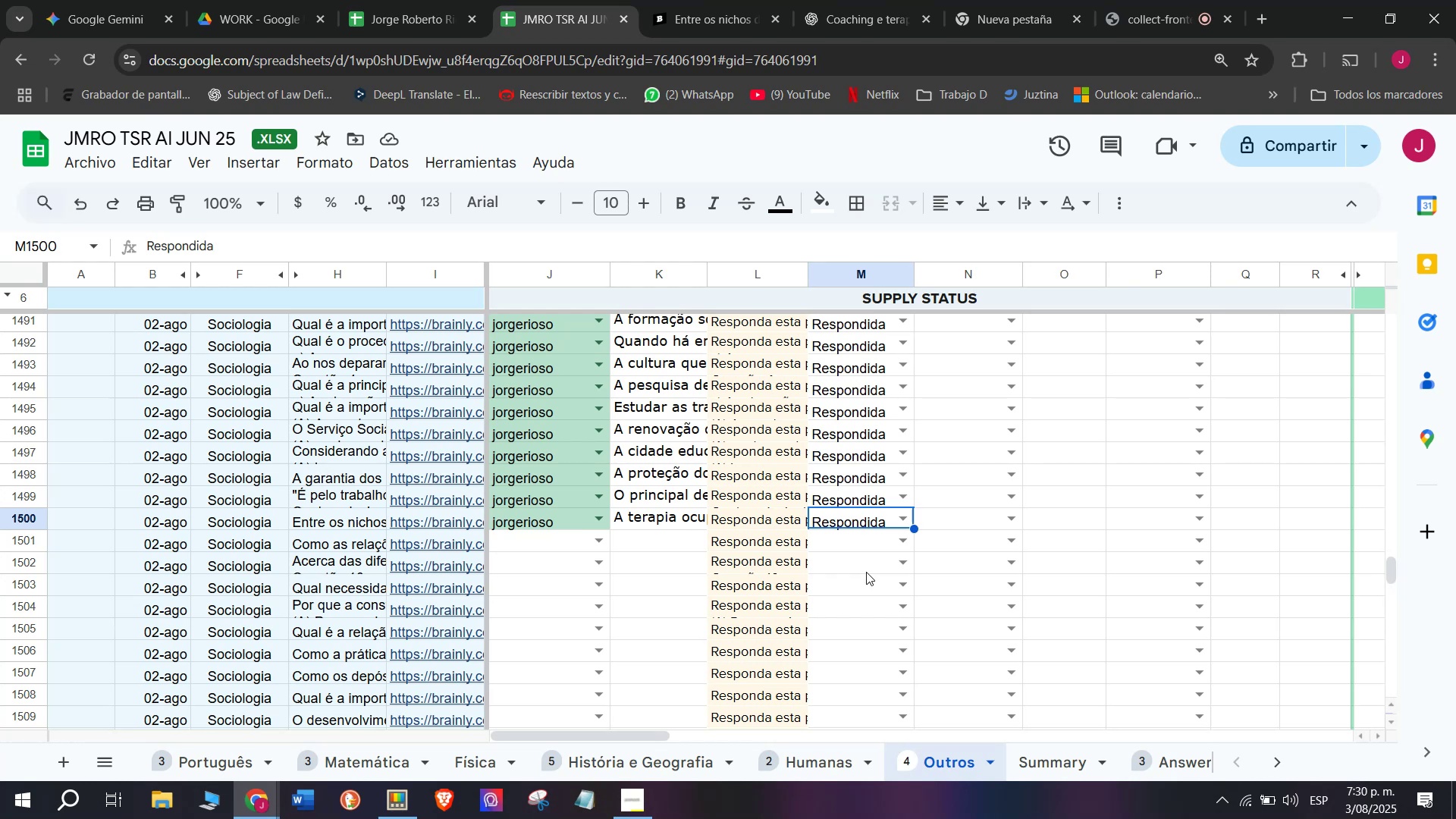 
left_click([490, 577])
 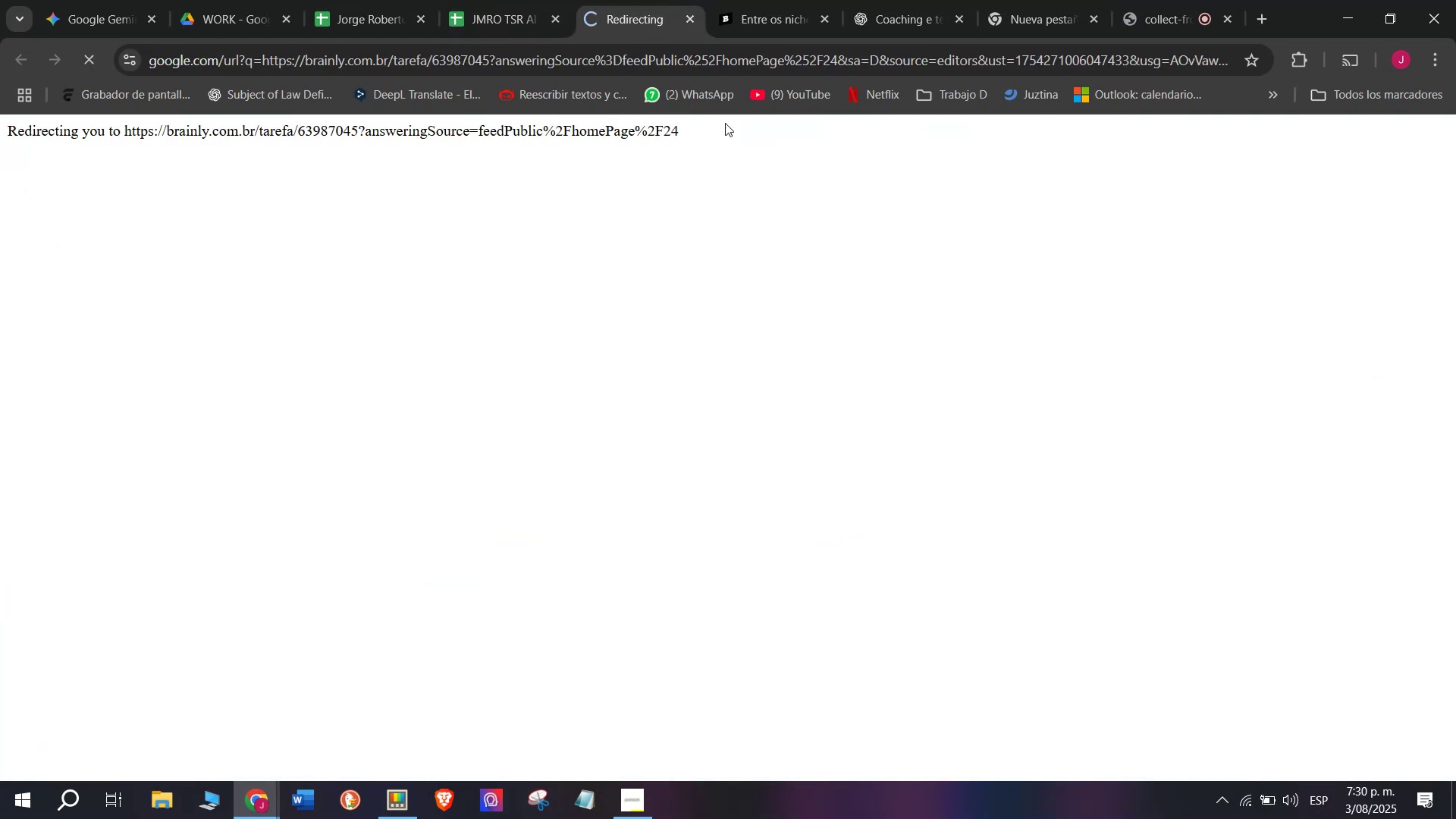 
left_click([761, 17])
 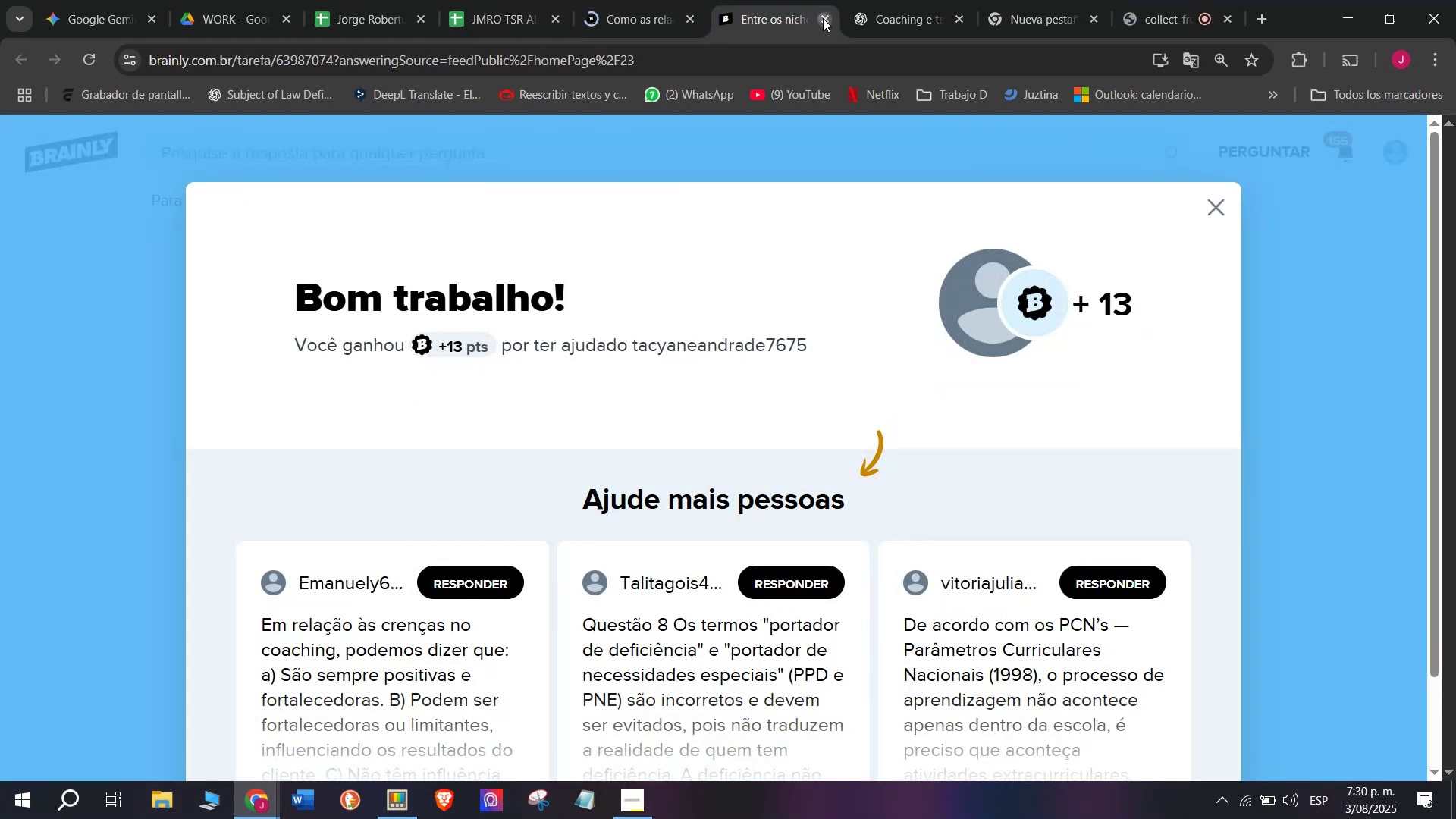 
double_click([628, 0])
 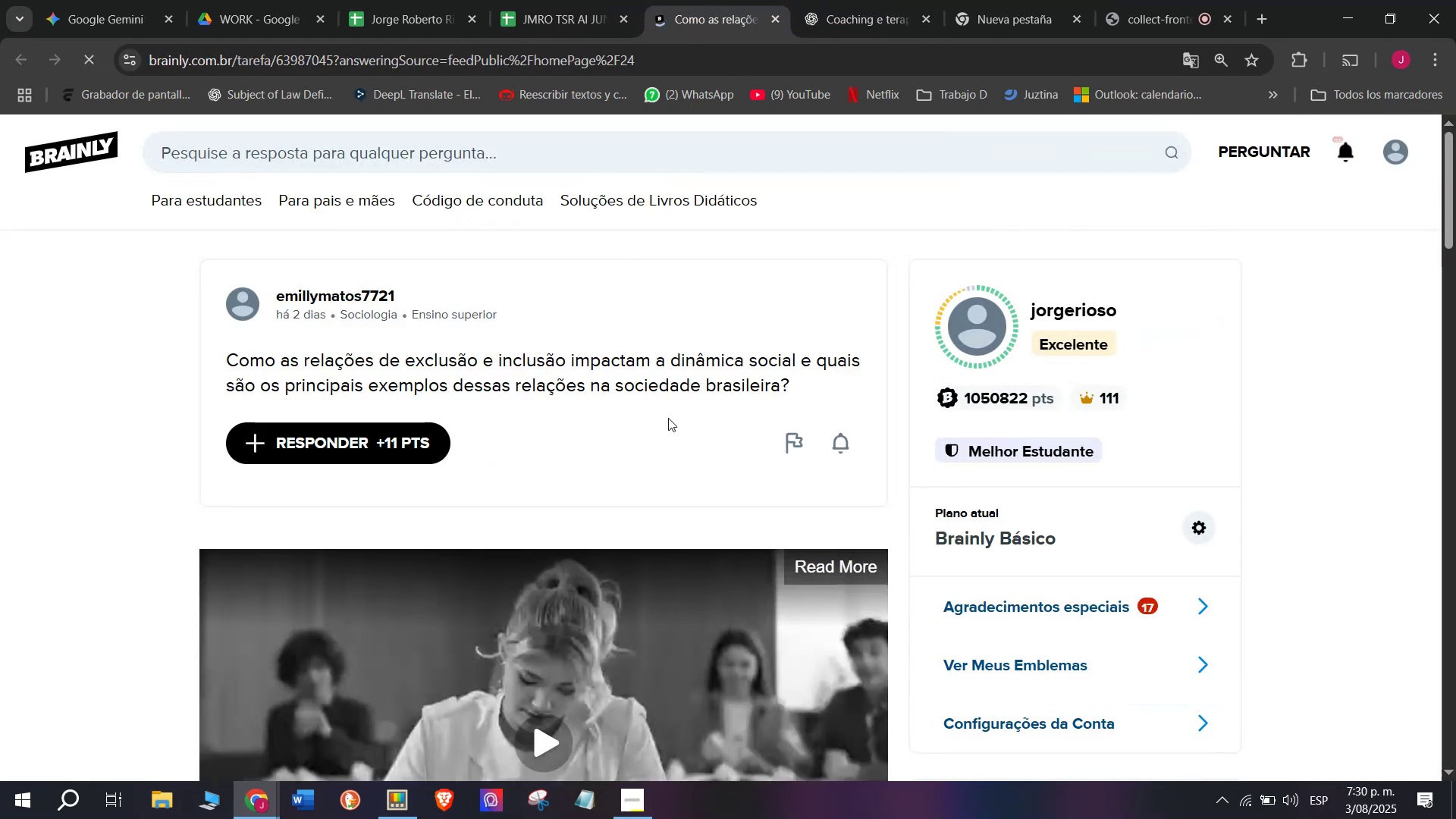 
left_click_drag(start_coordinate=[796, 385], to_coordinate=[220, 369])
 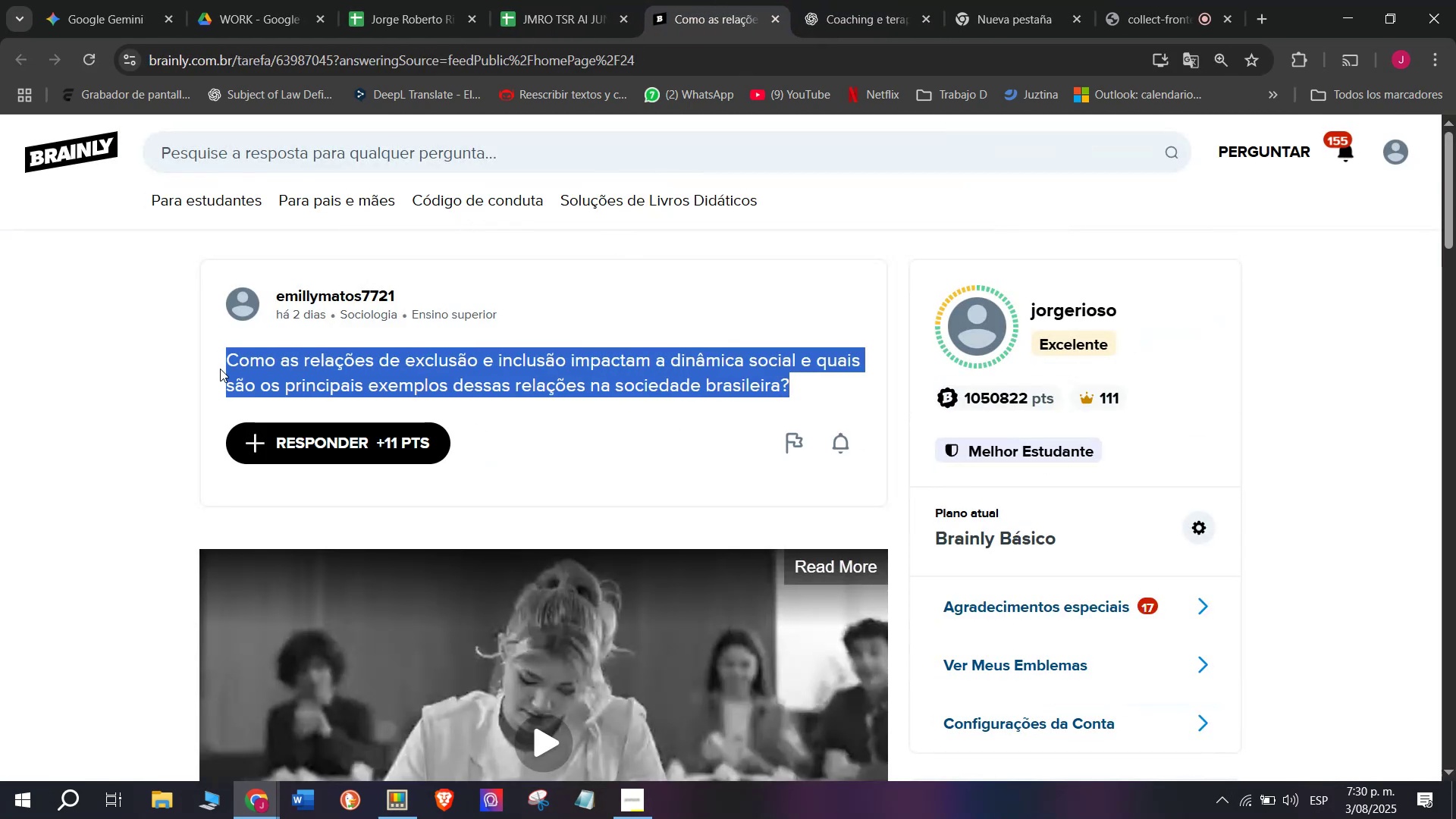 
key(Control+ControlLeft)
 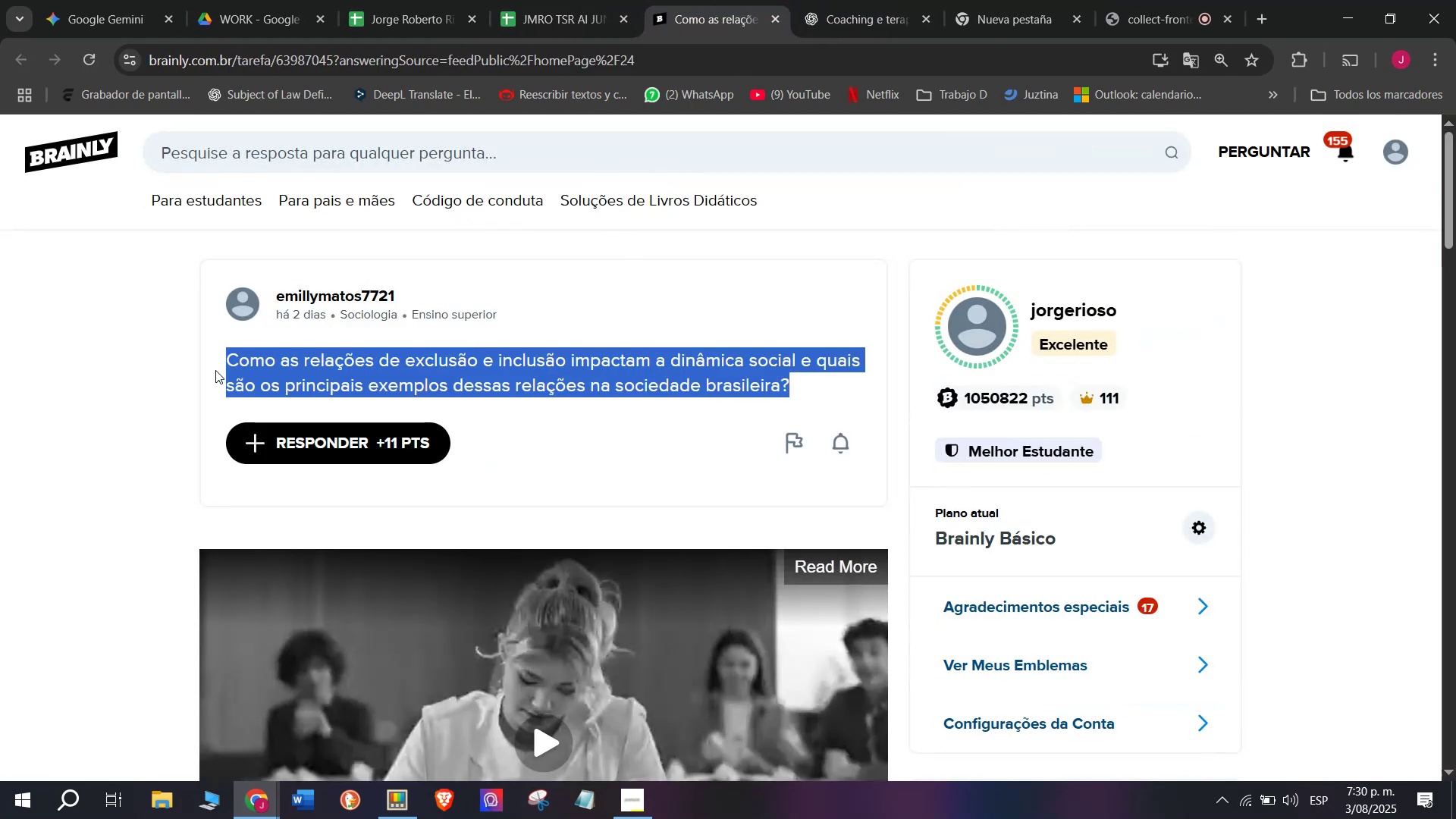 
key(Control+C)
 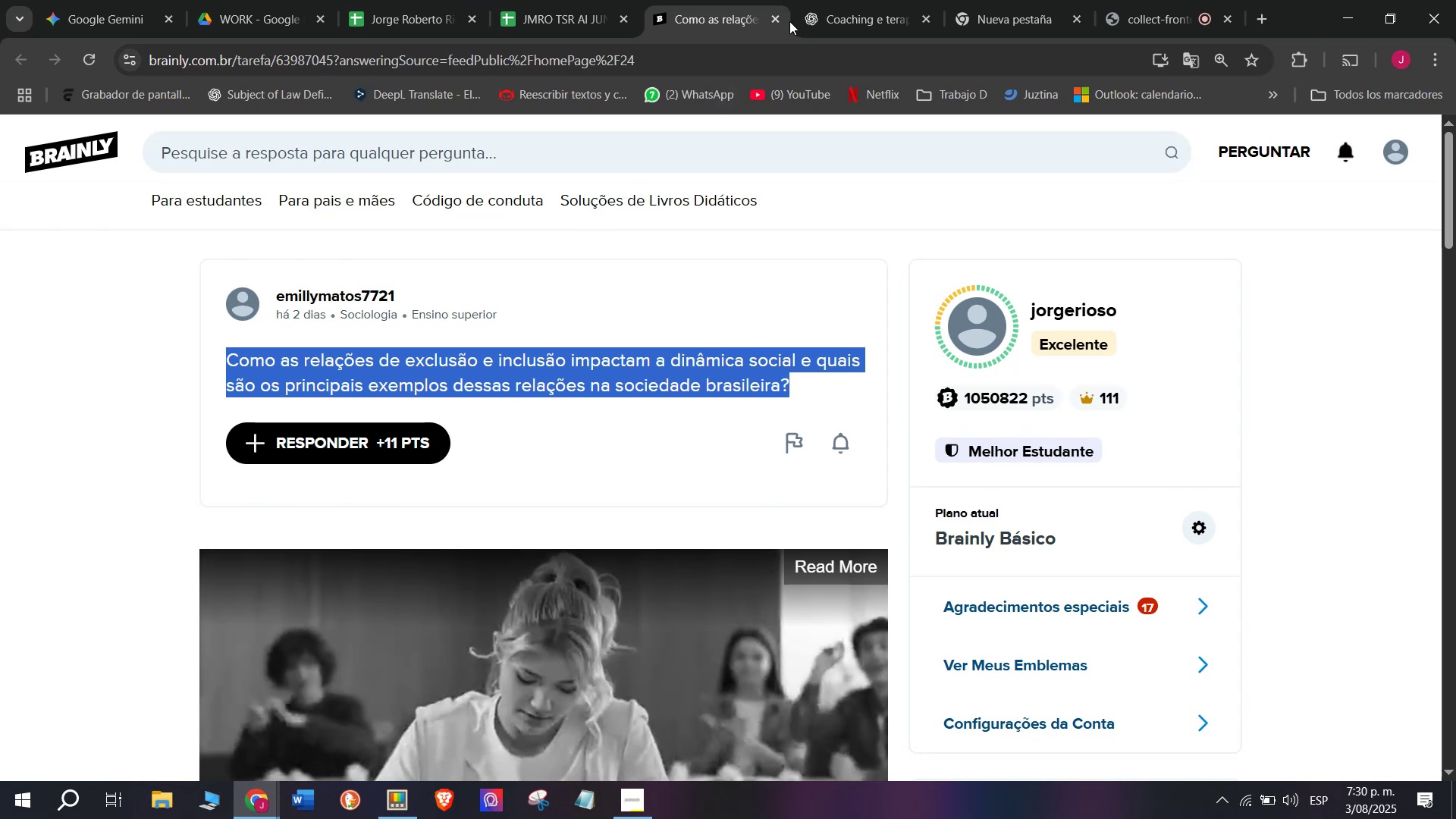 
left_click([858, 0])
 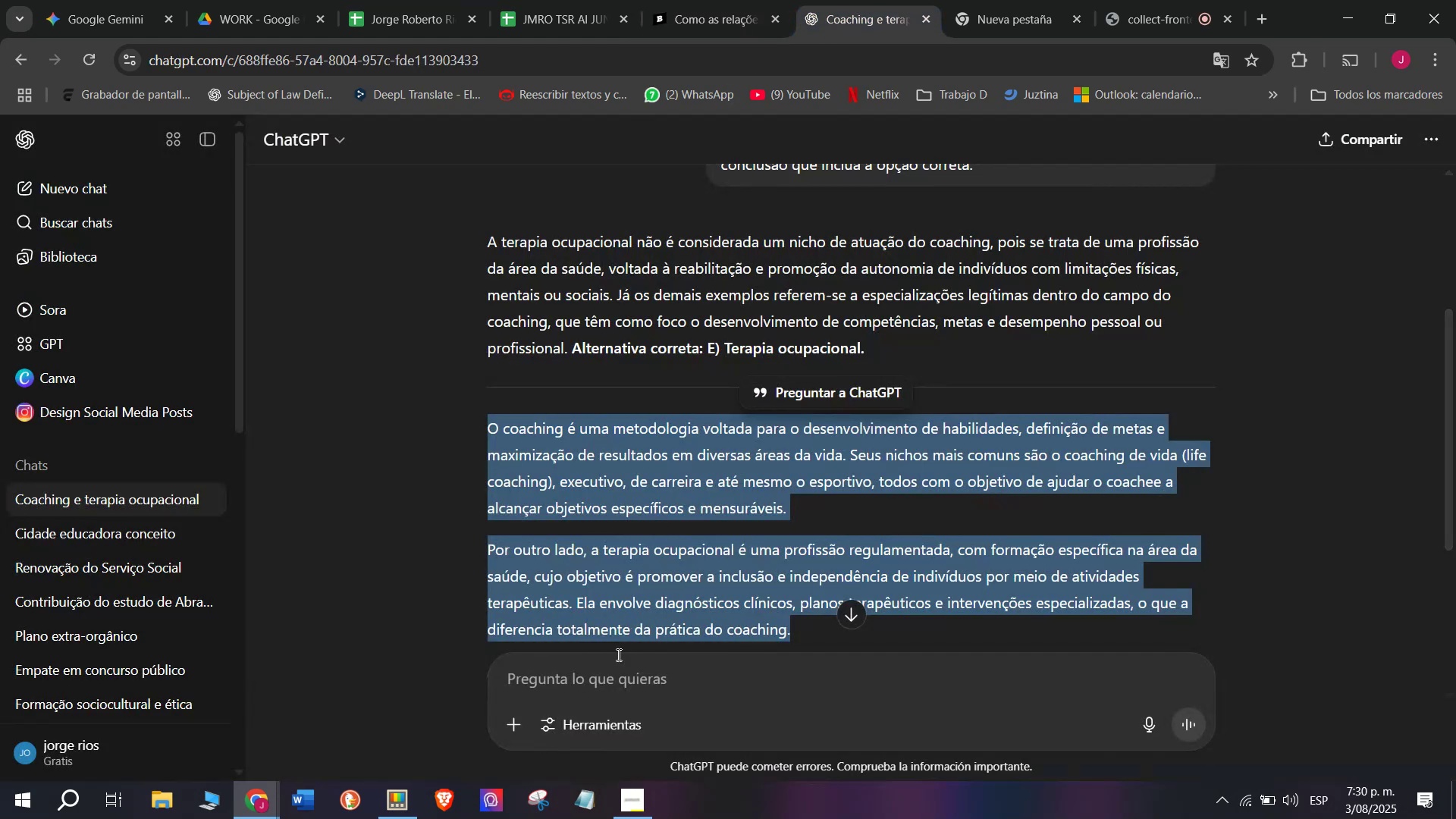 
left_click([605, 676])
 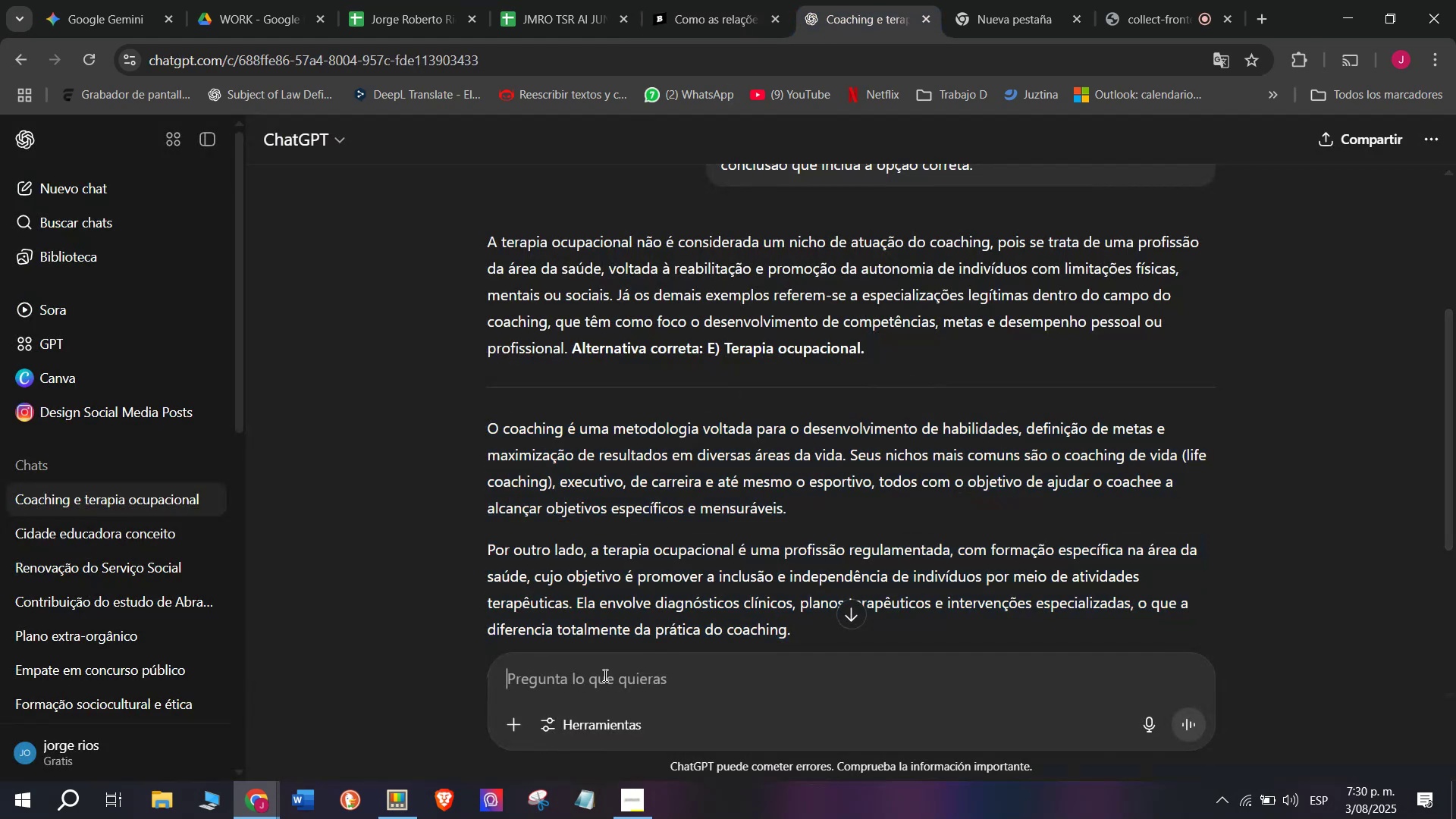 
key(Meta+MetaLeft)
 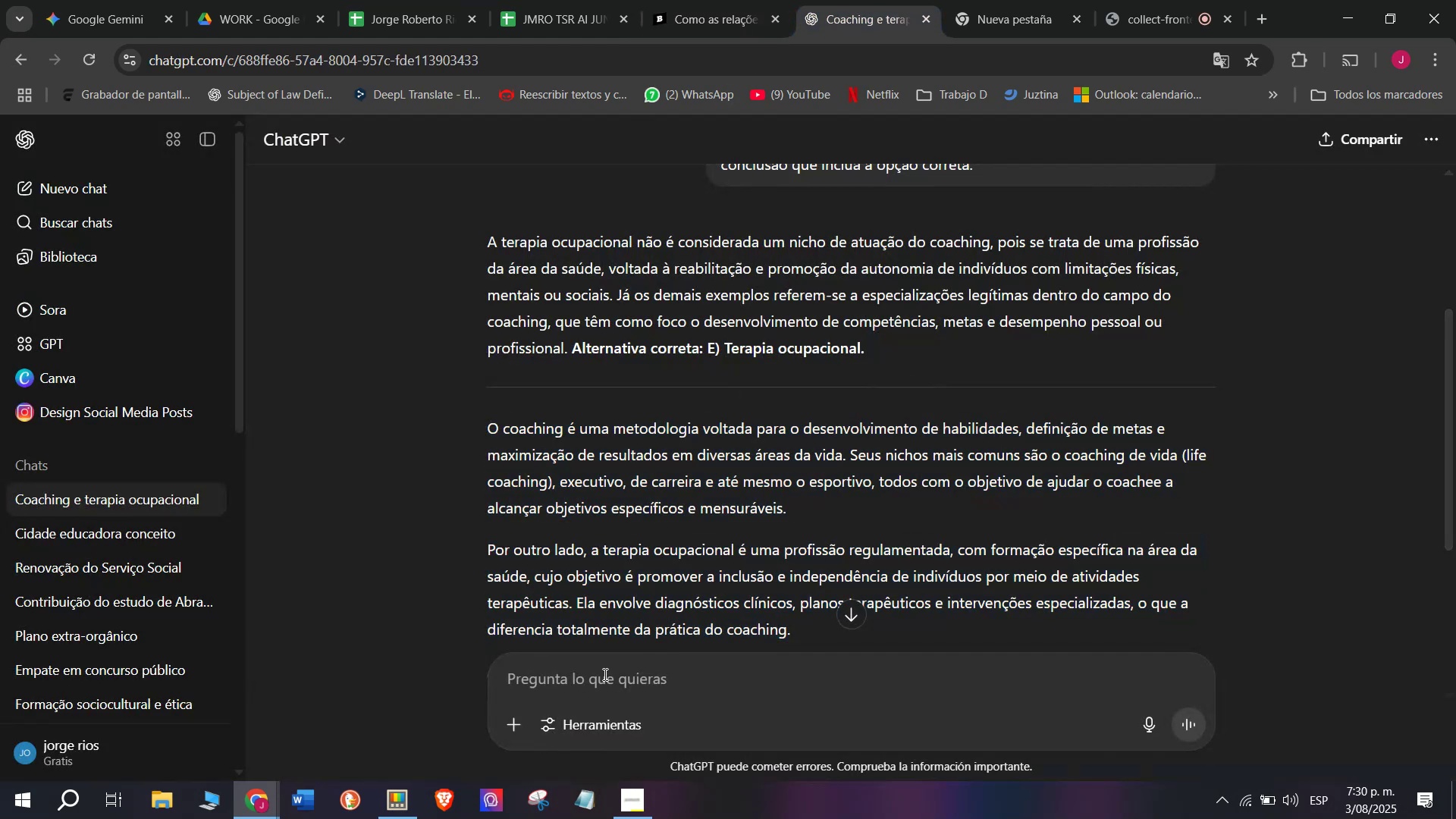 
key(Meta+V)
 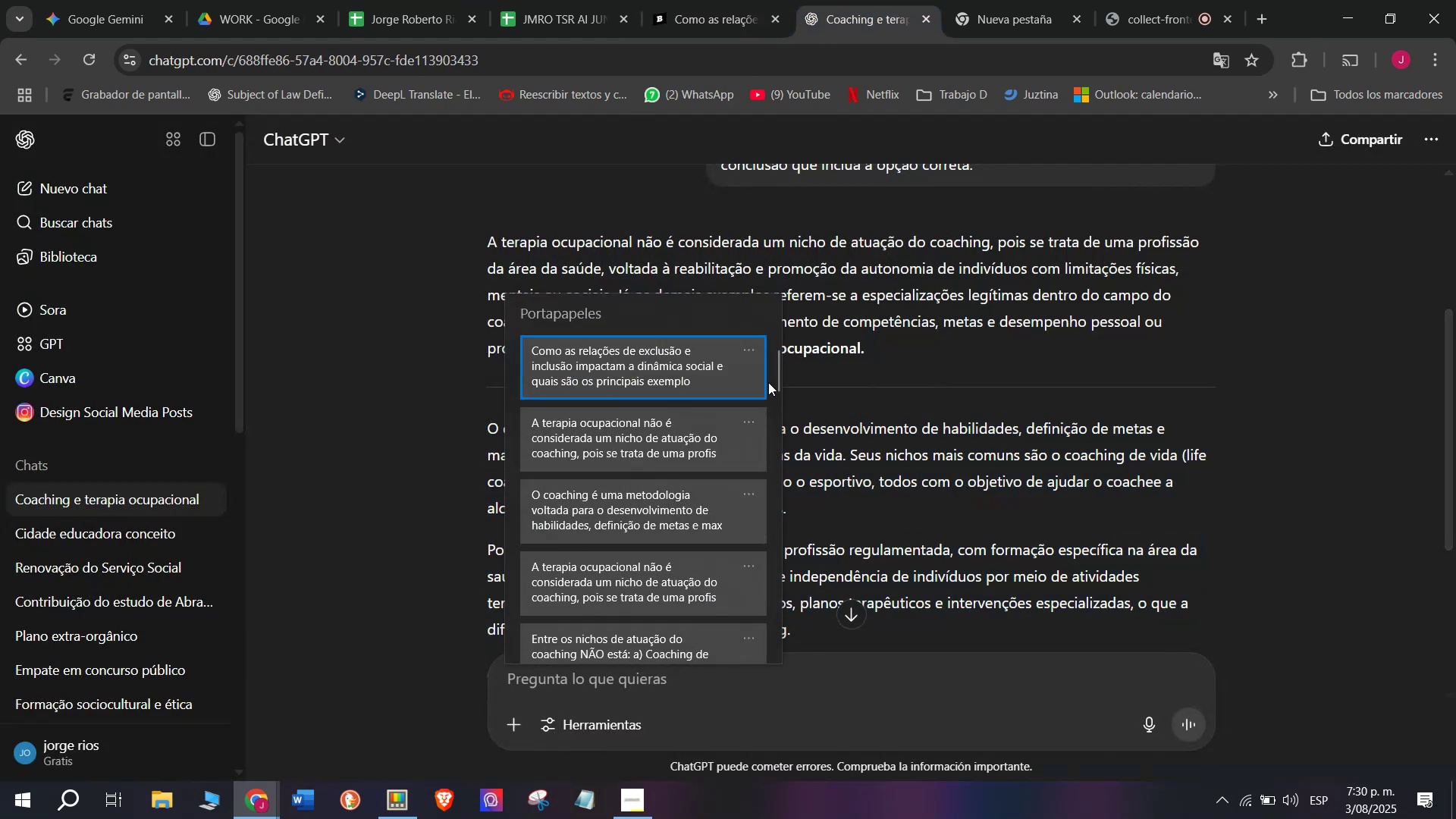 
left_click_drag(start_coordinate=[777, 382], to_coordinate=[771, 680])
 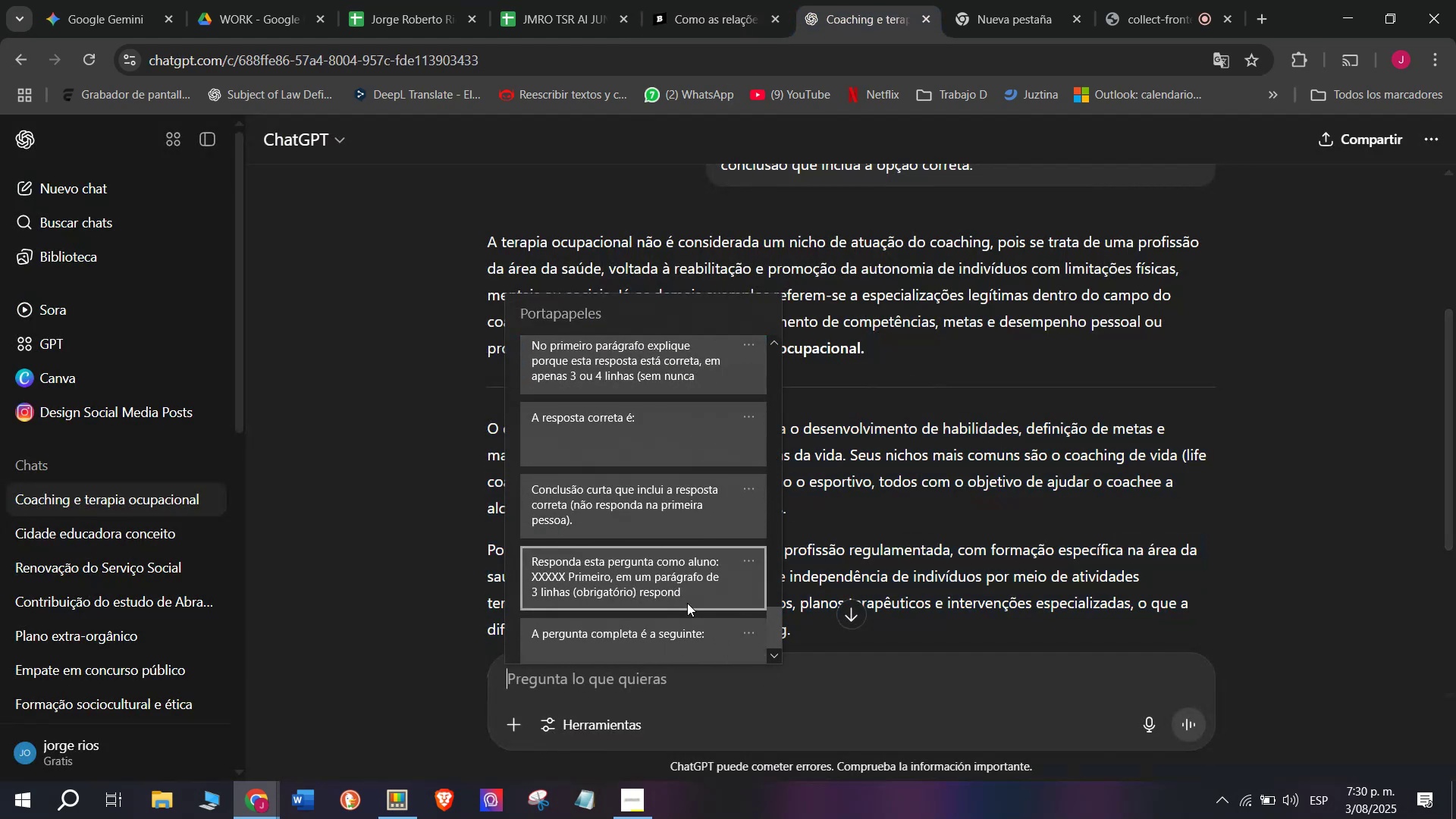 
key(Control+ControlLeft)
 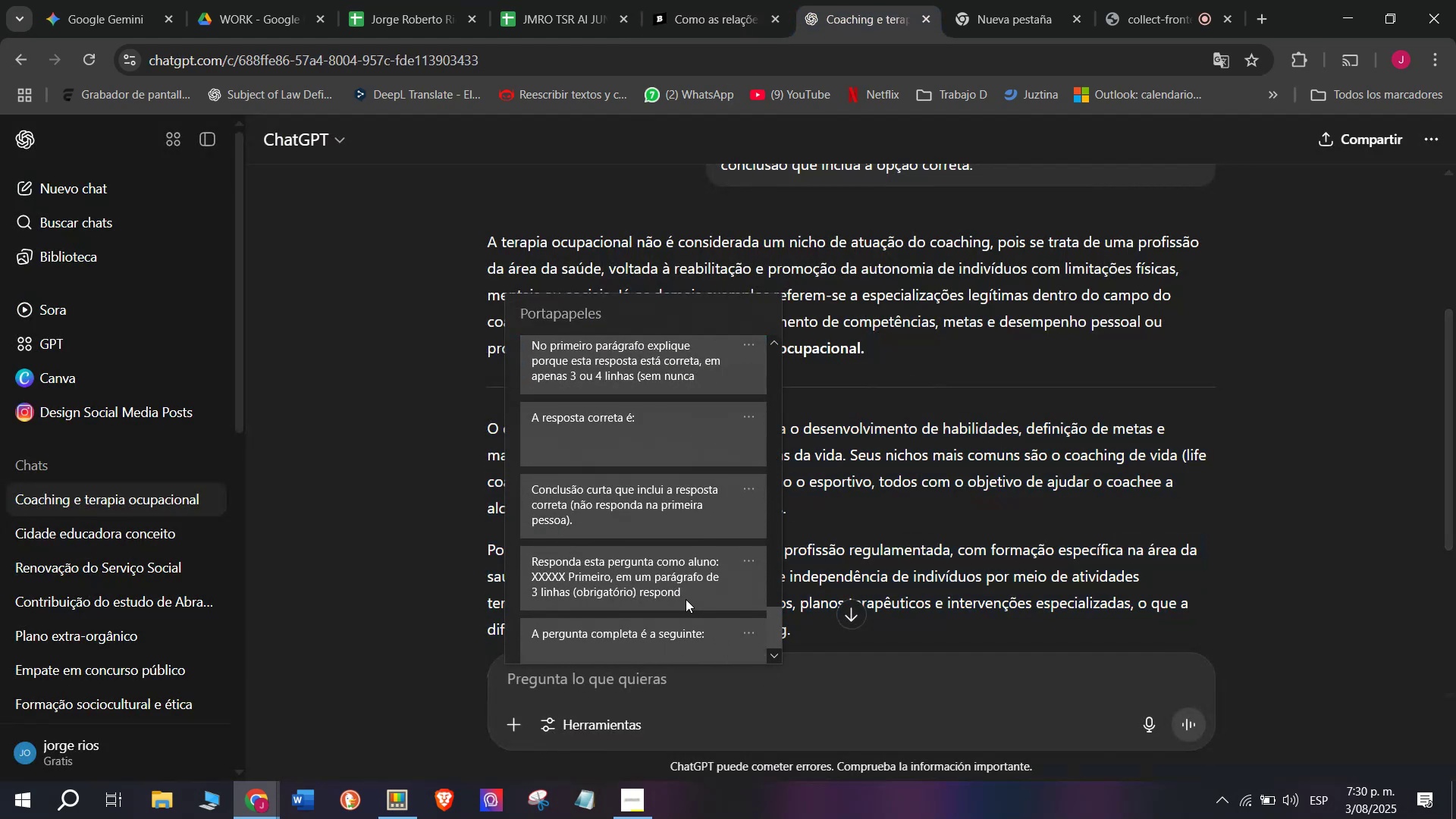 
key(Control+V)
 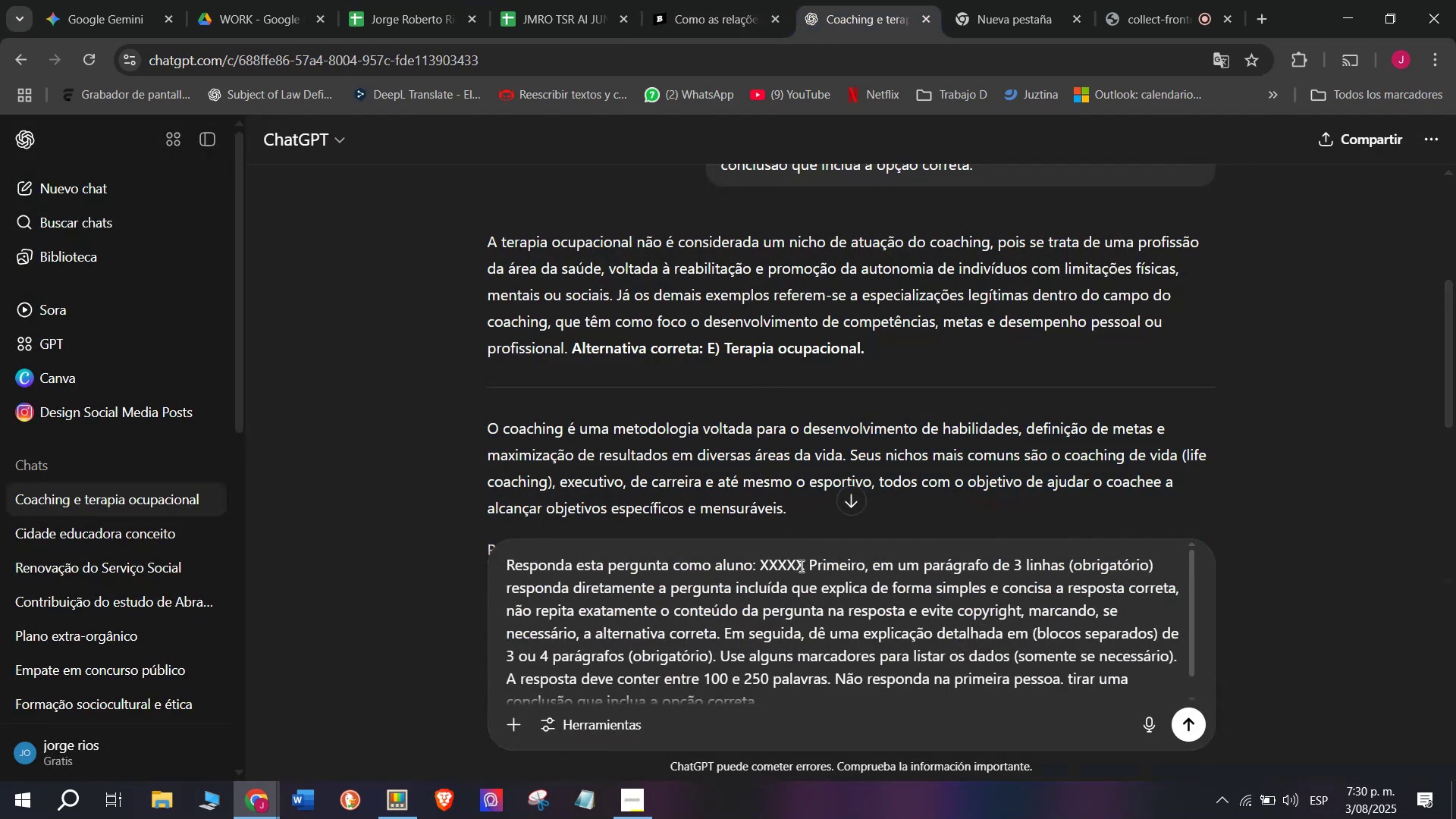 
left_click_drag(start_coordinate=[805, 566], to_coordinate=[757, 569])
 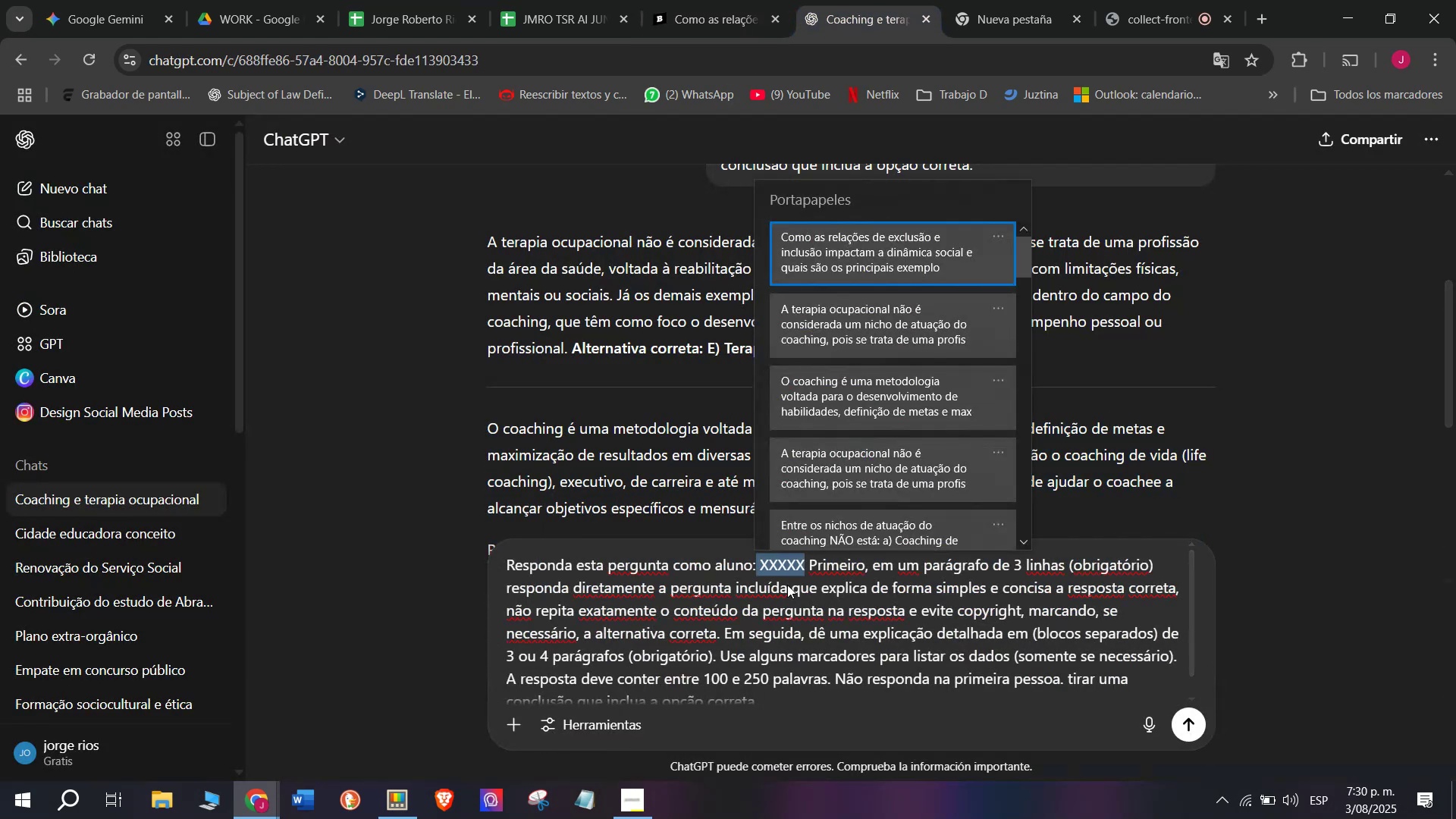 
key(Meta+V)
 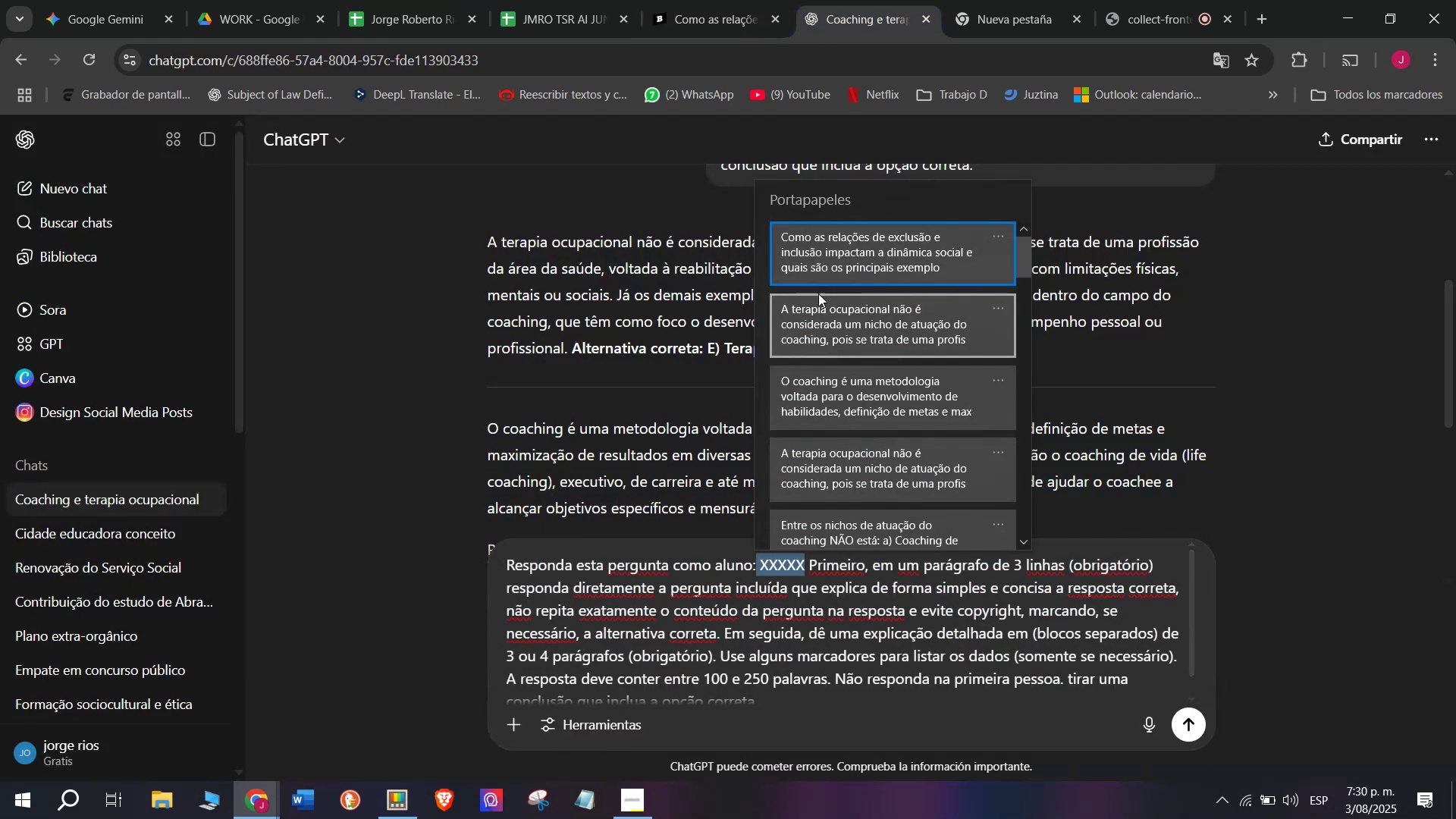 
left_click([811, 244])
 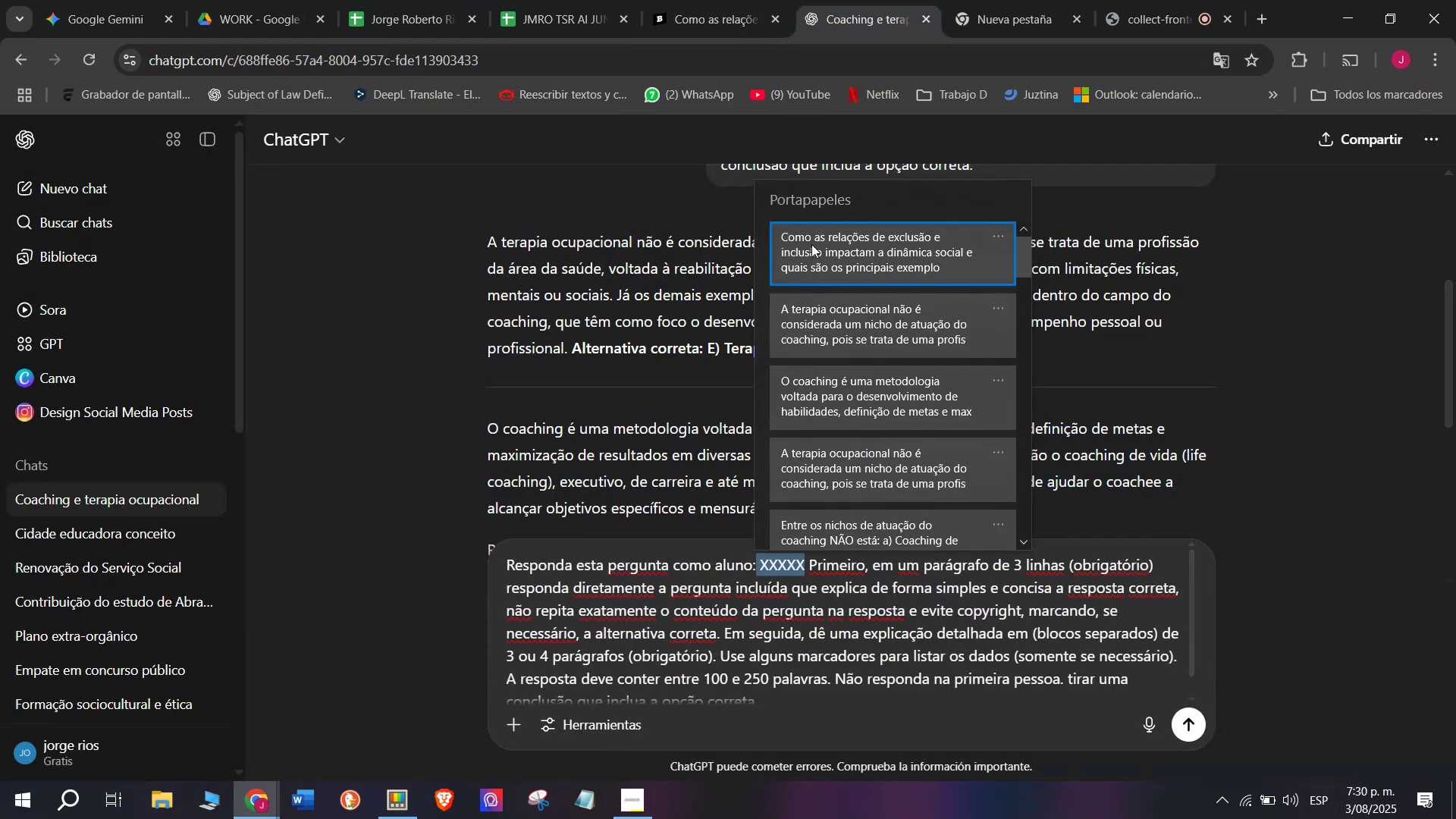 
key(Control+ControlLeft)
 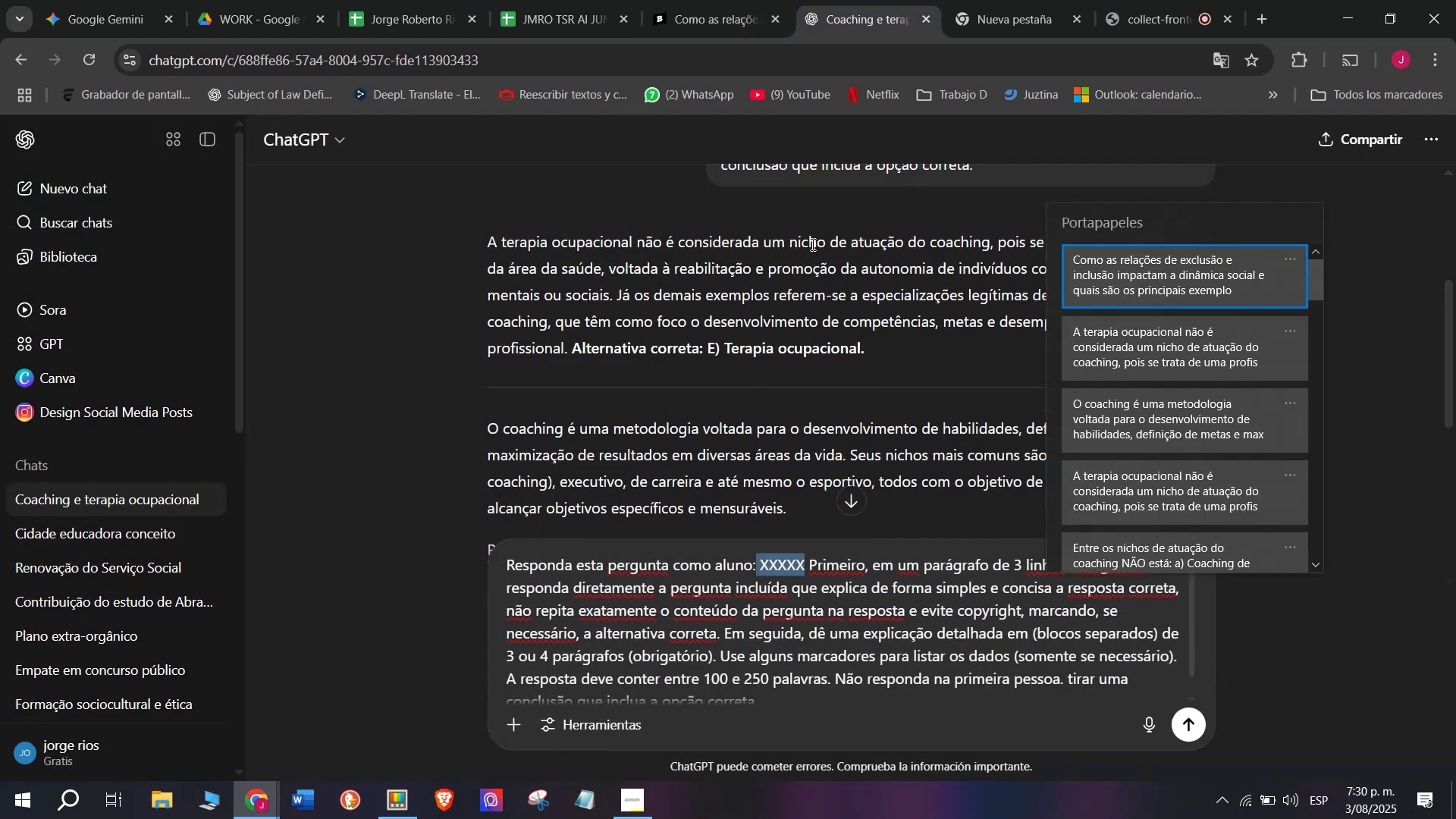 
key(Control+V)
 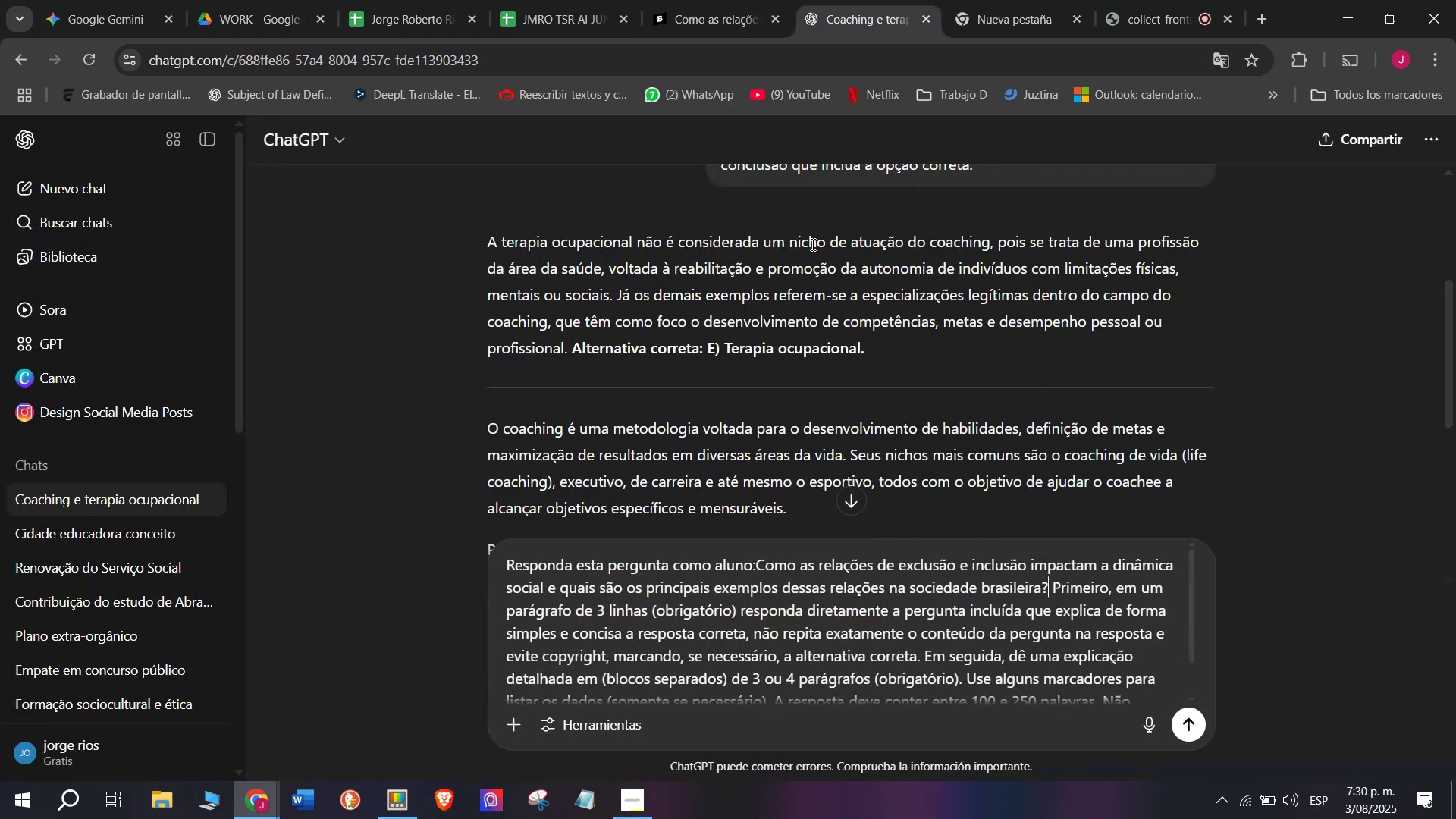 
key(Enter)
 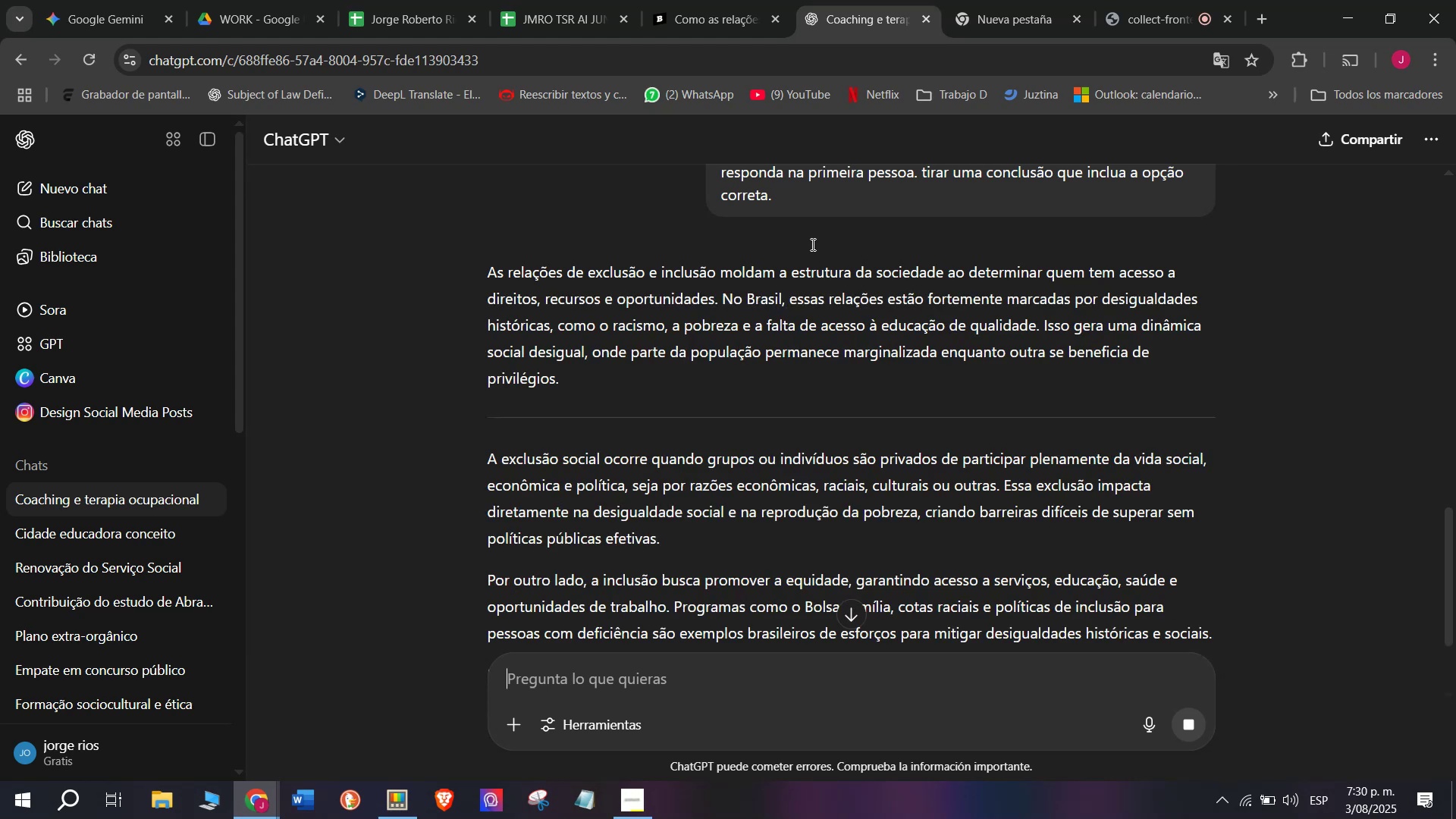 
wait(9.53)
 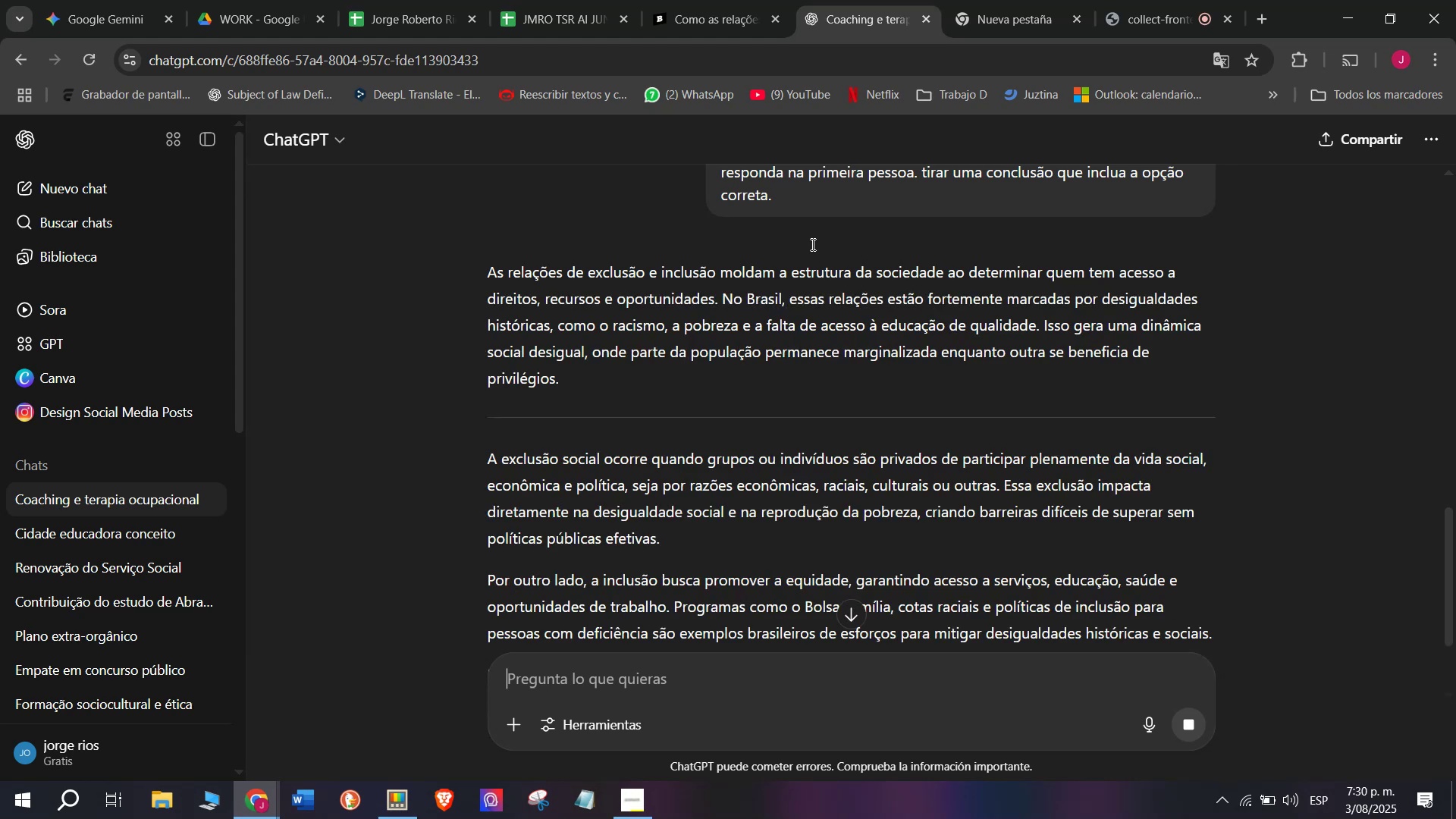 
left_click([705, 0])
 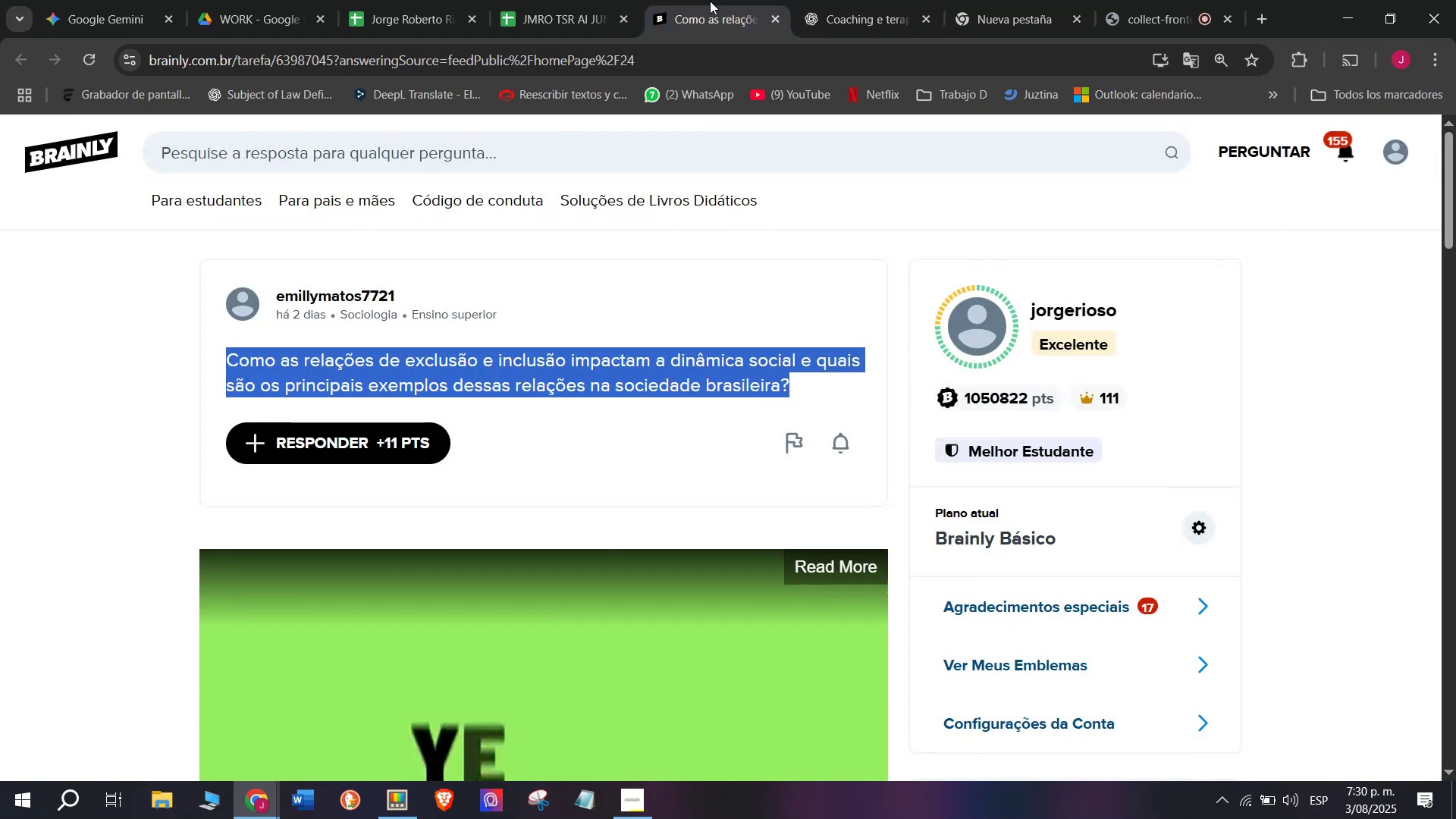 
left_click_drag(start_coordinate=[777, 0], to_coordinate=[790, 0])
 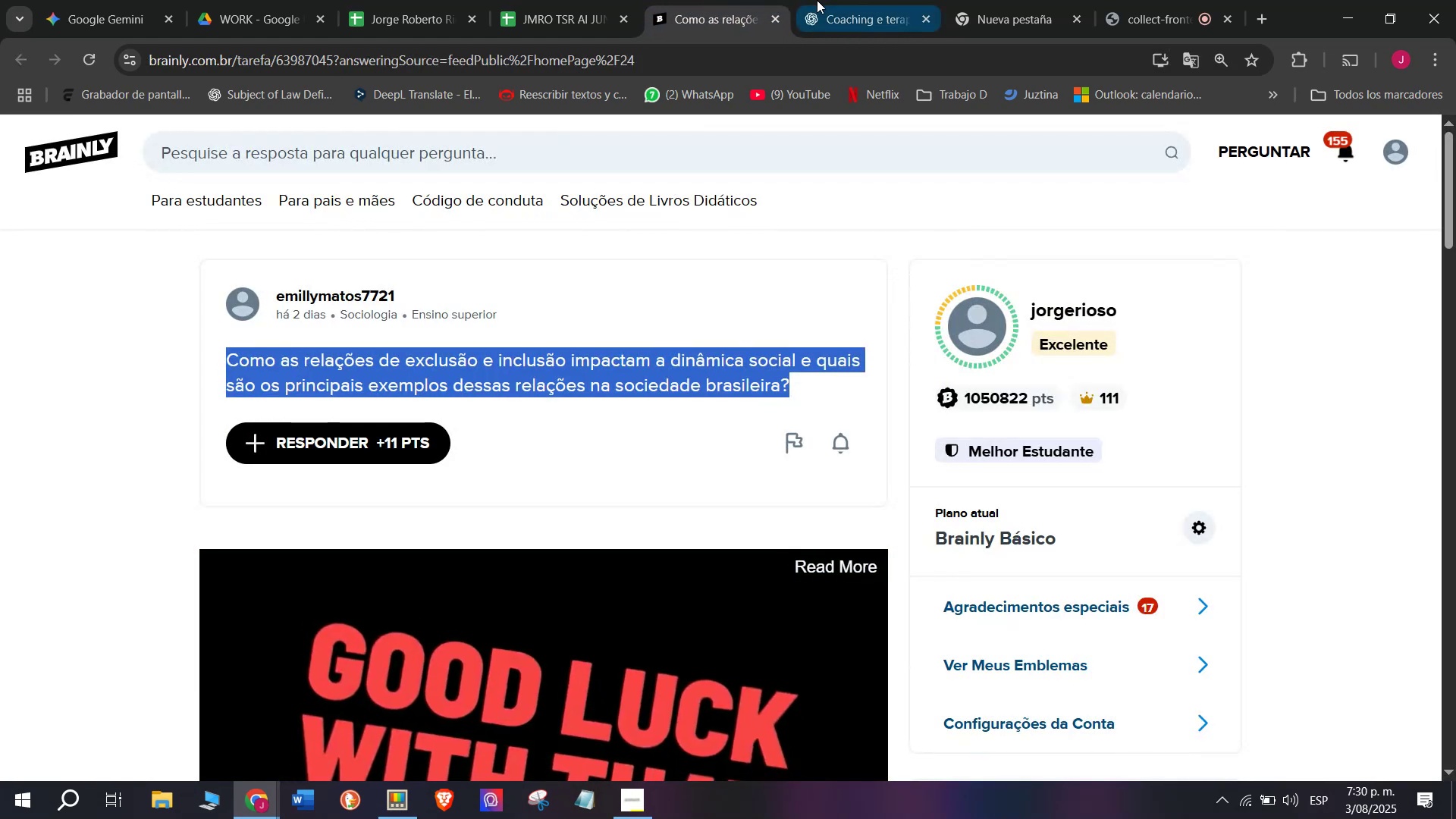 
left_click([819, 0])
 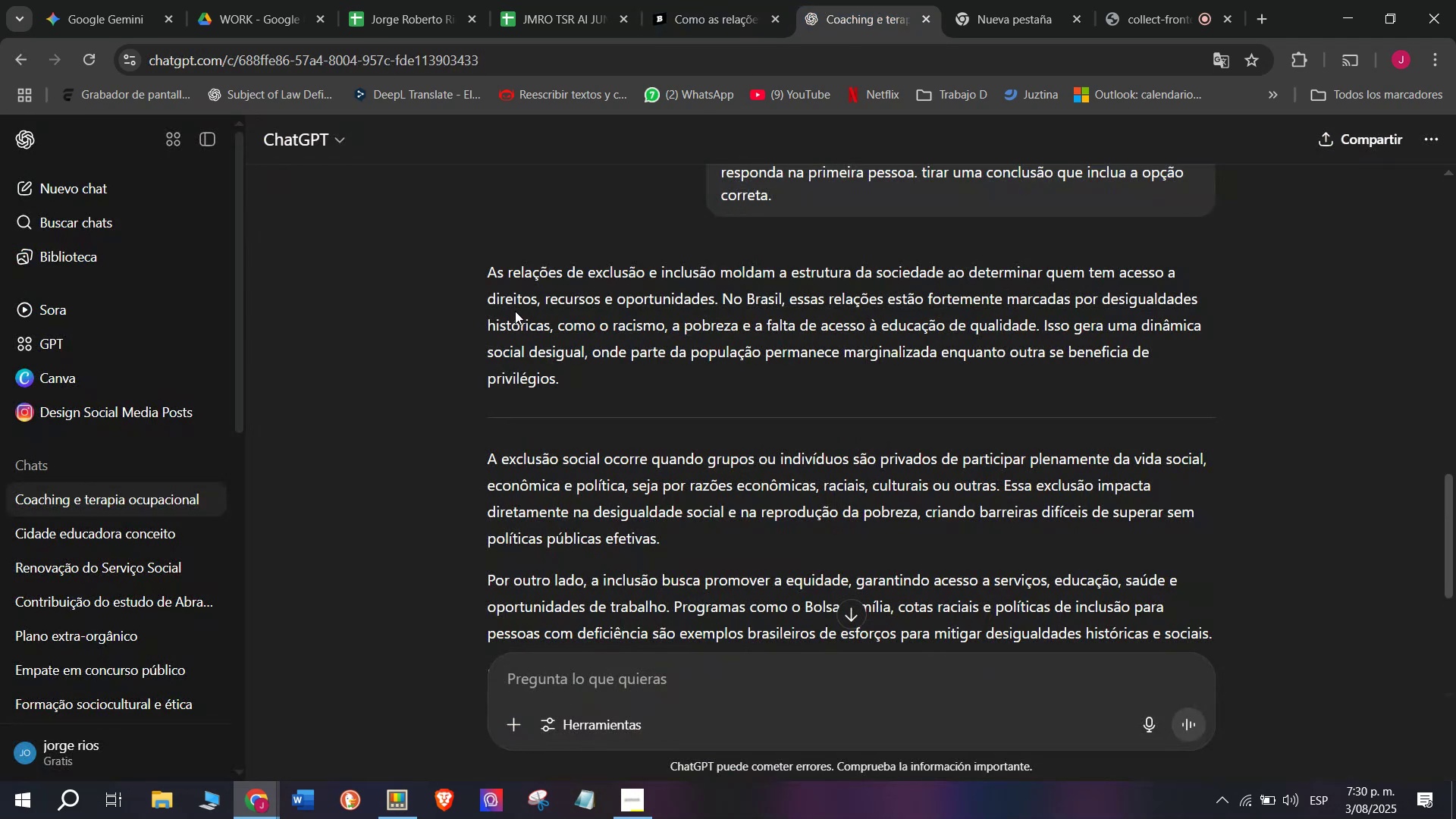 
left_click_drag(start_coordinate=[482, 263], to_coordinate=[1251, 317])
 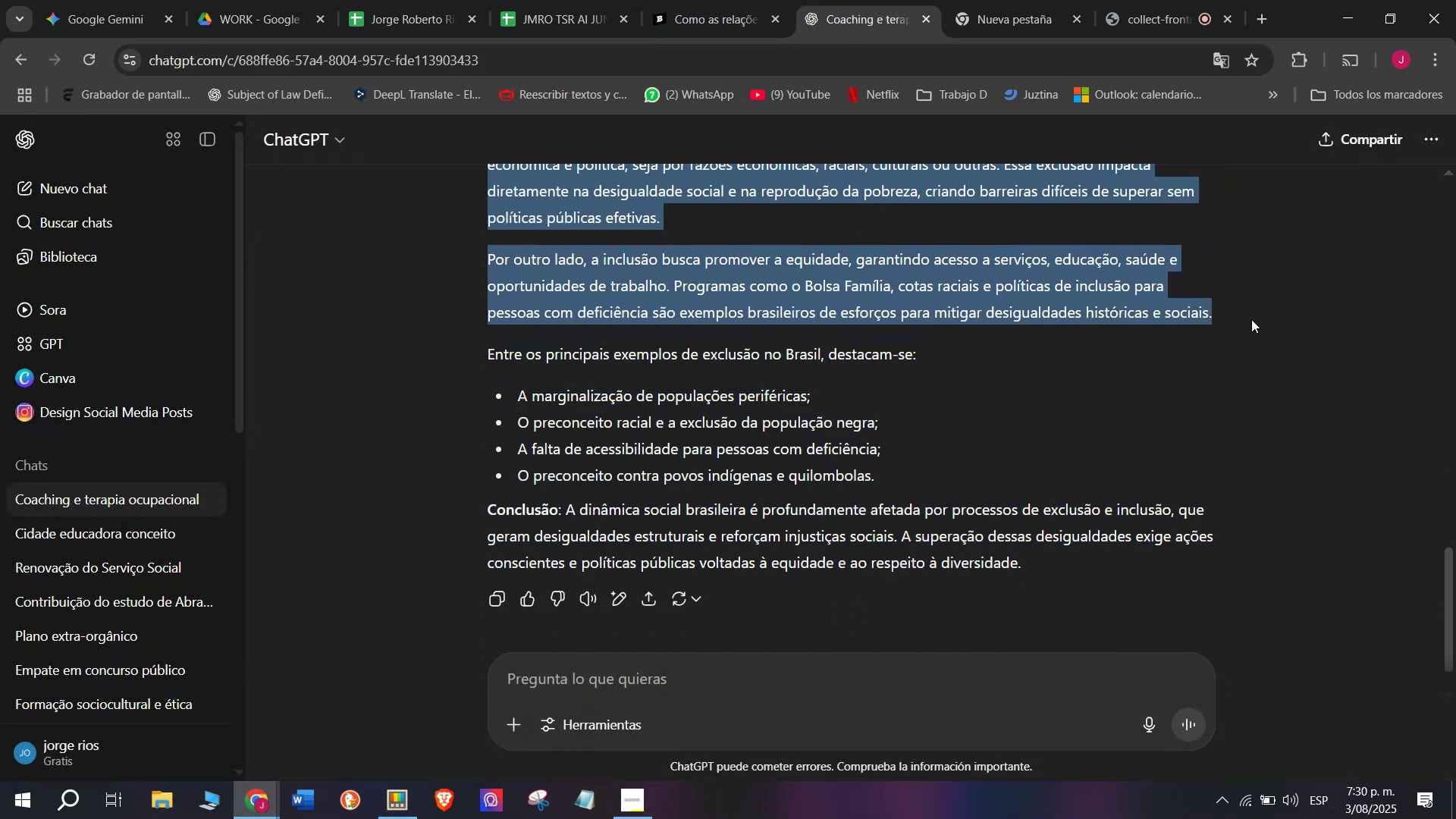 
key(Control+C)
 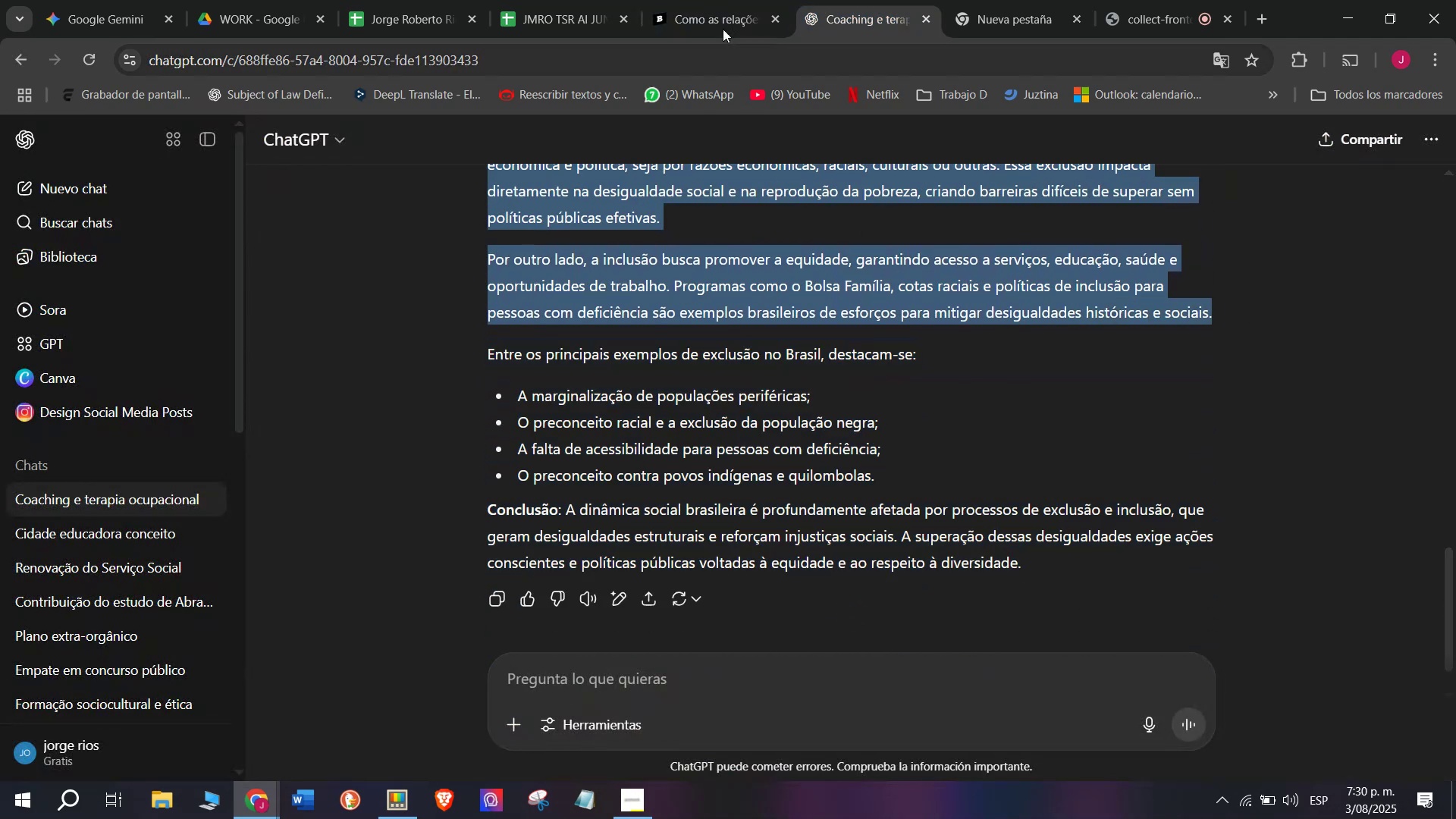 
left_click([677, 0])
 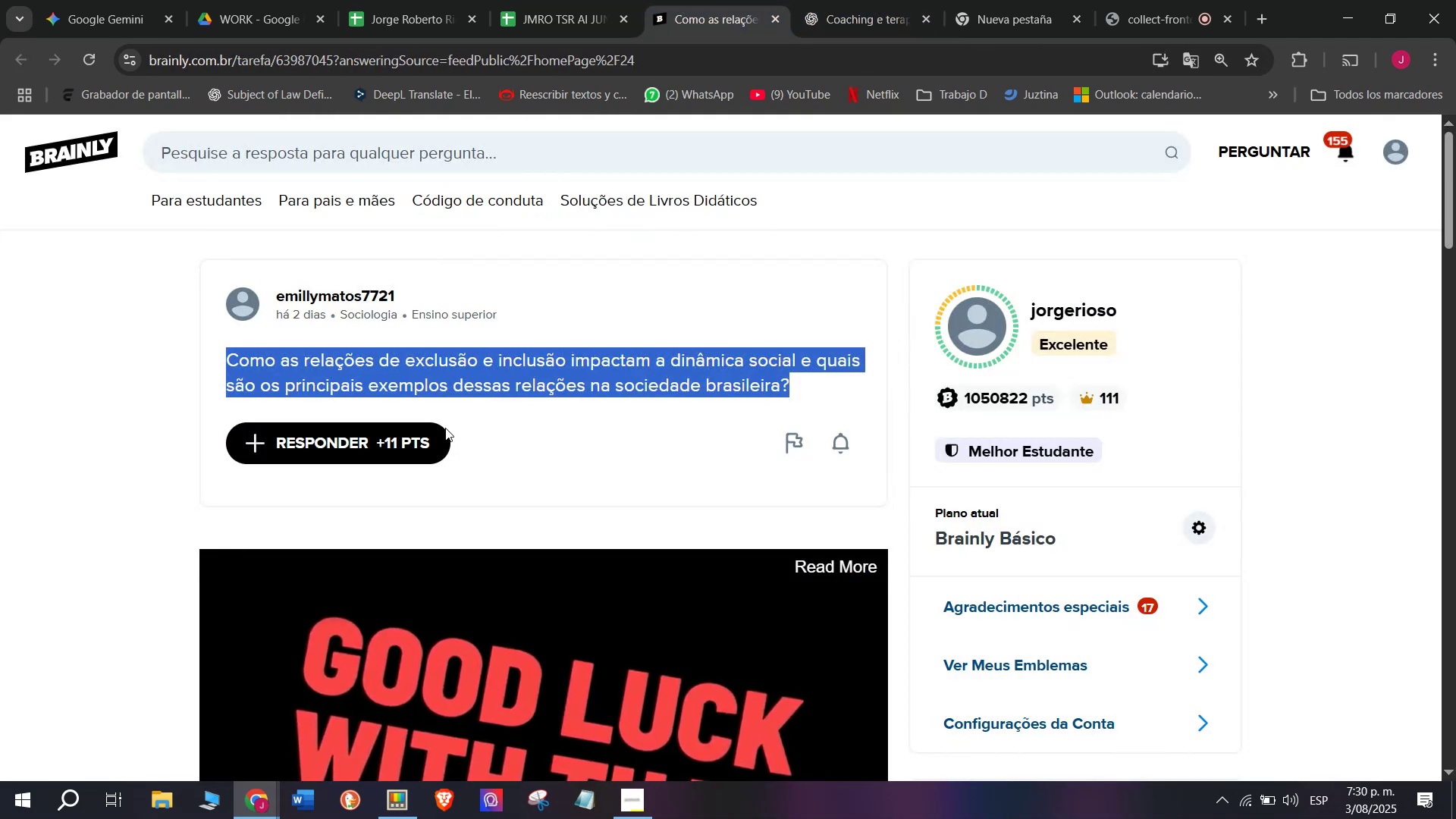 
left_click([405, 449])
 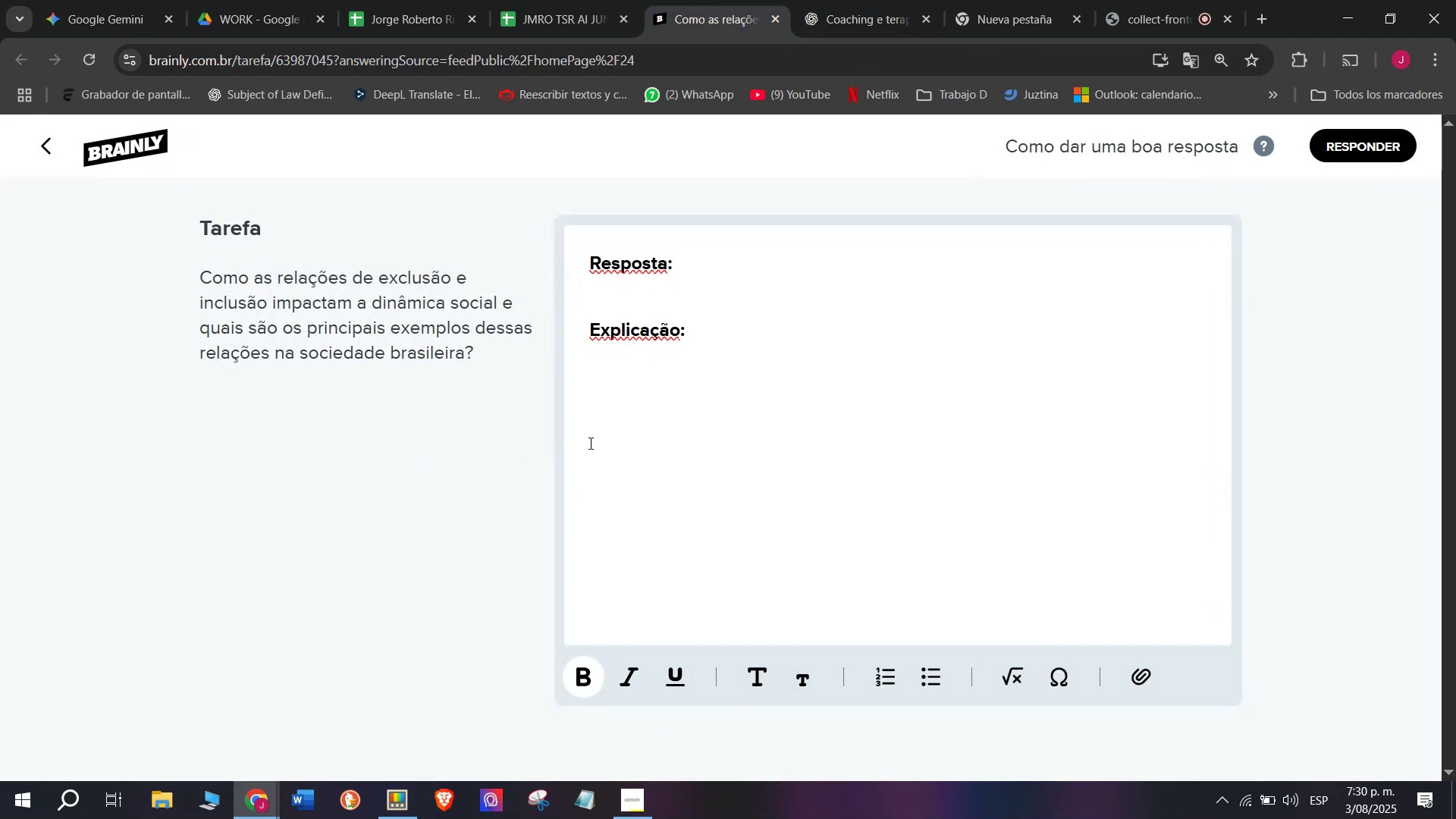 
left_click_drag(start_coordinate=[666, 391], to_coordinate=[435, 146])
 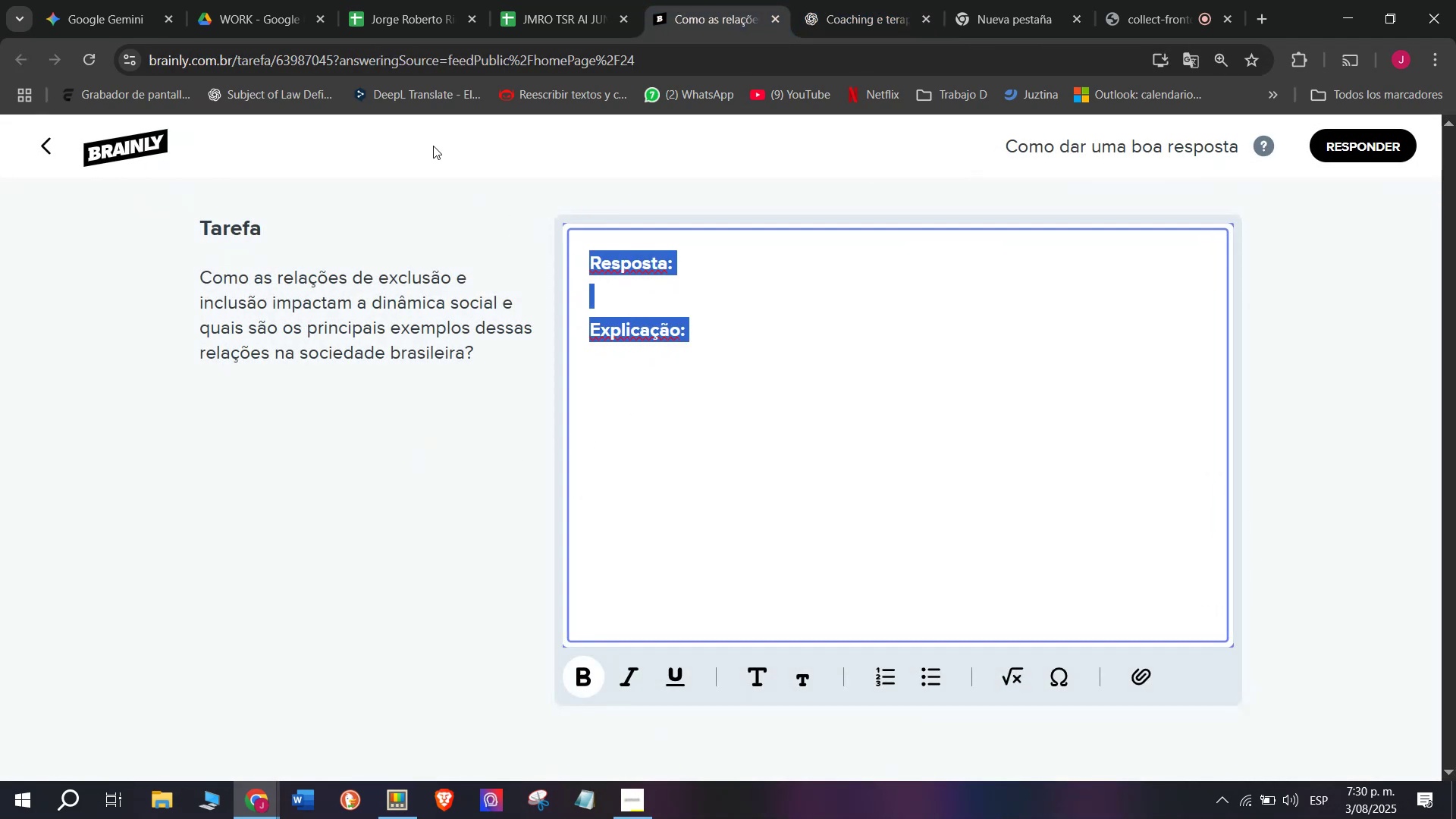 
key(Control+V)
 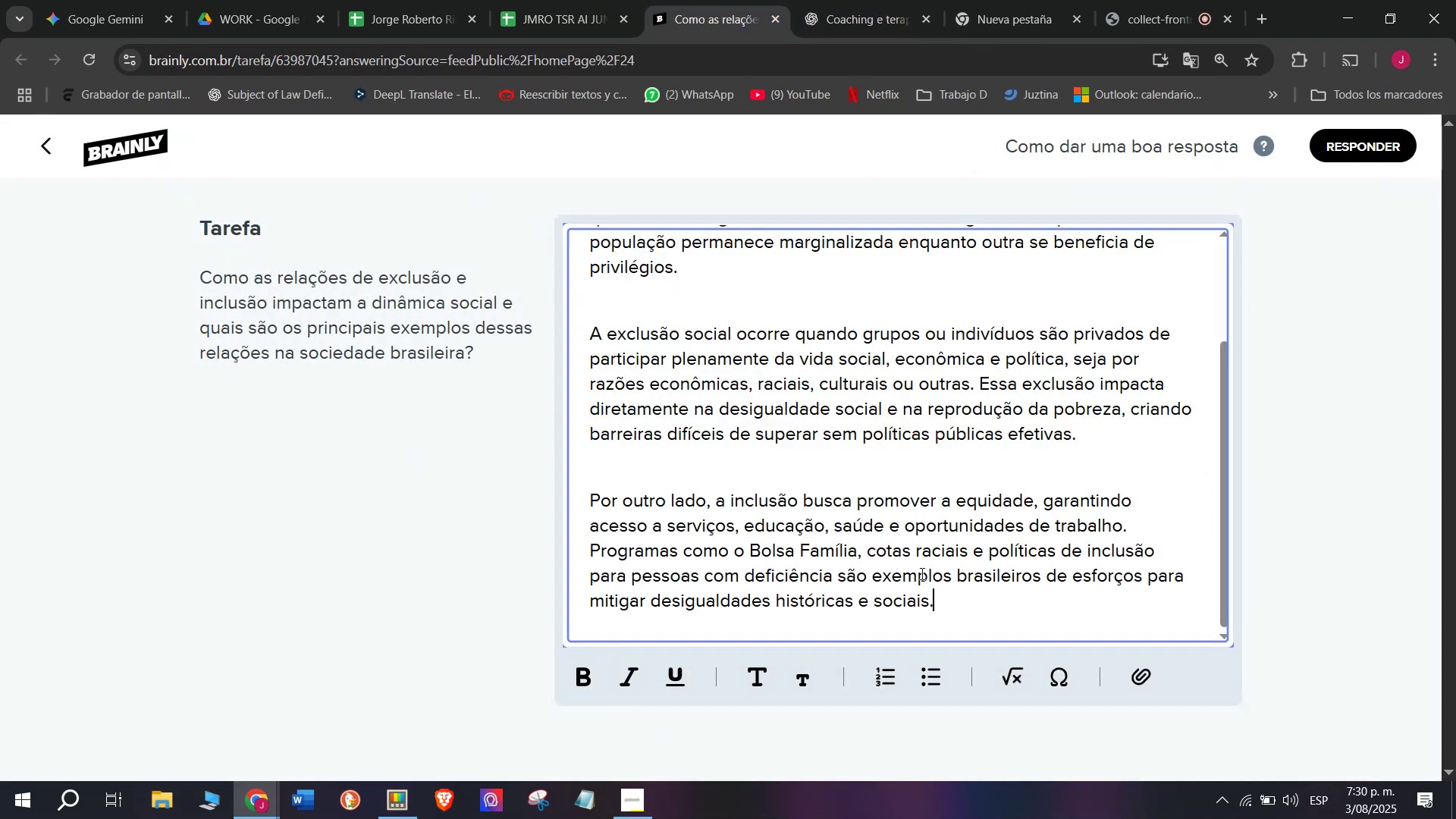 
left_click_drag(start_coordinate=[980, 614], to_coordinate=[372, 83])
 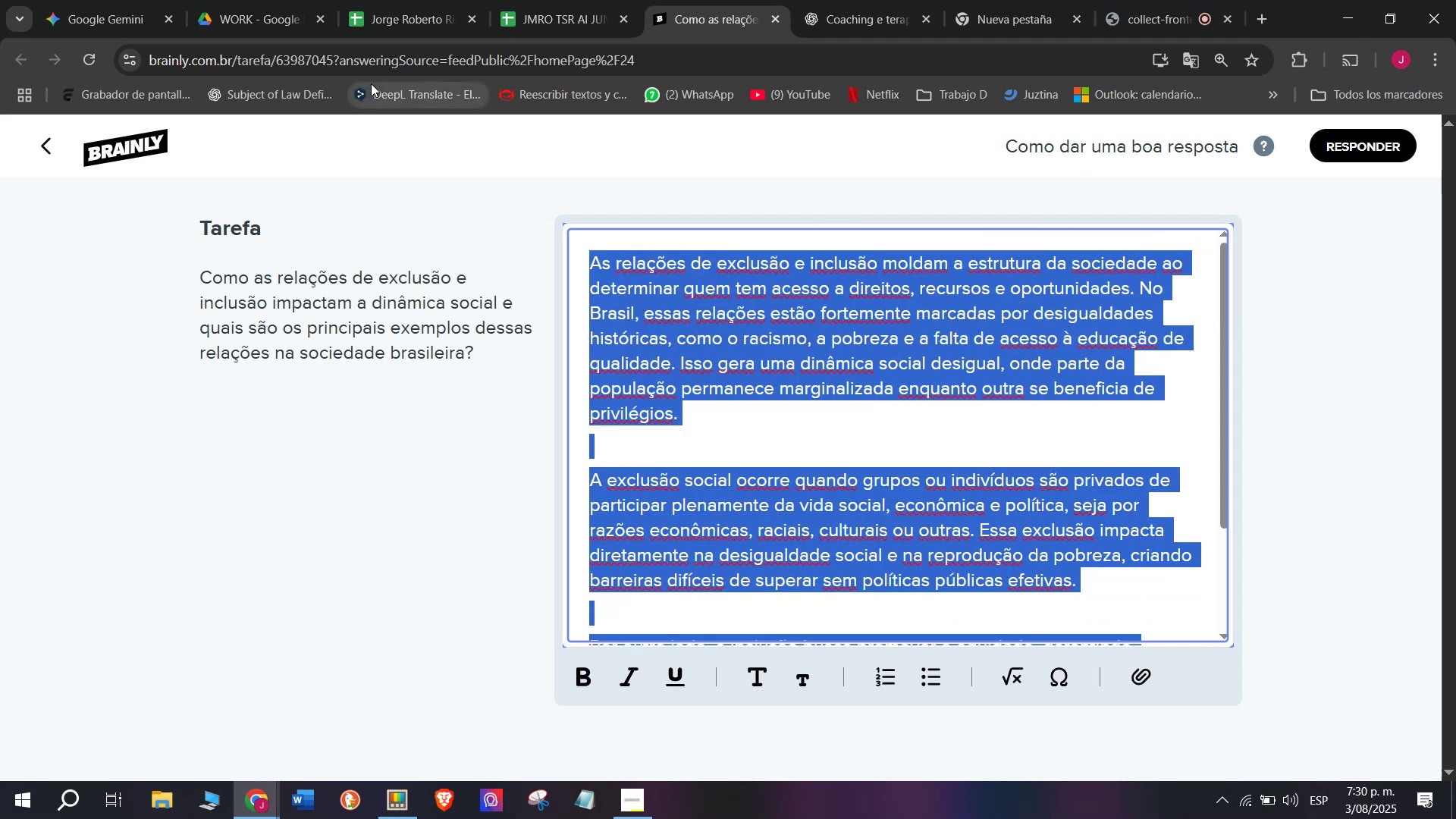 
key(Control+C)
 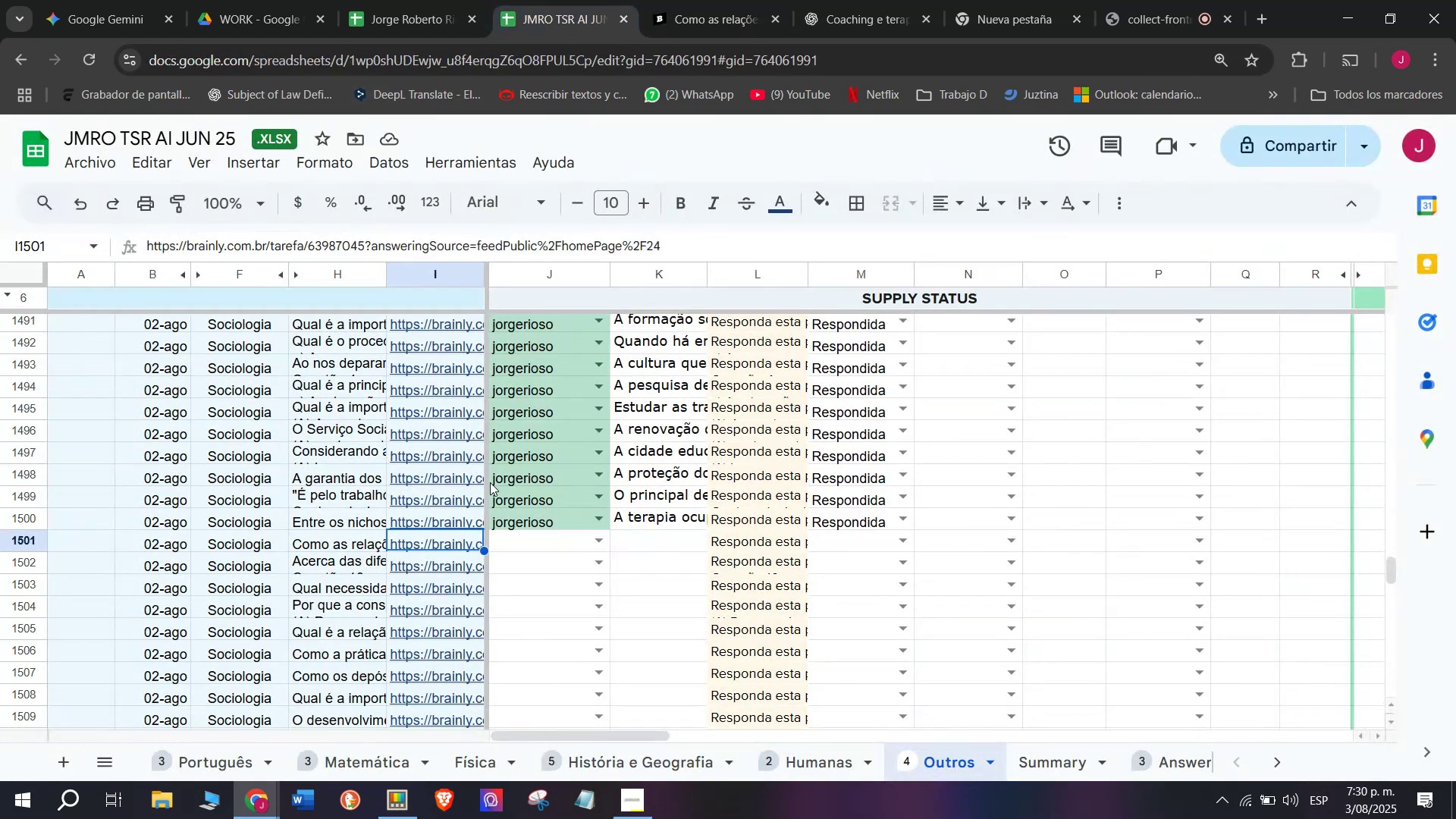 
key(J)
 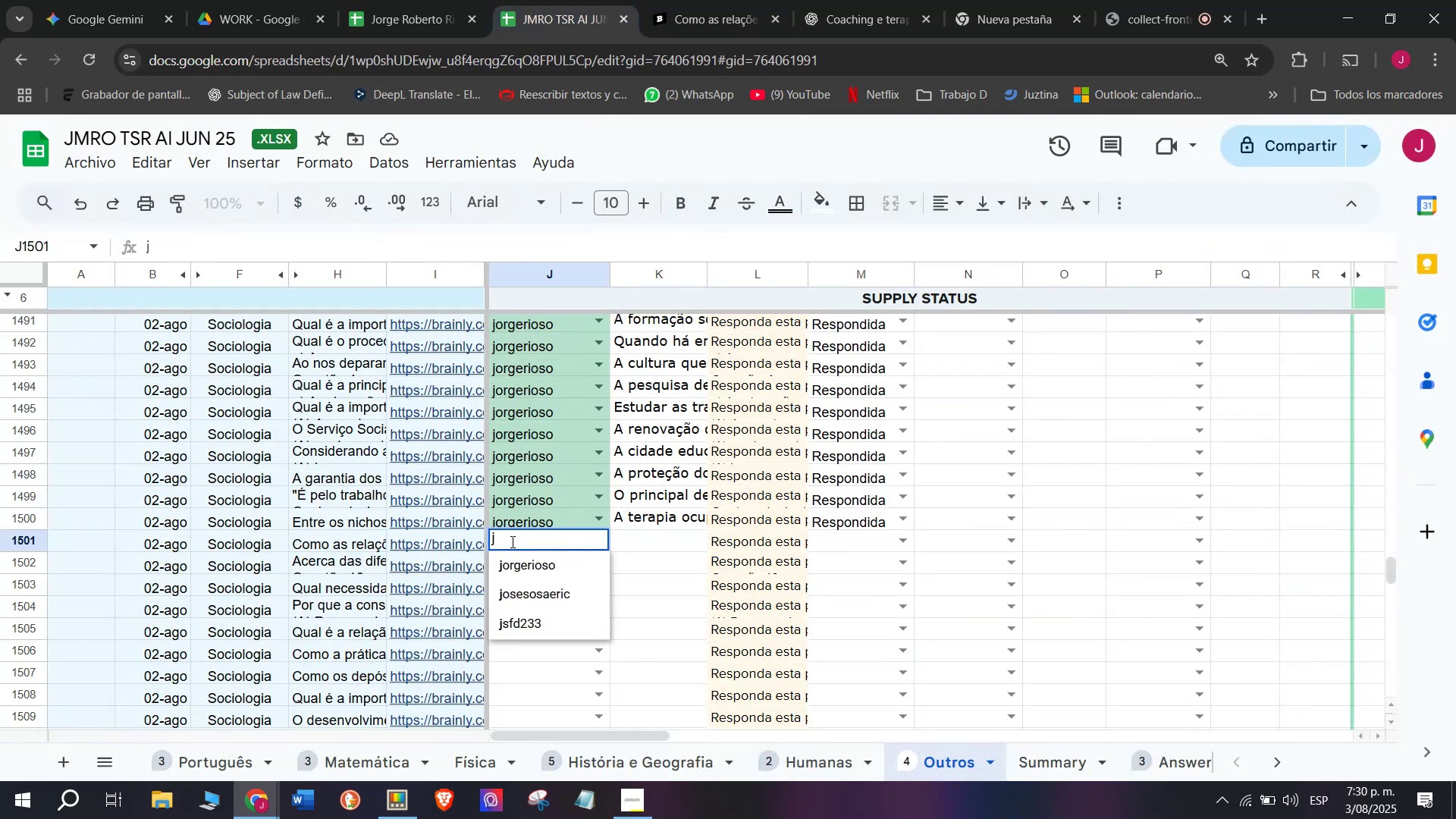 
left_click([518, 566])
 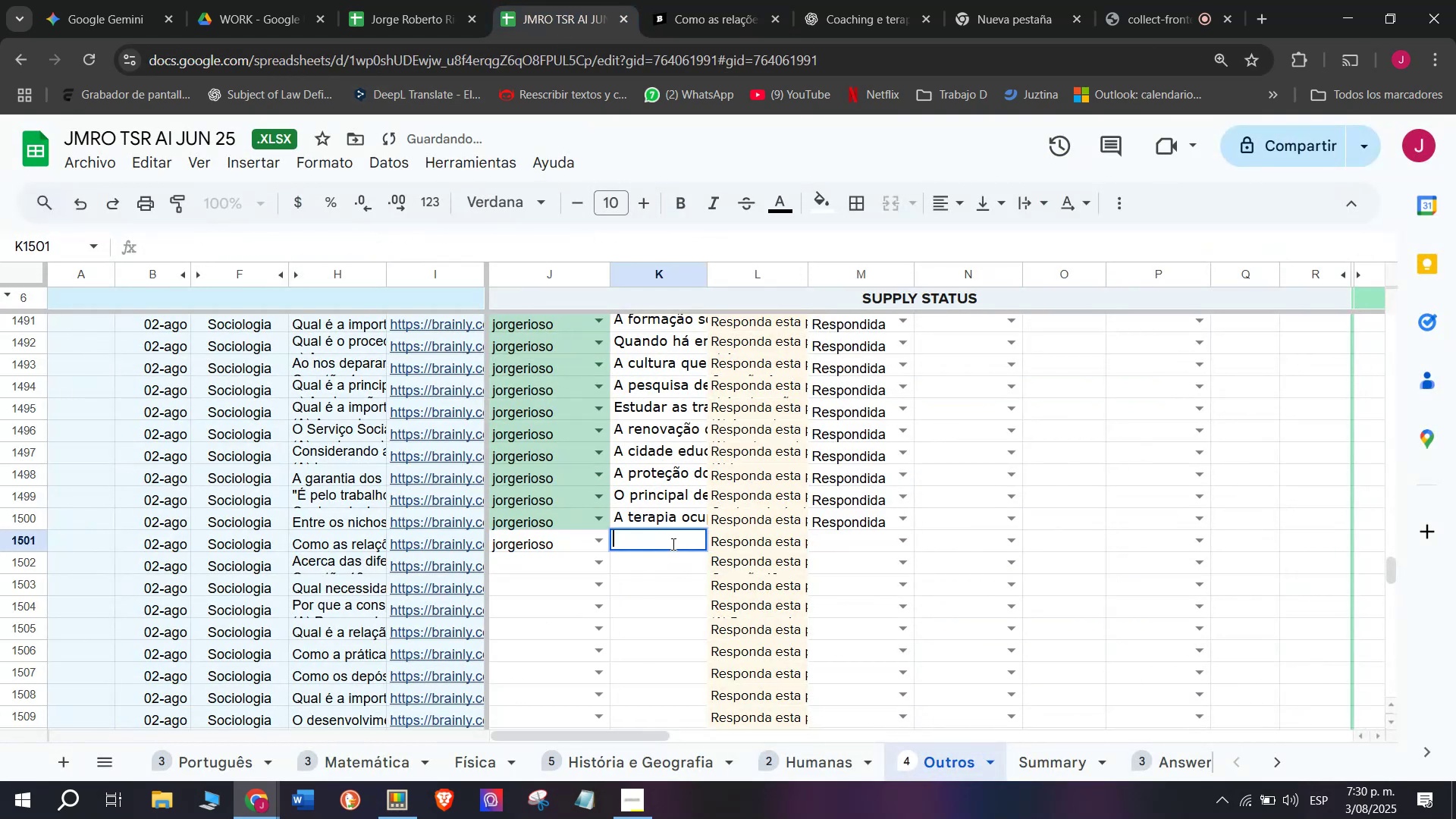 
key(Control+V)
 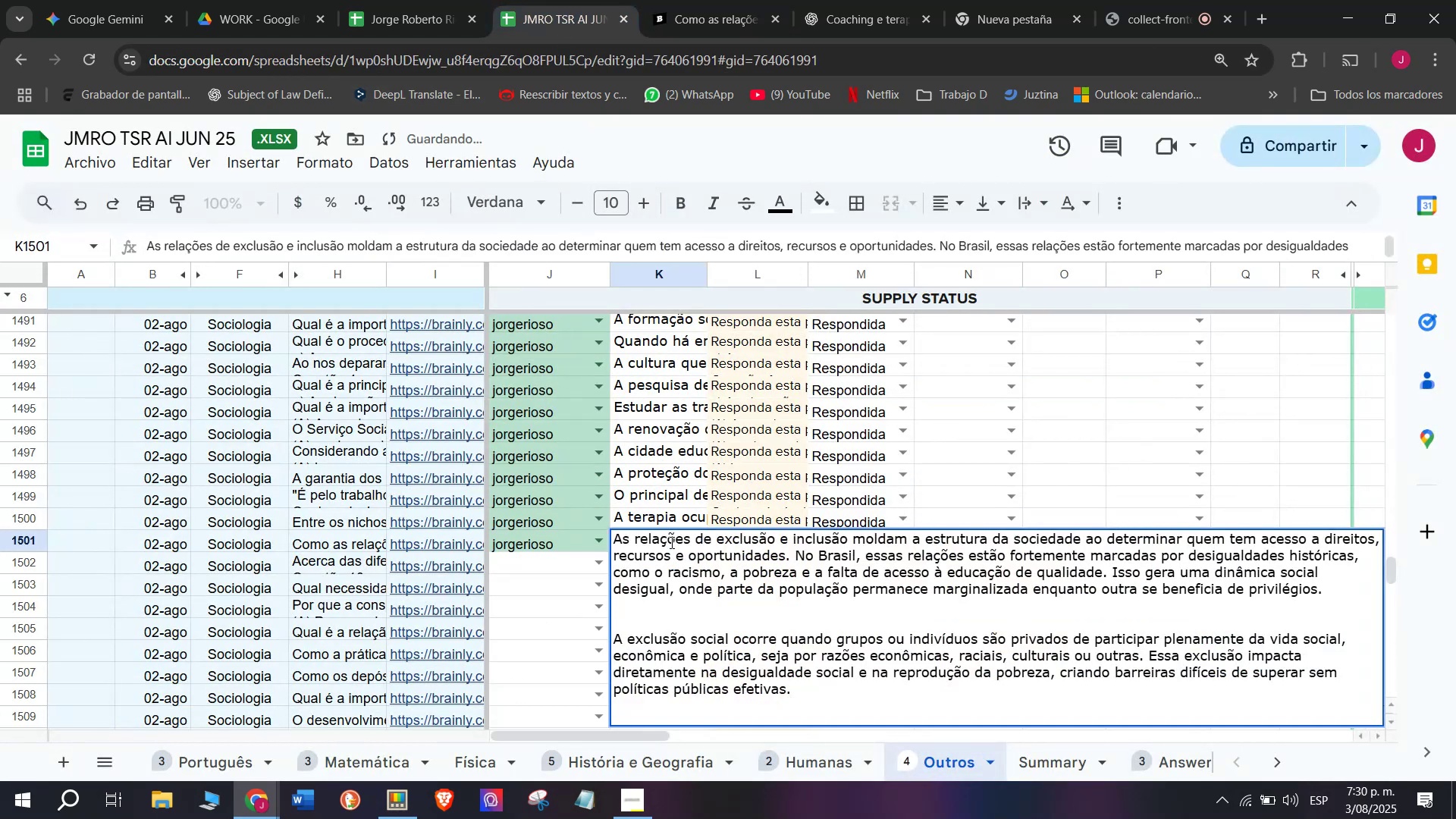 
key(Enter)
 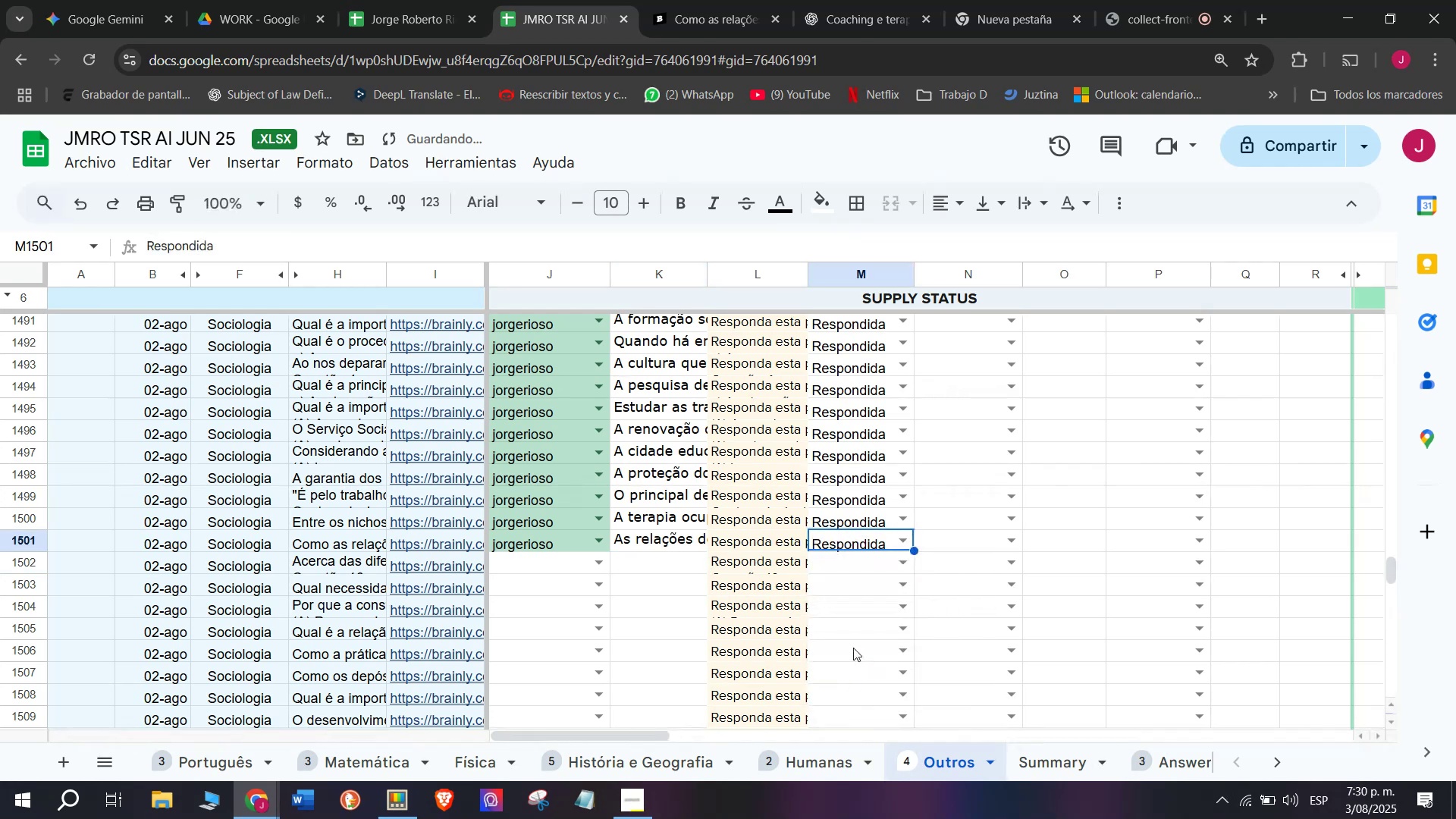 
left_click_drag(start_coordinate=[470, 567], to_coordinate=[471, 563])
 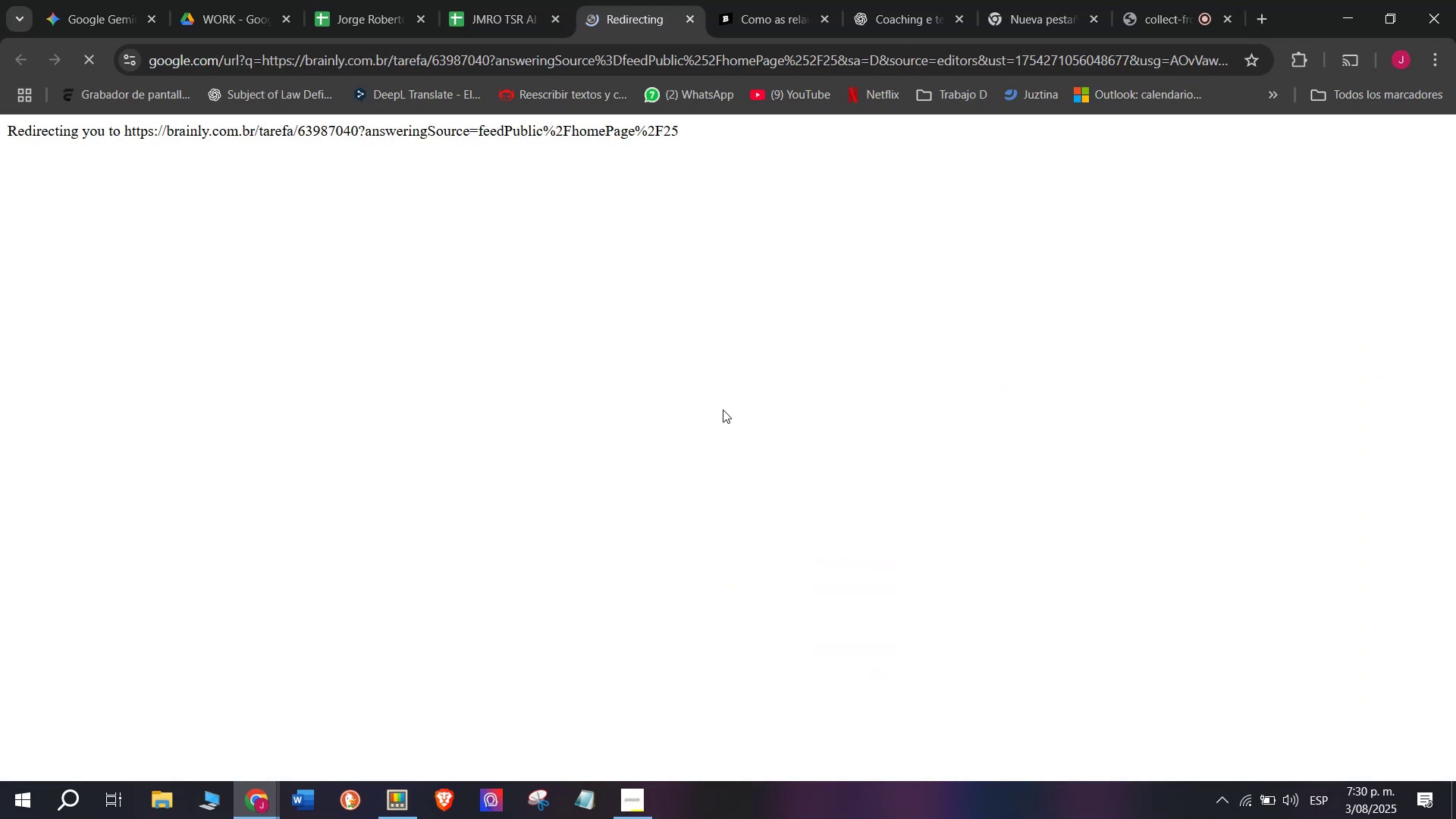 
left_click([778, 0])
 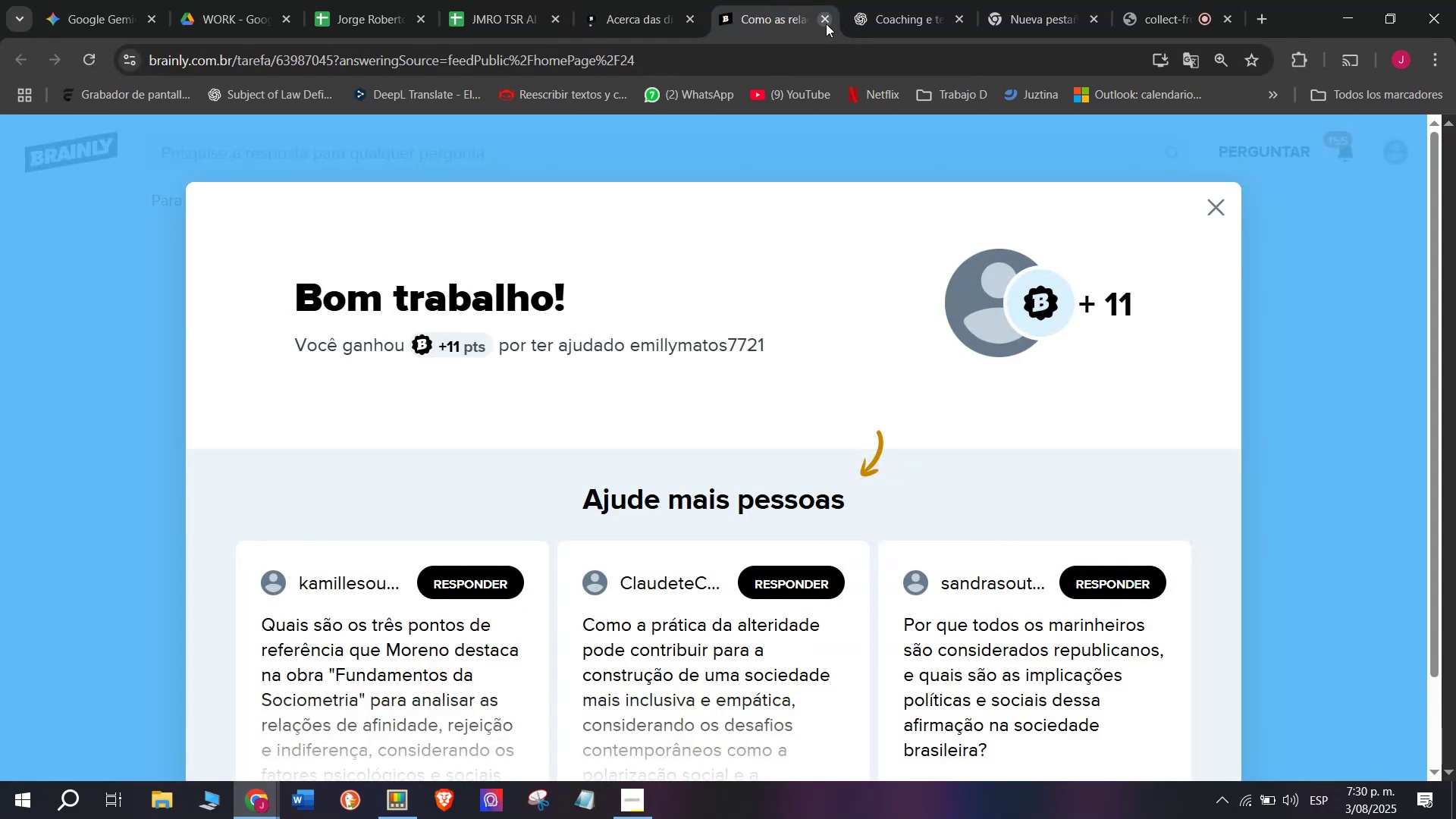 
left_click([826, 21])
 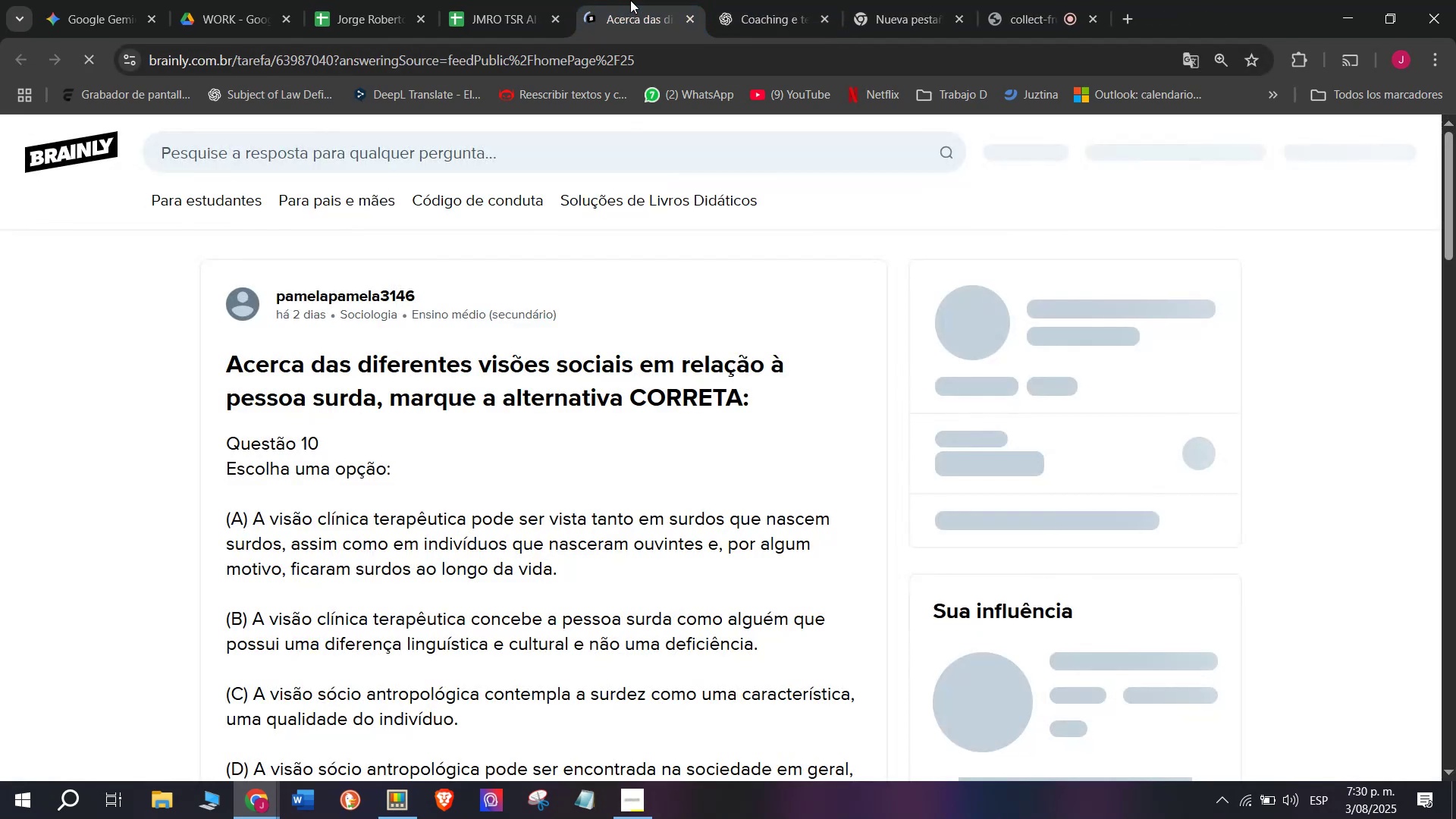 
scroll: coordinate [490, 421], scroll_direction: down, amount: 1.0
 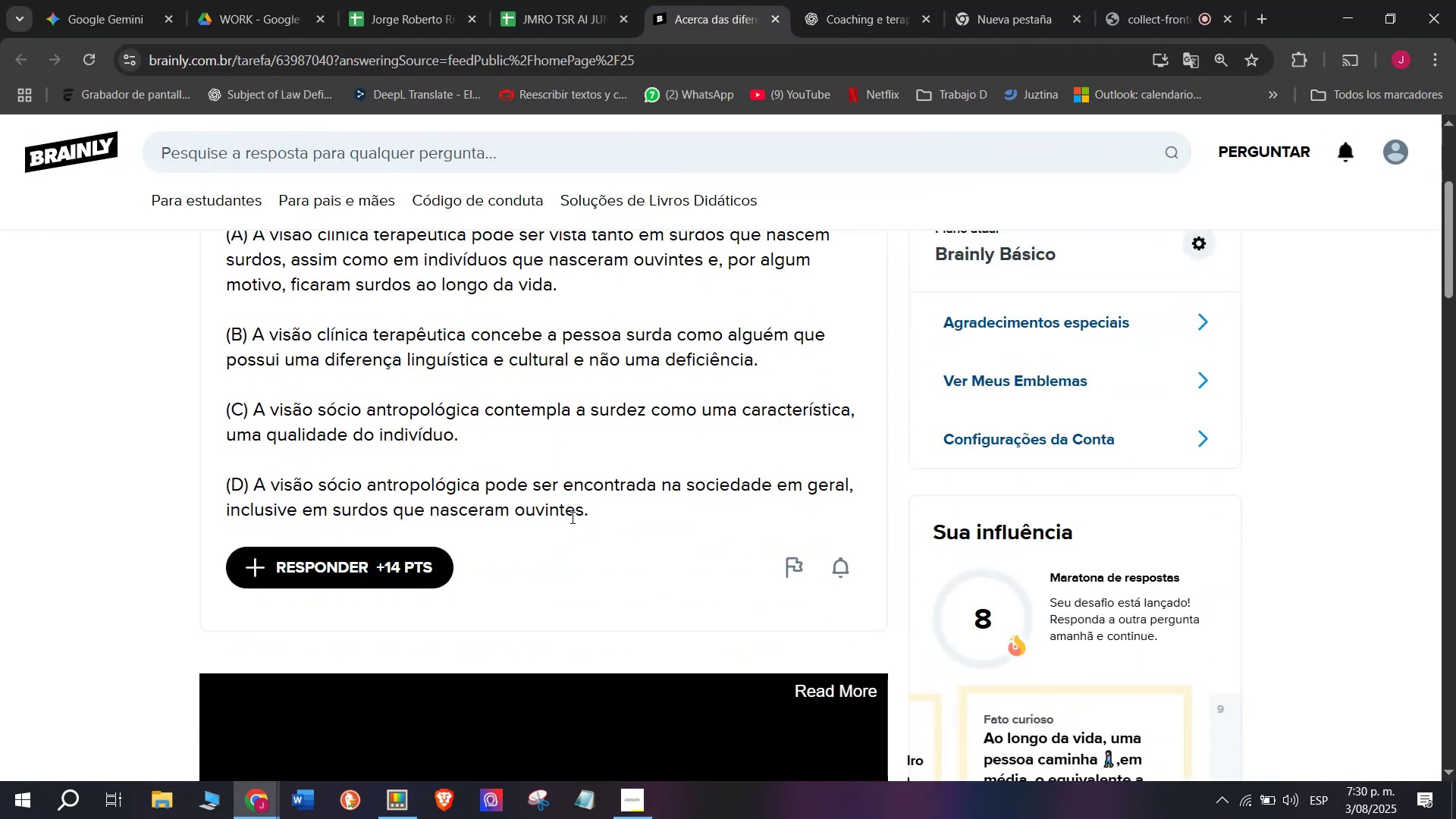 
left_click_drag(start_coordinate=[590, 512], to_coordinate=[186, 362])
 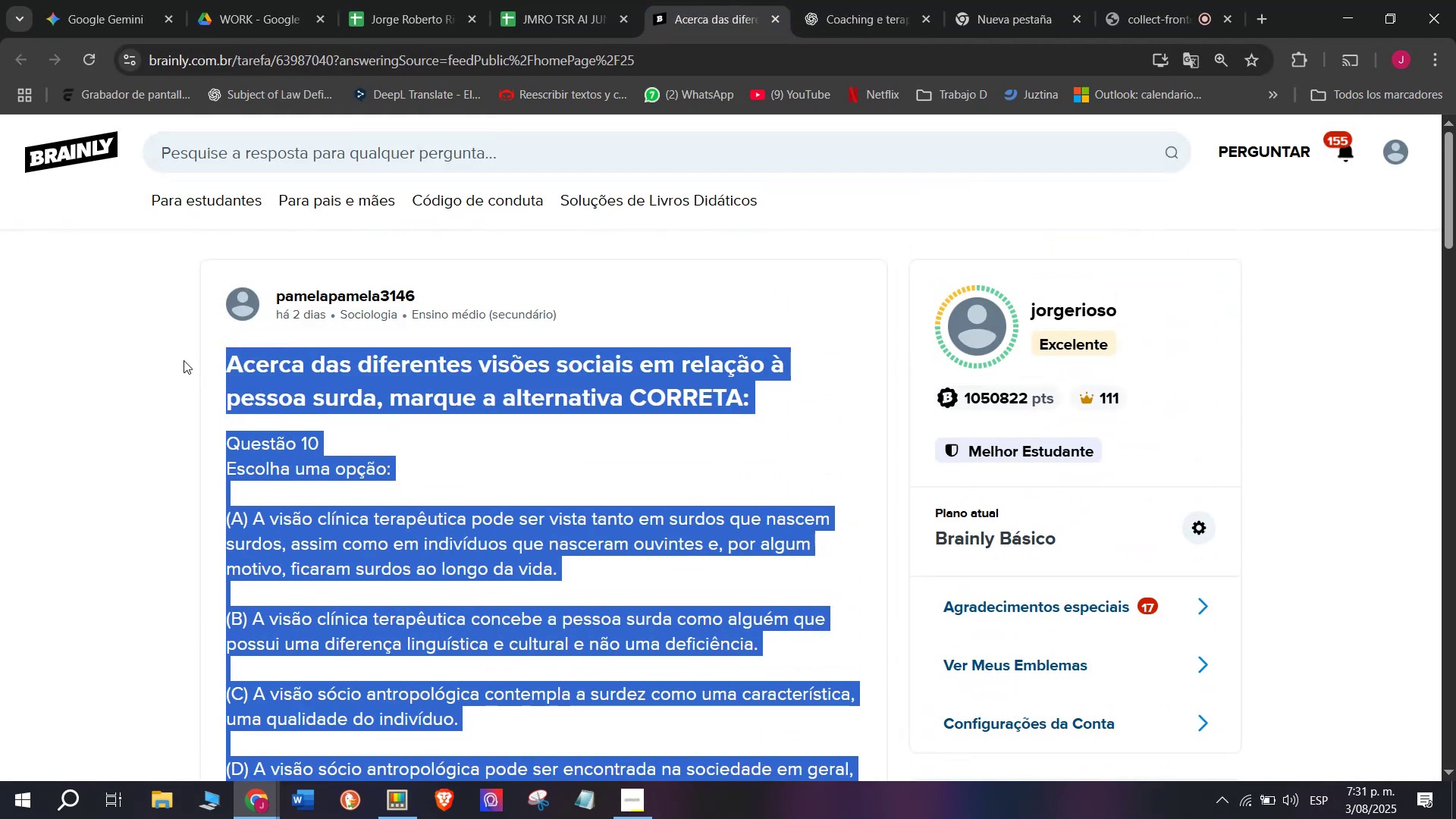 
key(Control+C)
 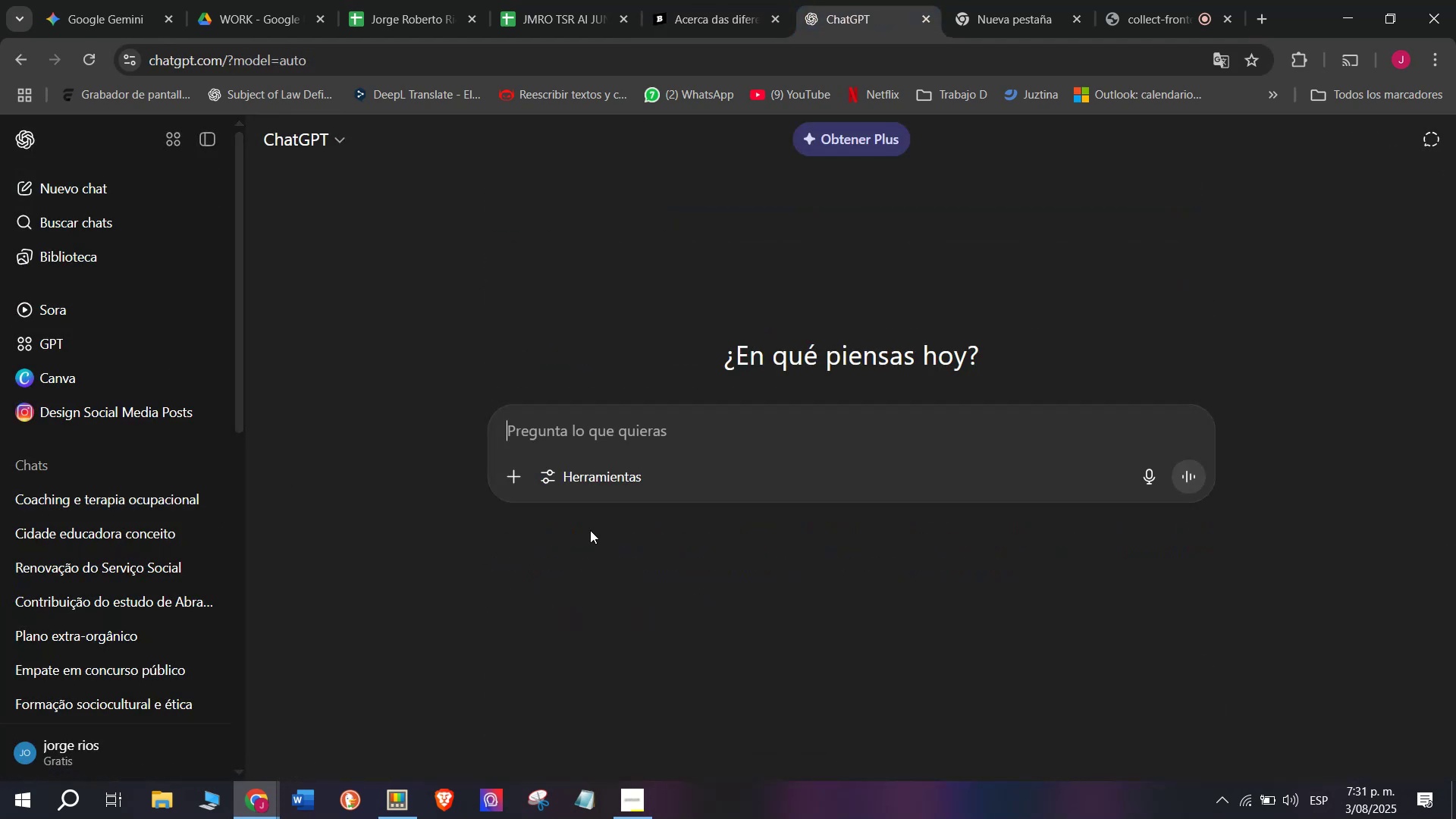 
key(Meta+V)
 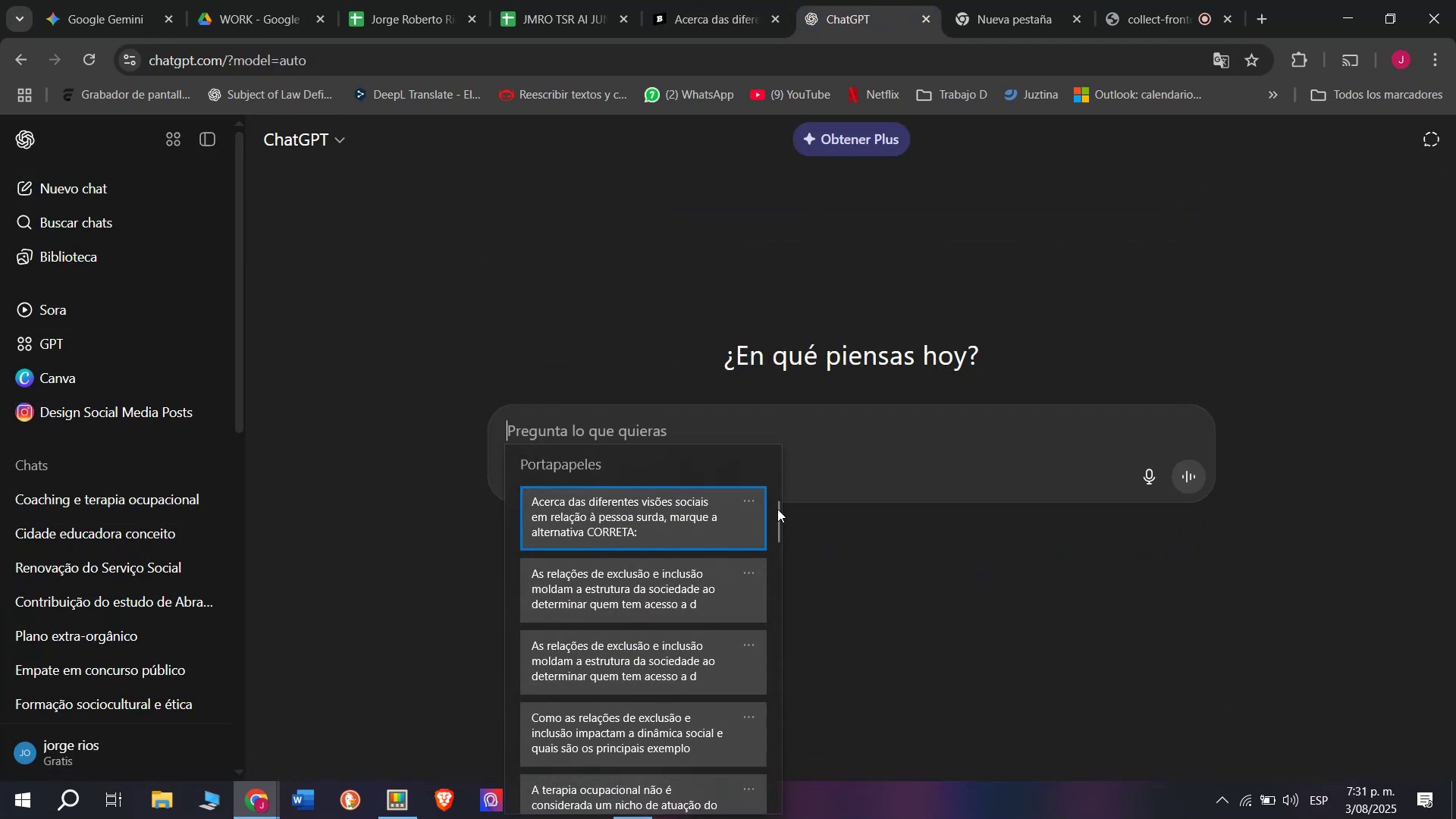 
left_click_drag(start_coordinate=[777, 509], to_coordinate=[780, 815])
 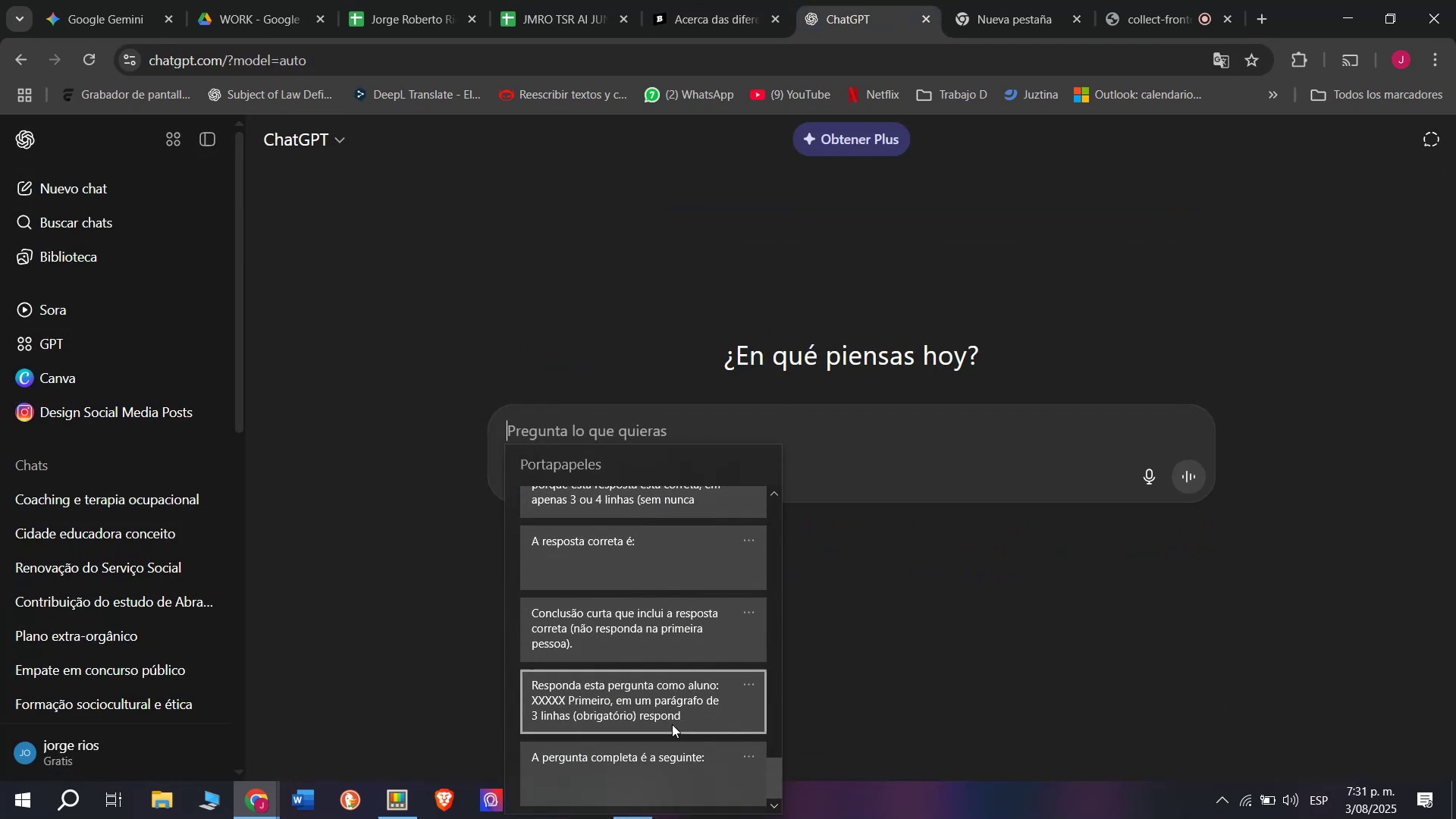 
left_click_drag(start_coordinate=[657, 701], to_coordinate=[657, 697])
 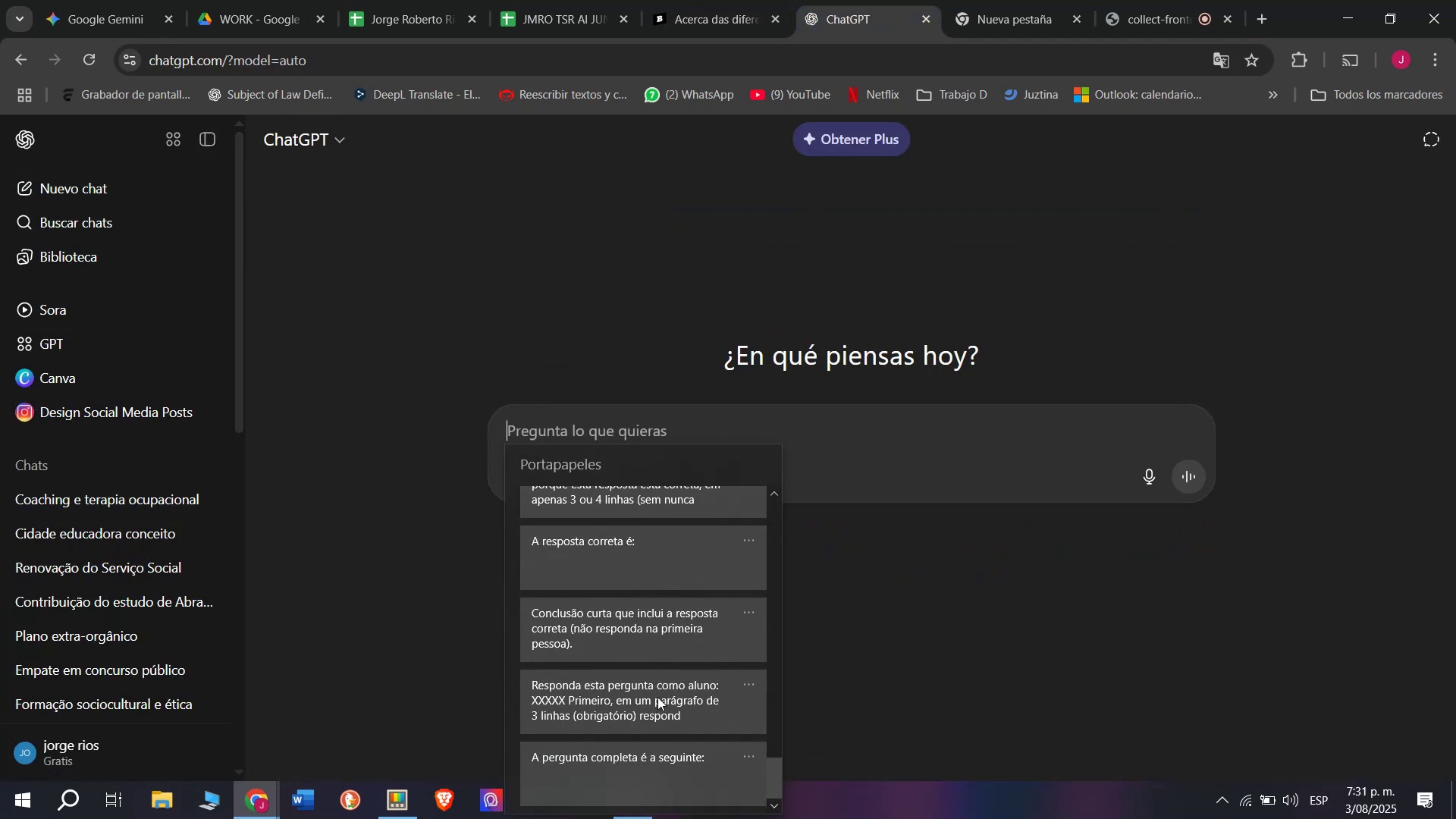 
key(Control+ControlLeft)
 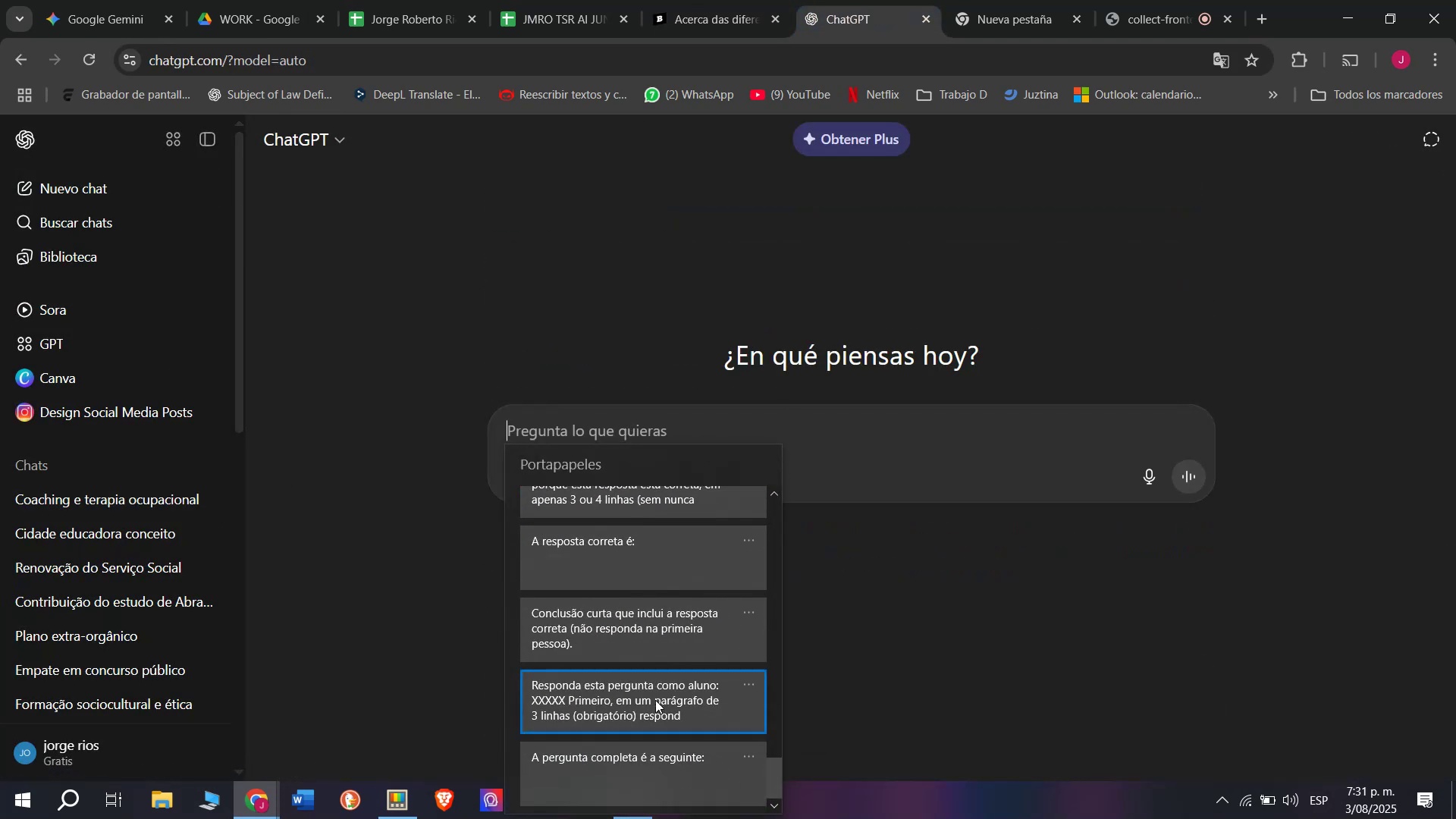 
key(Control+V)
 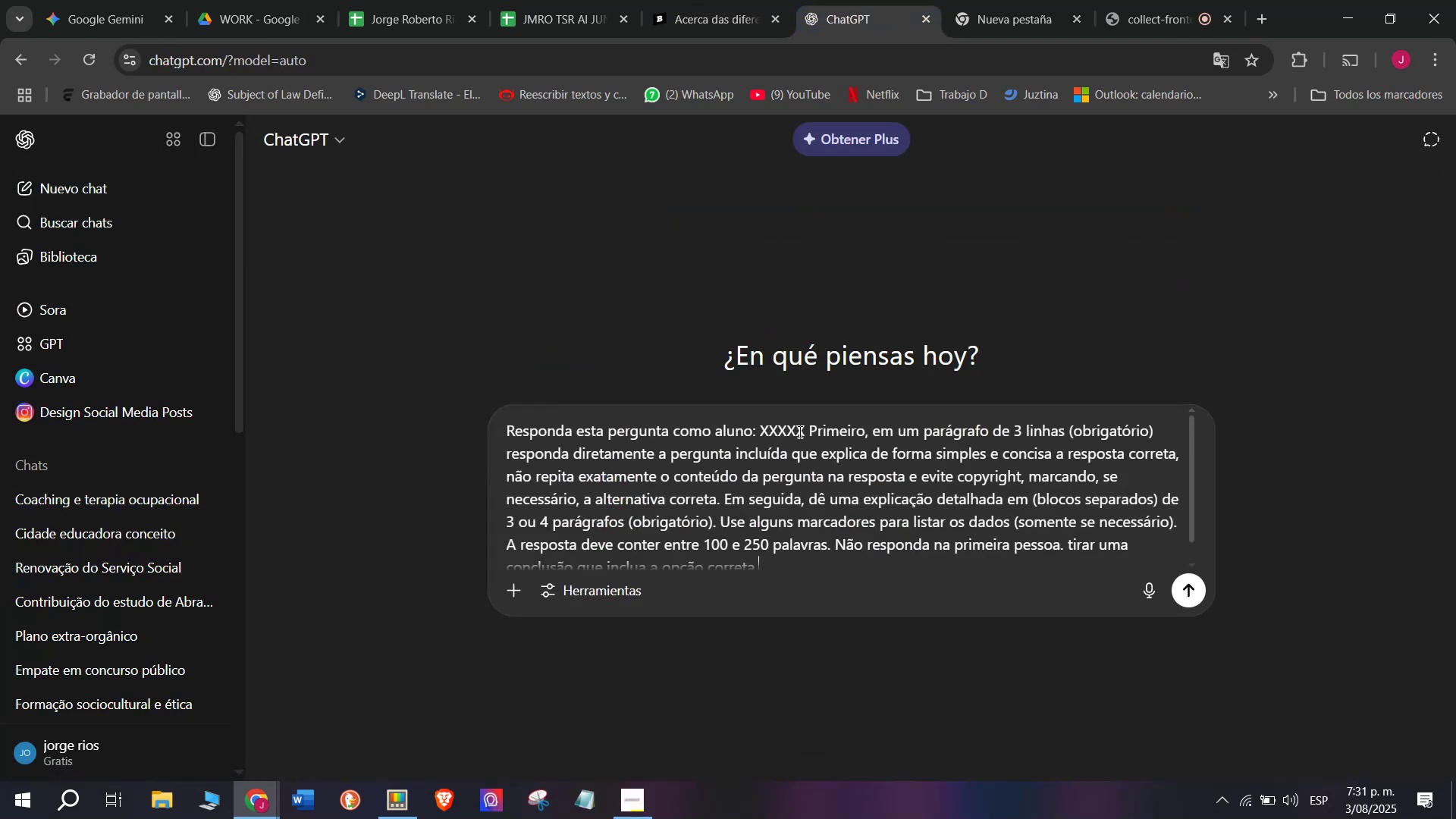 
left_click_drag(start_coordinate=[805, 425], to_coordinate=[761, 430])
 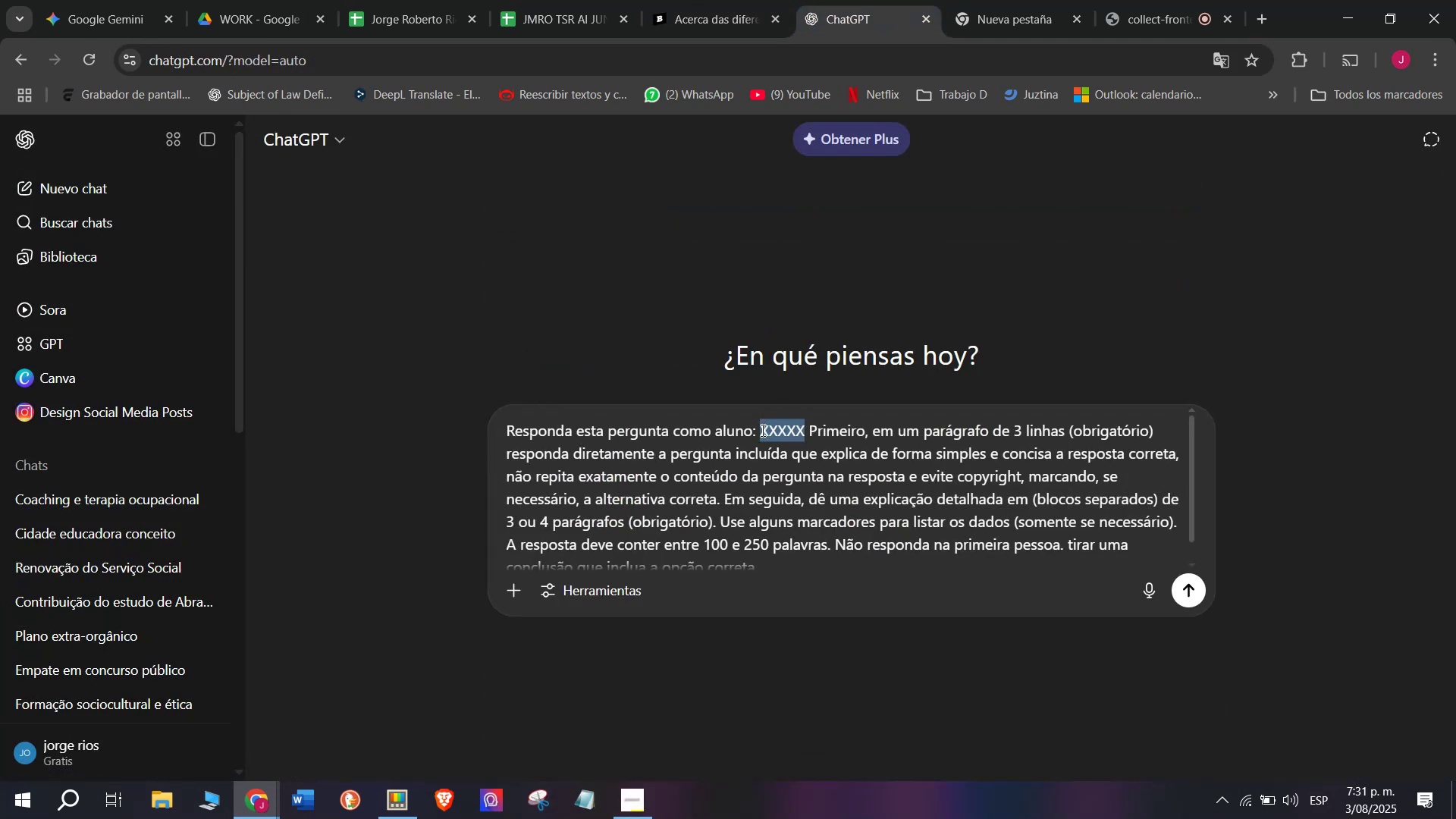 
key(Meta+MetaLeft)
 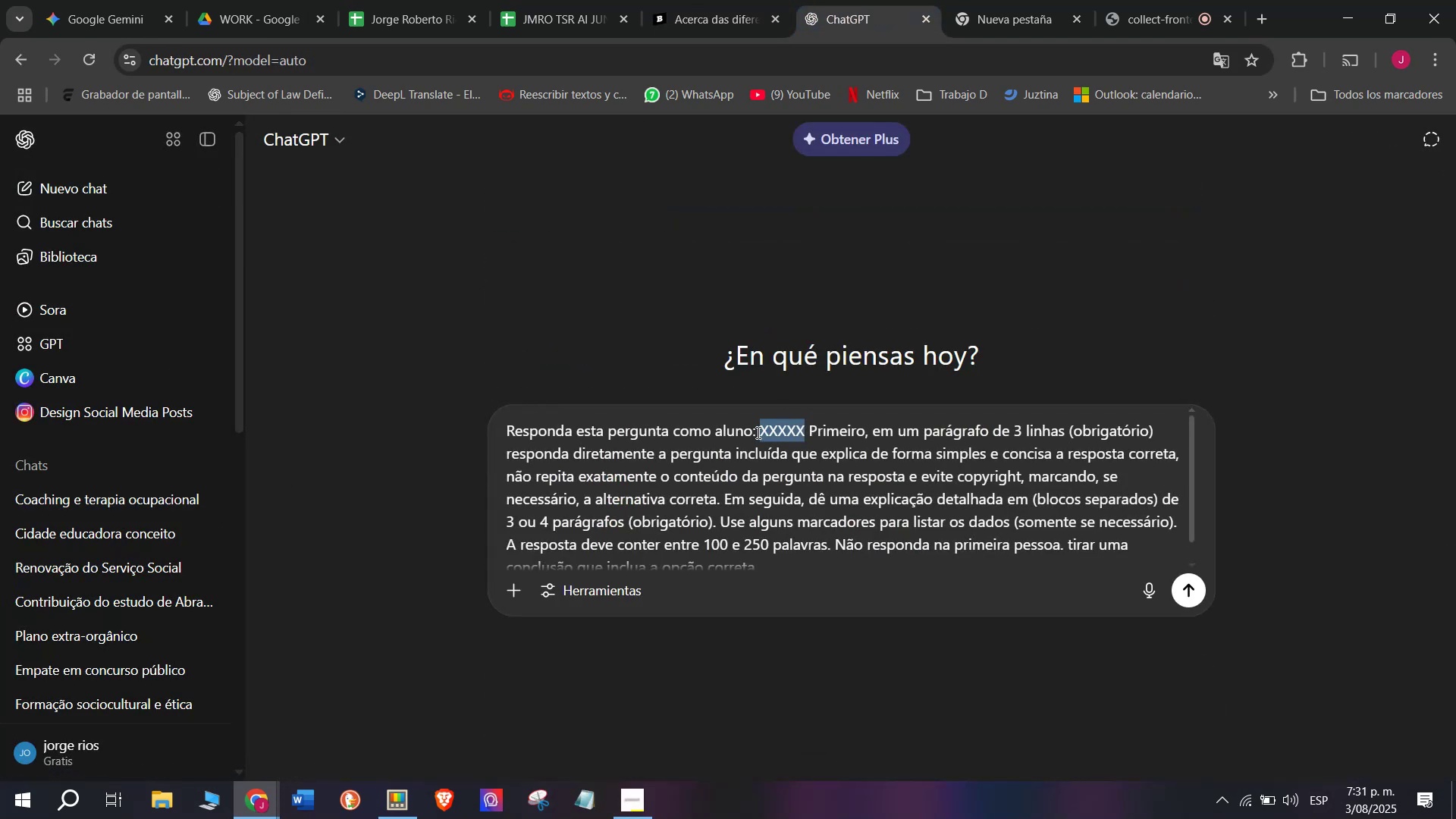 
key(Meta+V)
 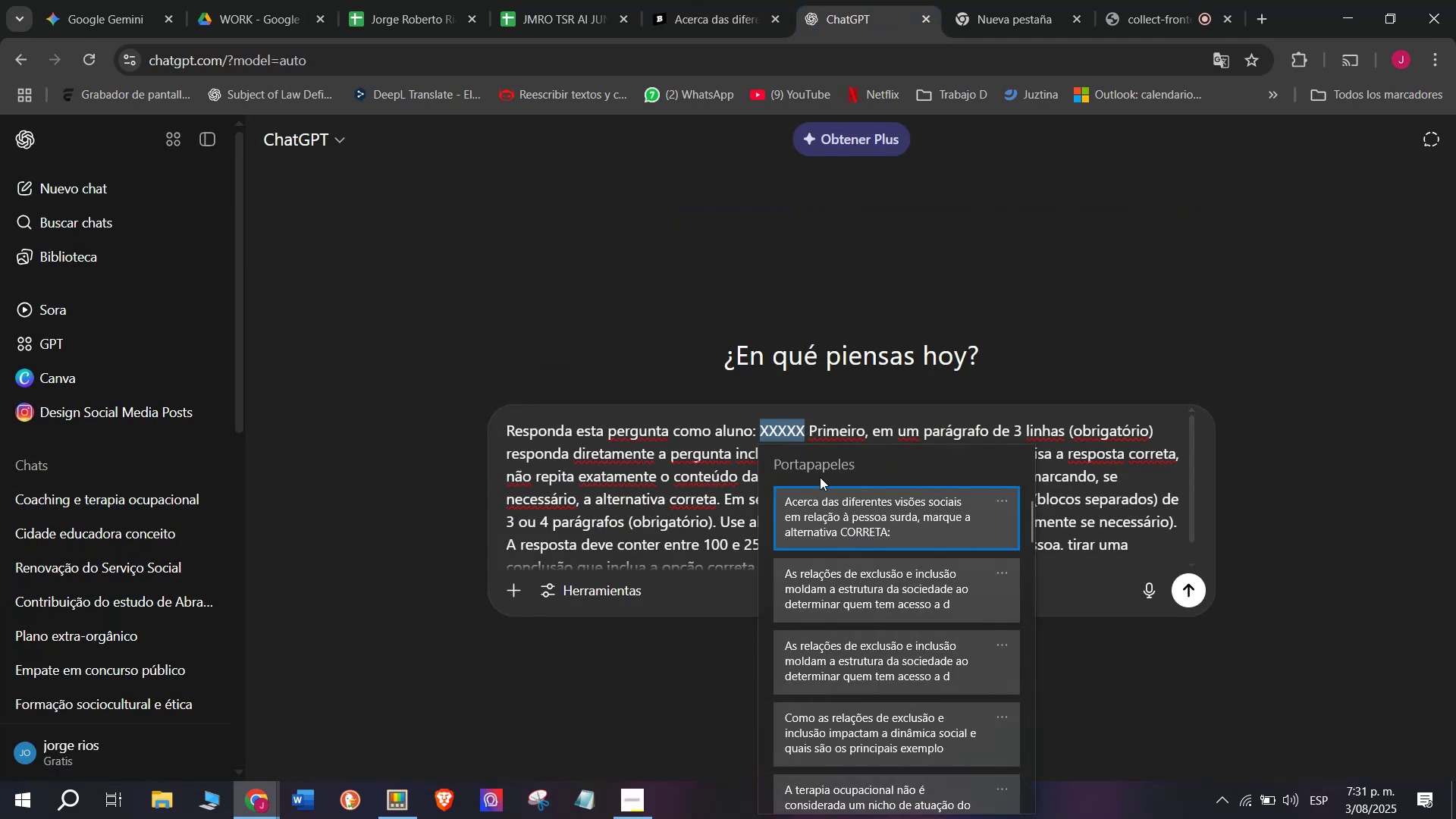 
left_click([823, 502])
 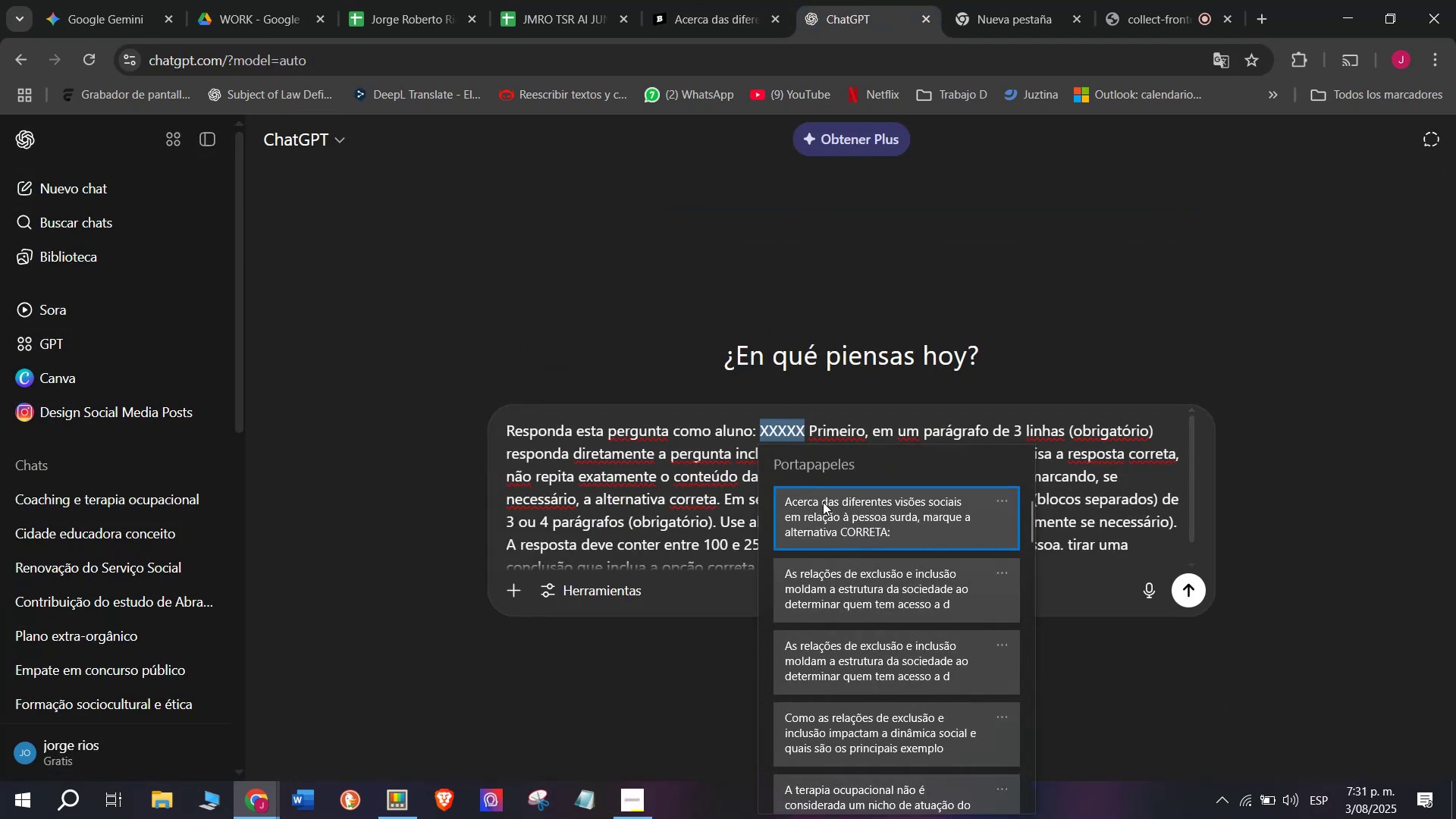 
key(Control+ControlLeft)
 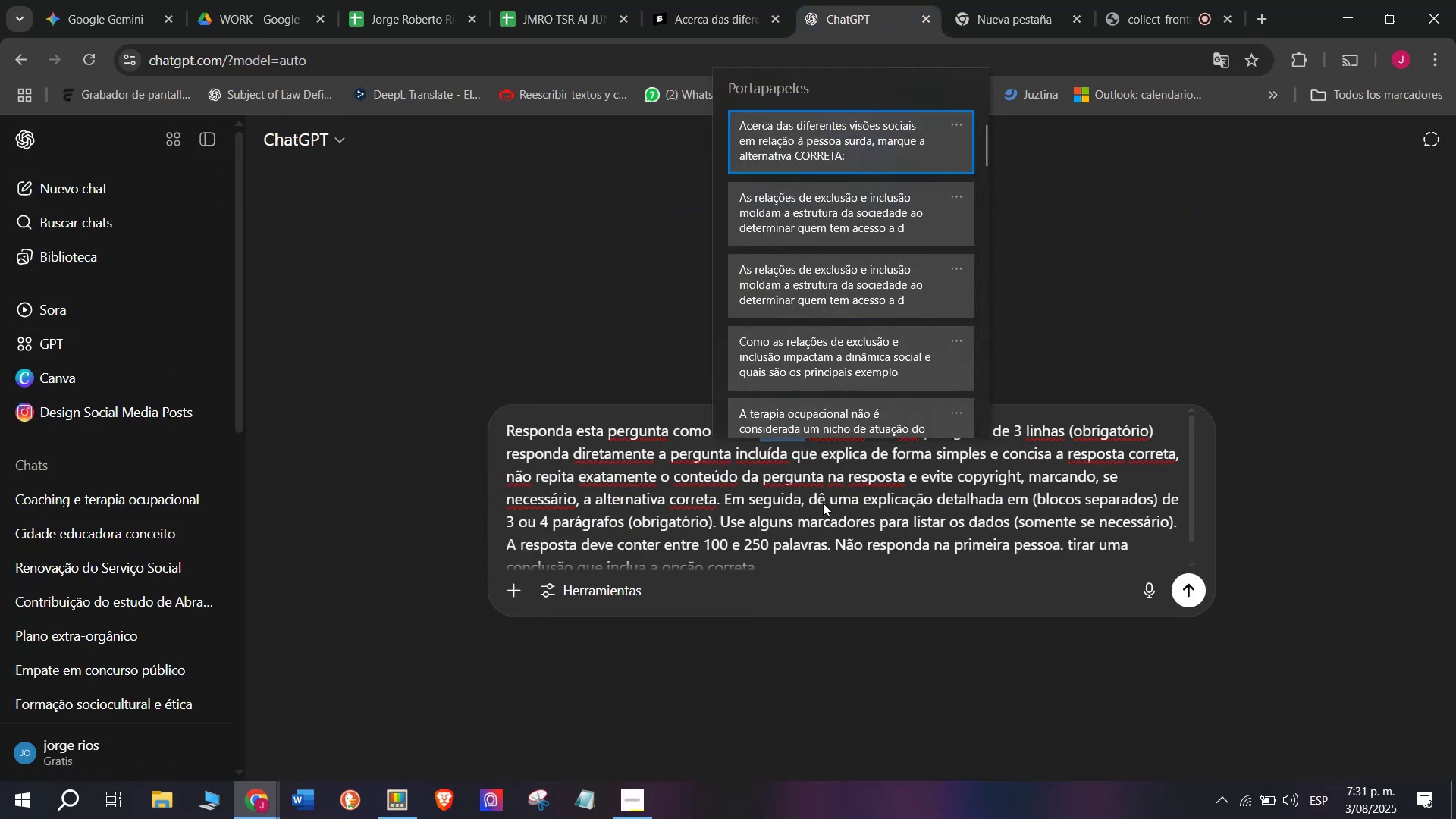 
key(Control+V)
 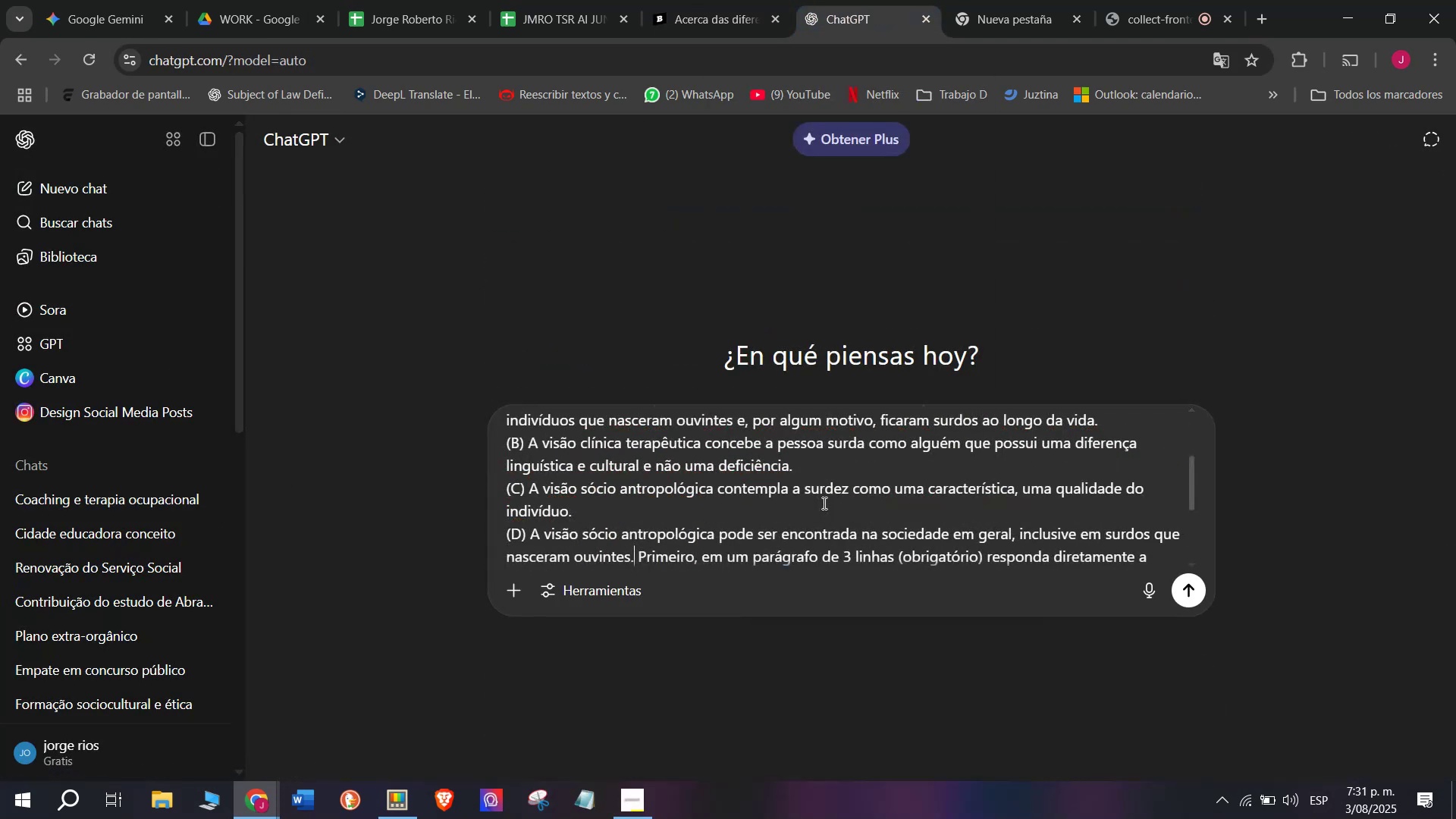 
key(Enter)
 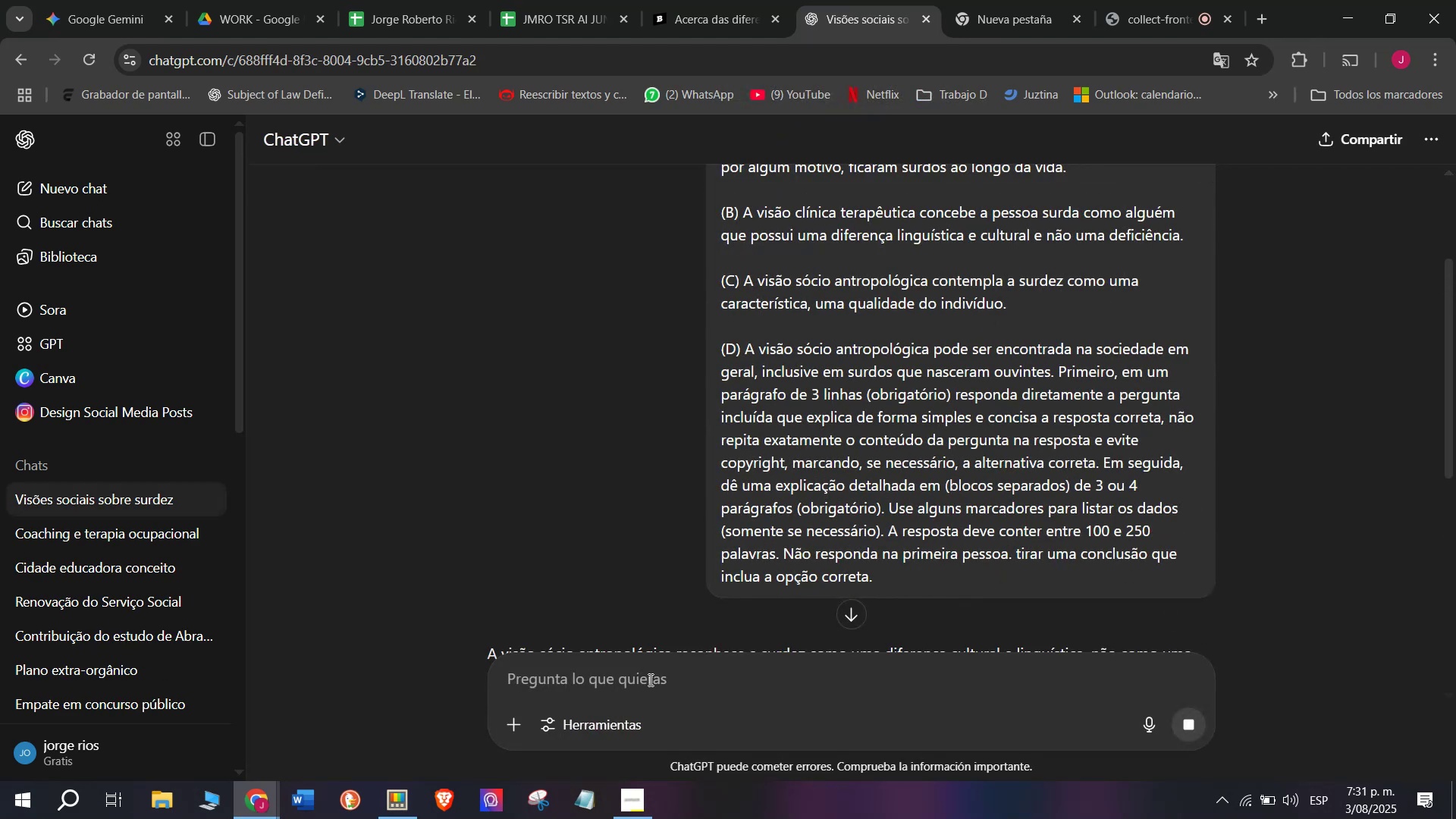 
wait(6.55)
 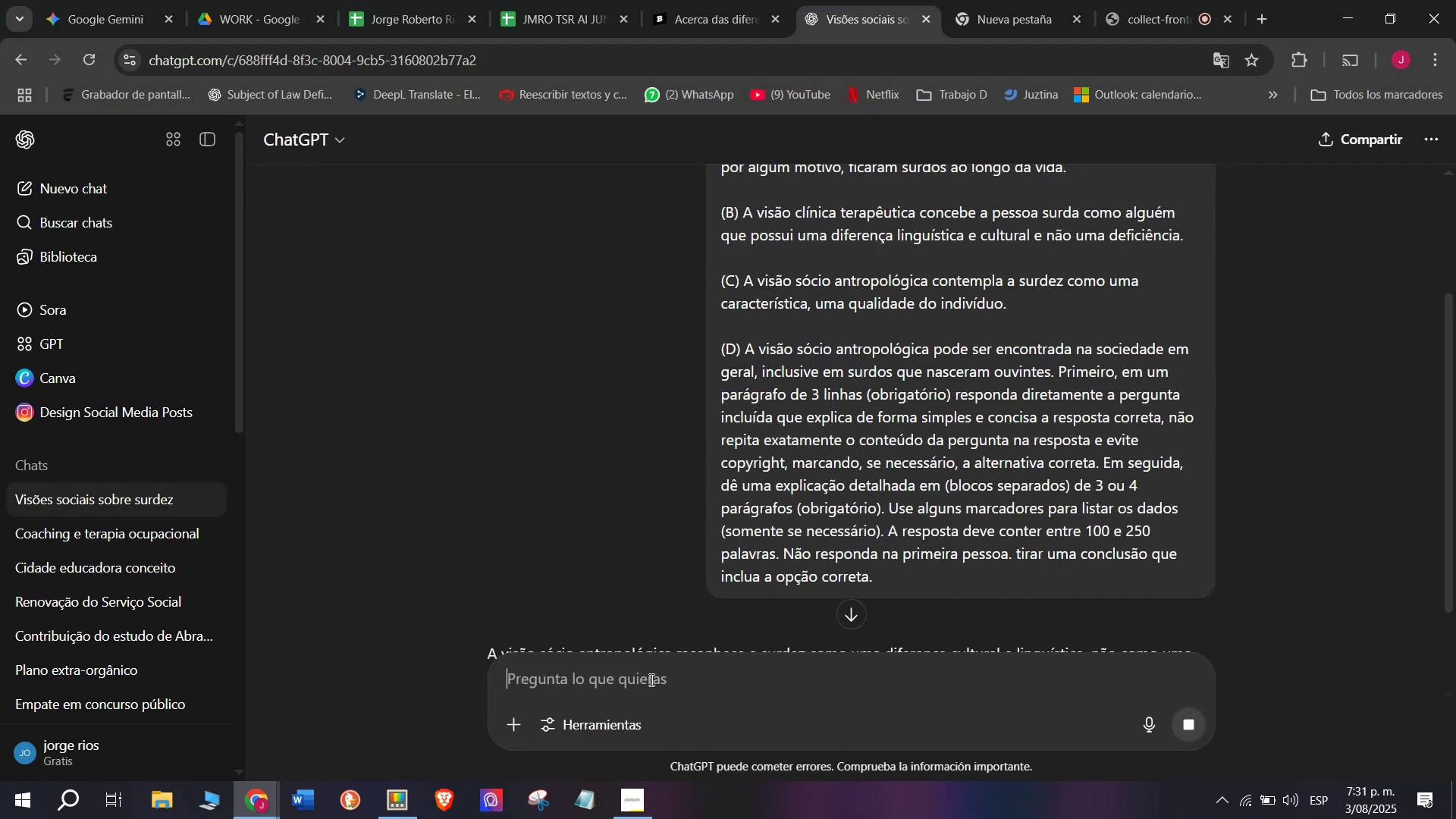 
scroll: coordinate [569, 589], scroll_direction: down, amount: 1.0
 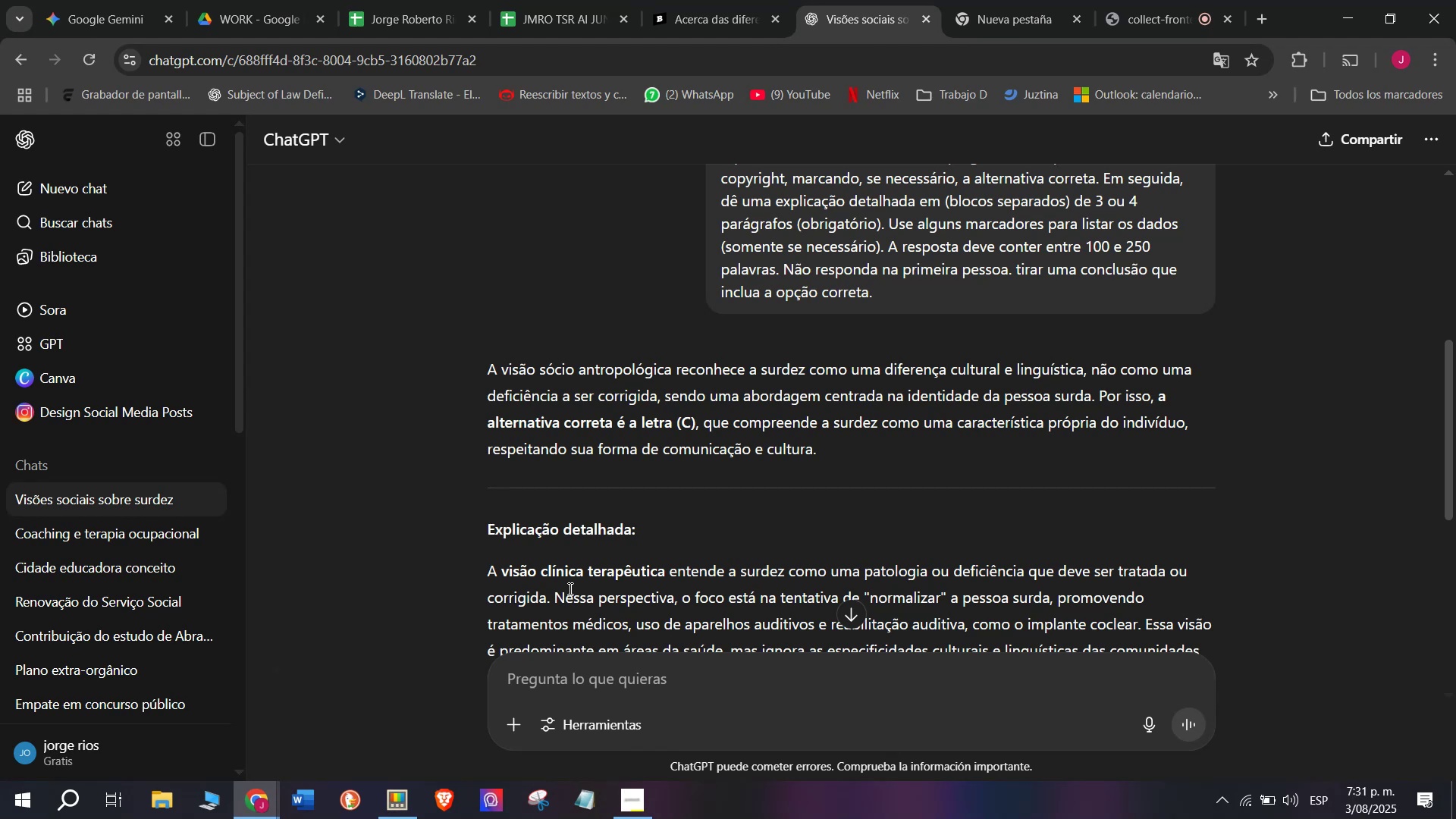 
wait(18.64)
 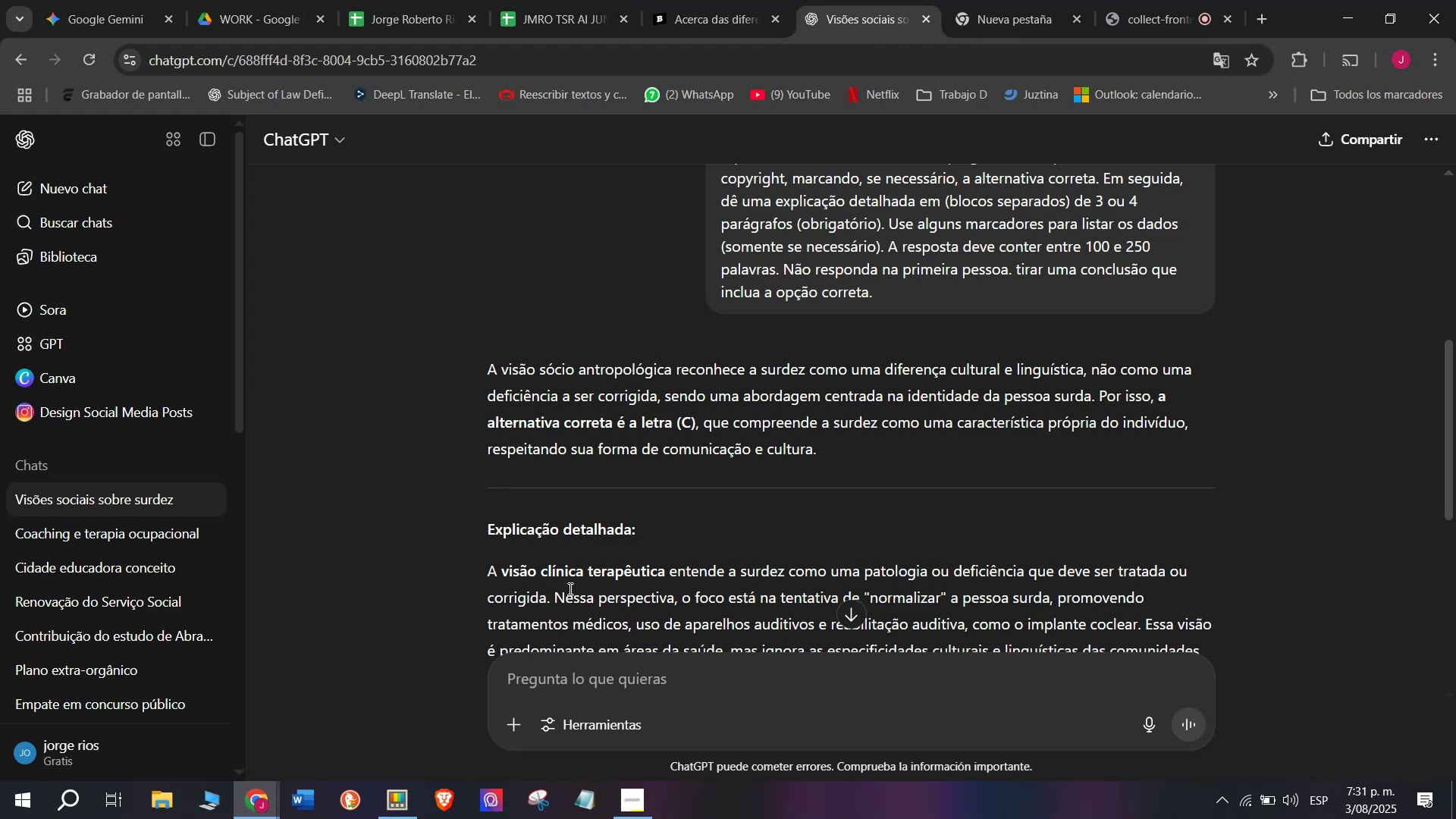 
left_click_drag(start_coordinate=[480, 358], to_coordinate=[1053, 290])
 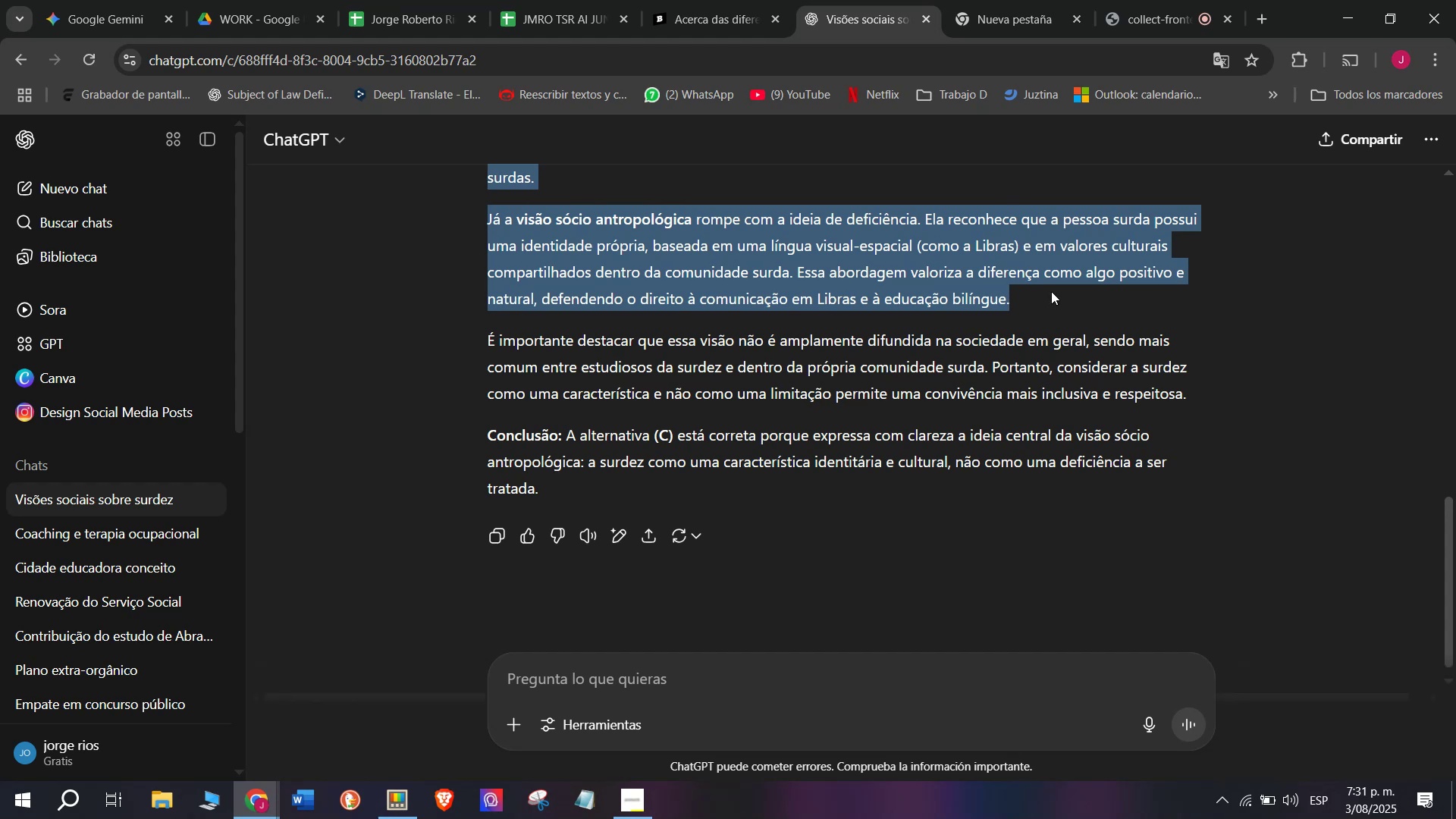 
key(Control+C)
 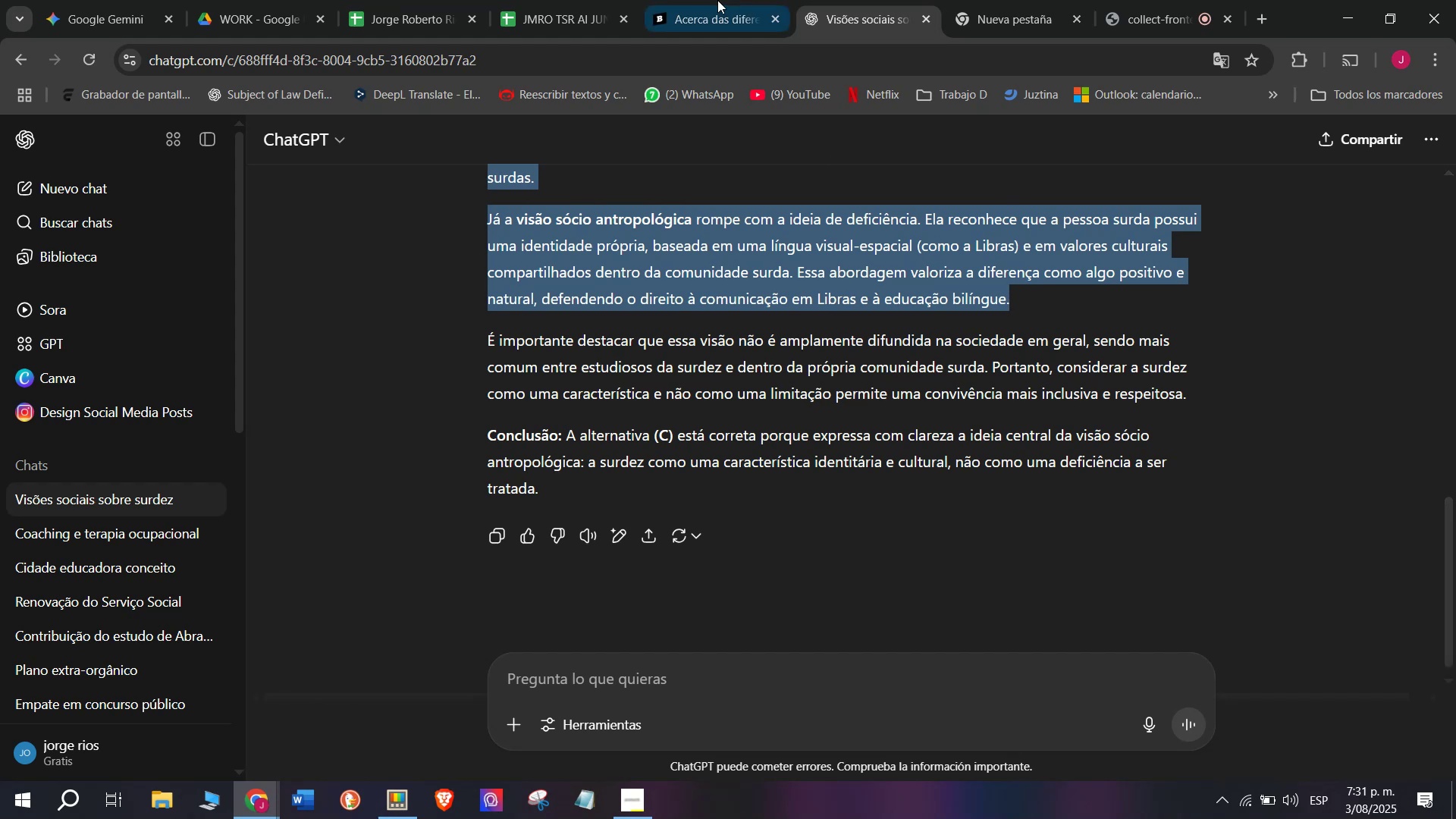 
left_click([682, 0])
 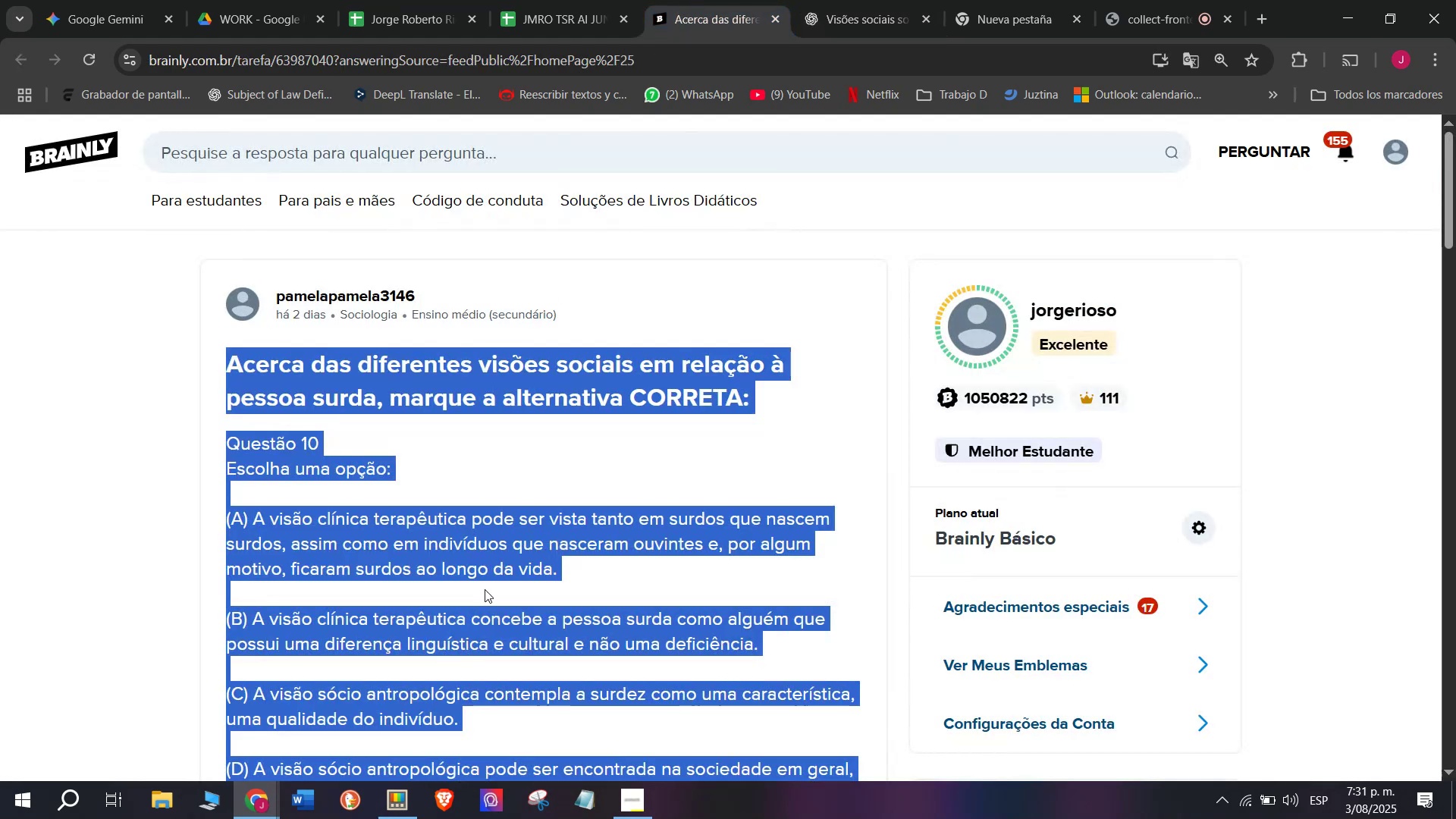 
scroll: coordinate [485, 603], scroll_direction: down, amount: 1.0
 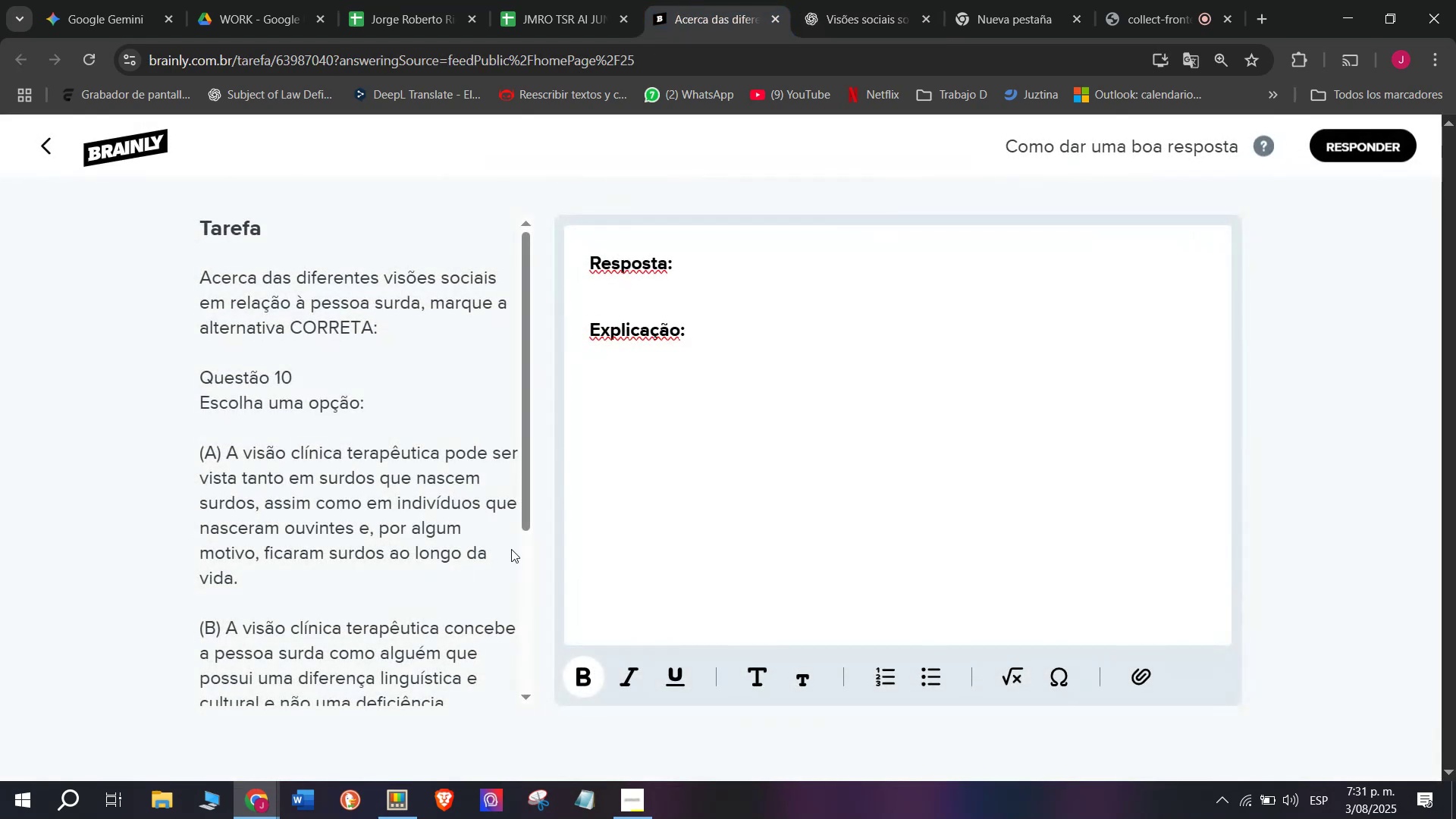 
left_click_drag(start_coordinate=[686, 400], to_coordinate=[437, 141])
 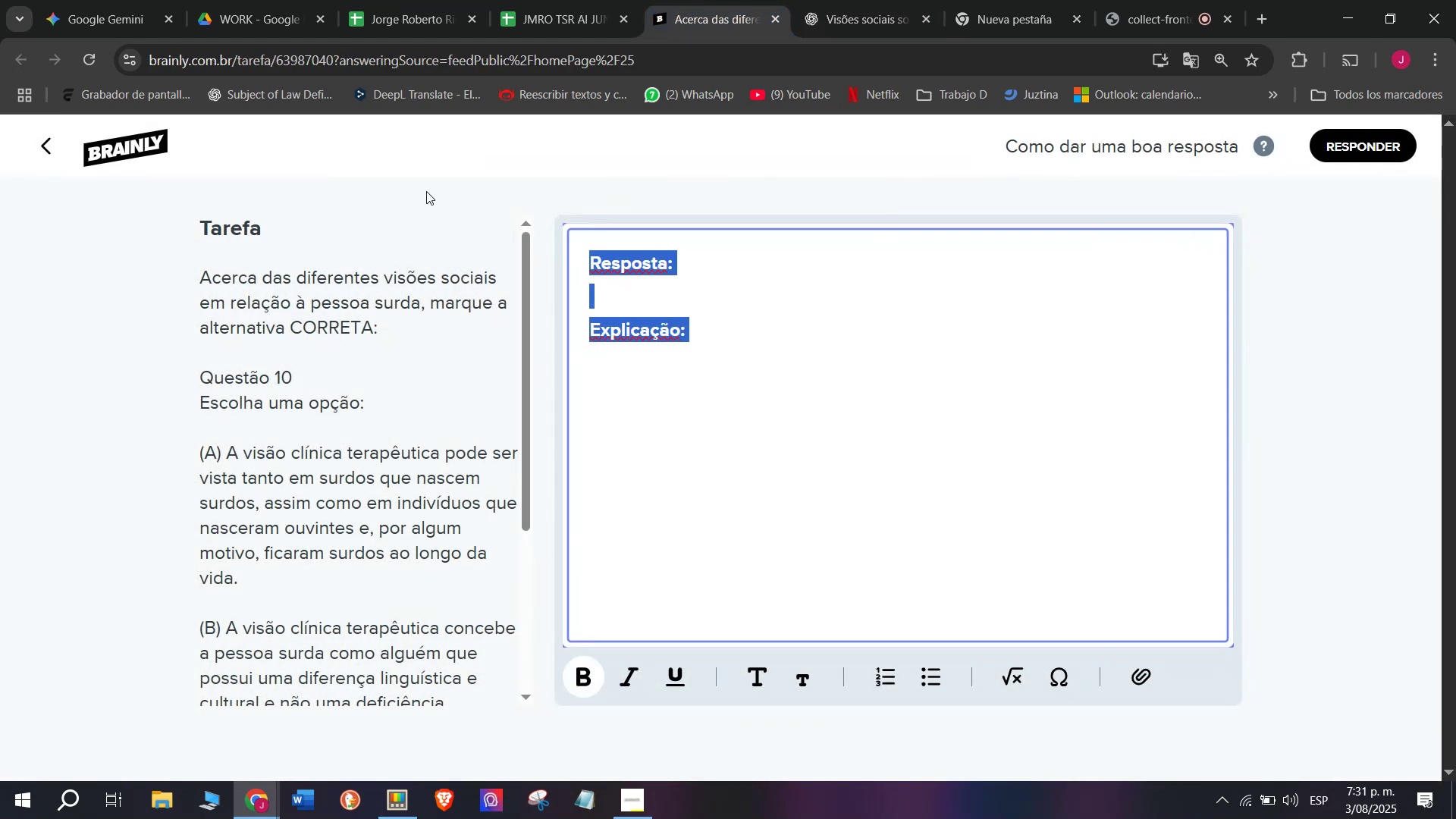 
key(Control+V)
 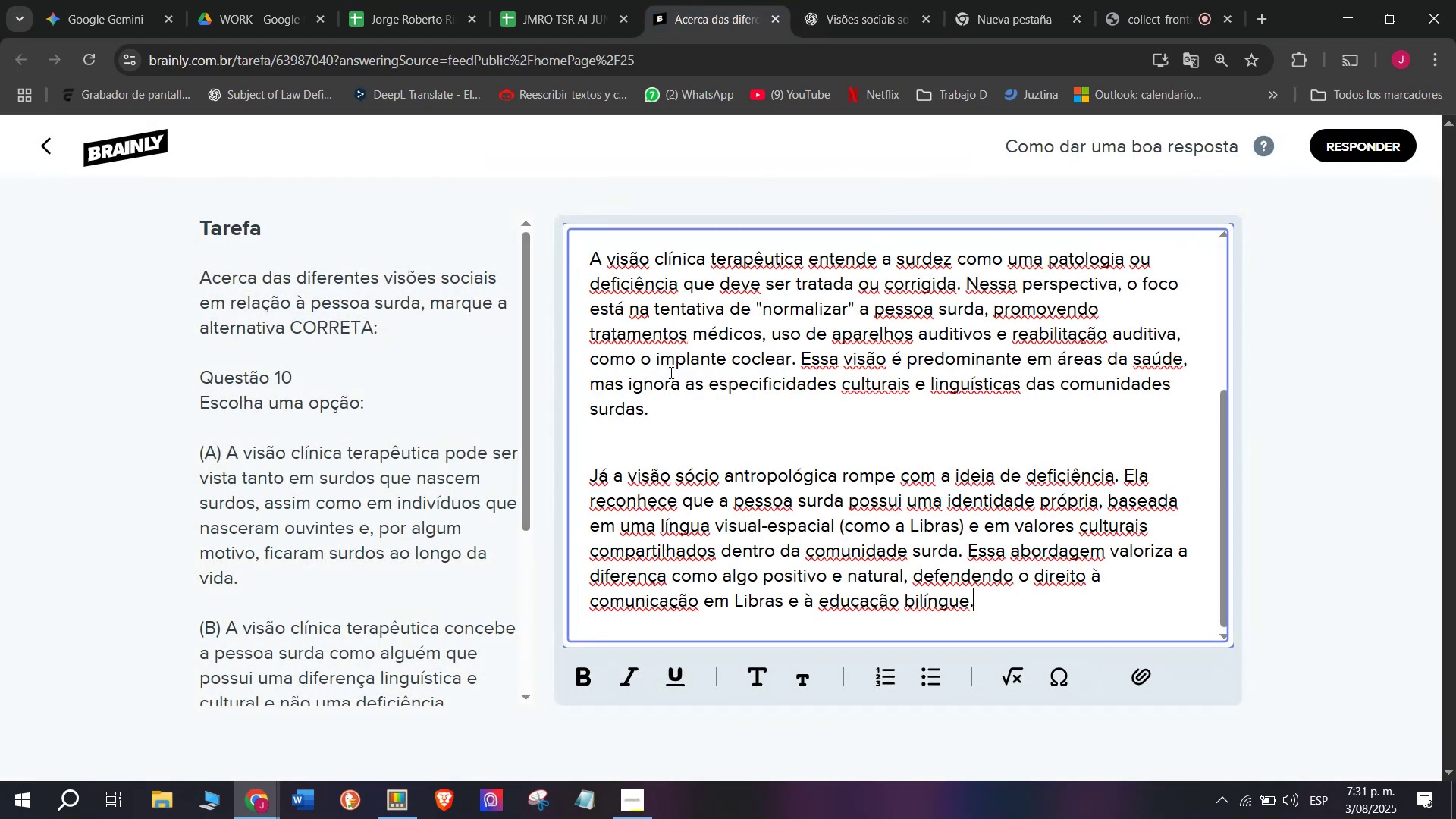 
left_click_drag(start_coordinate=[798, 356], to_coordinate=[876, 435])
 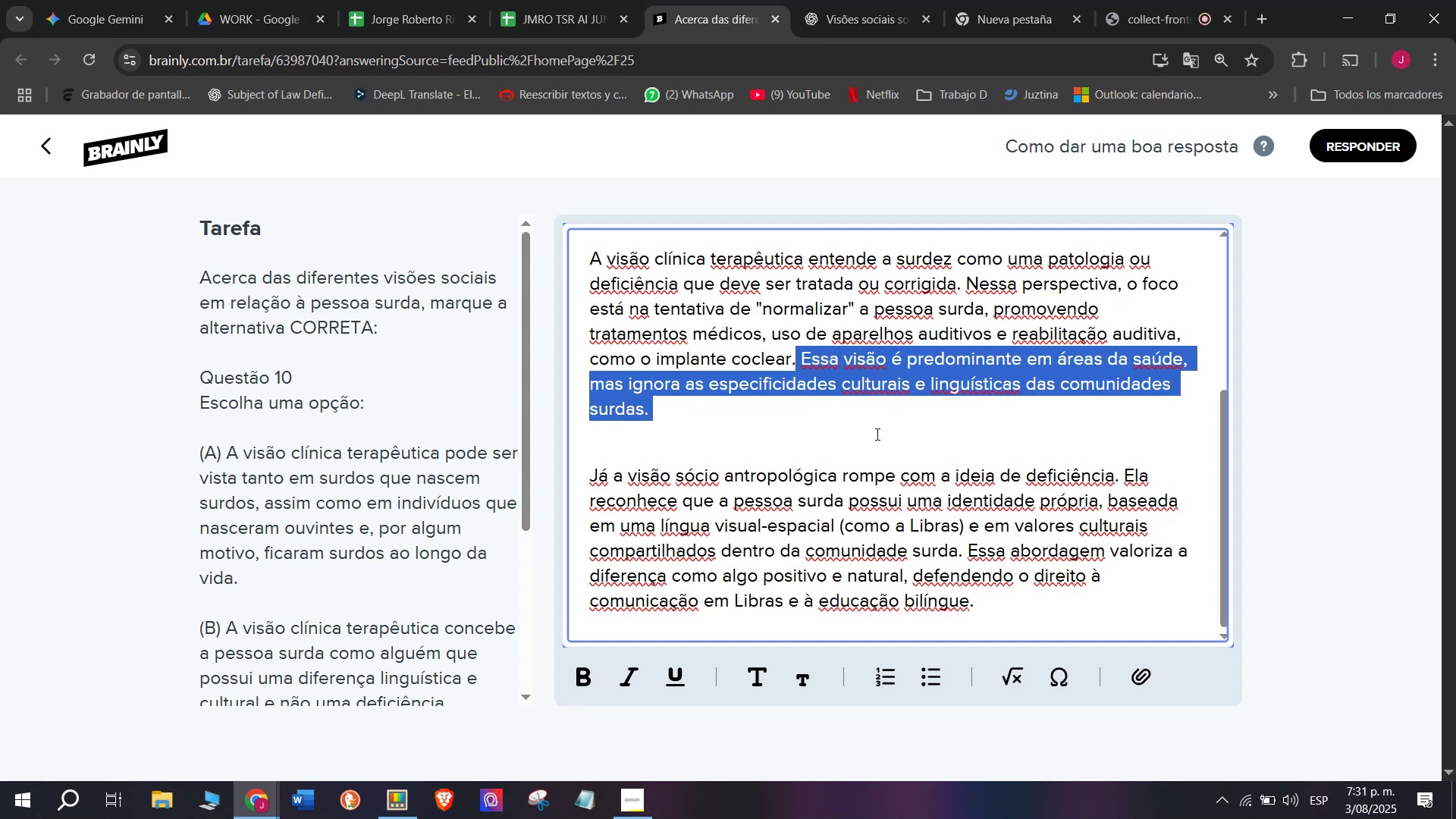 
key(Backspace)
 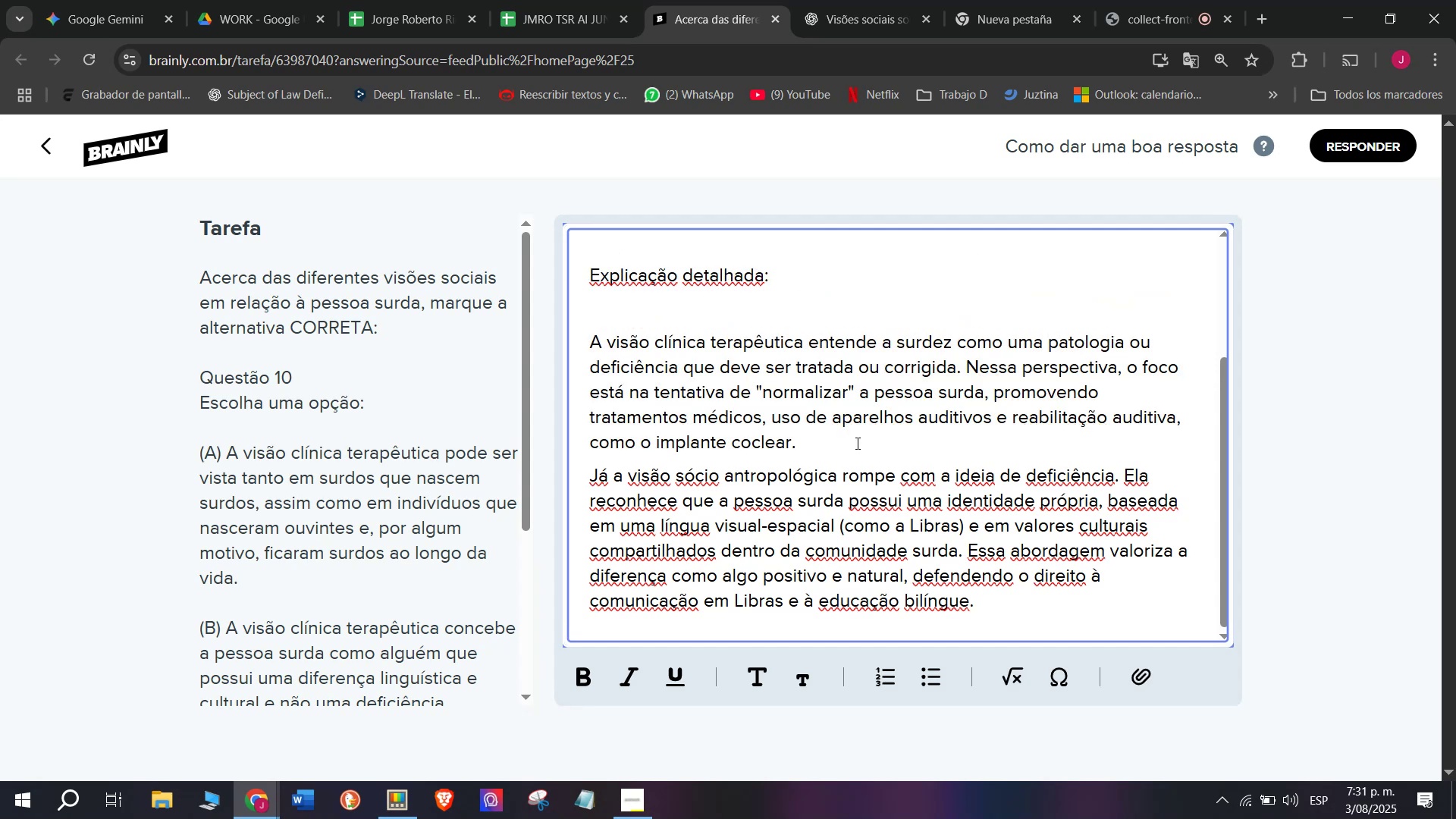 
key(Enter)
 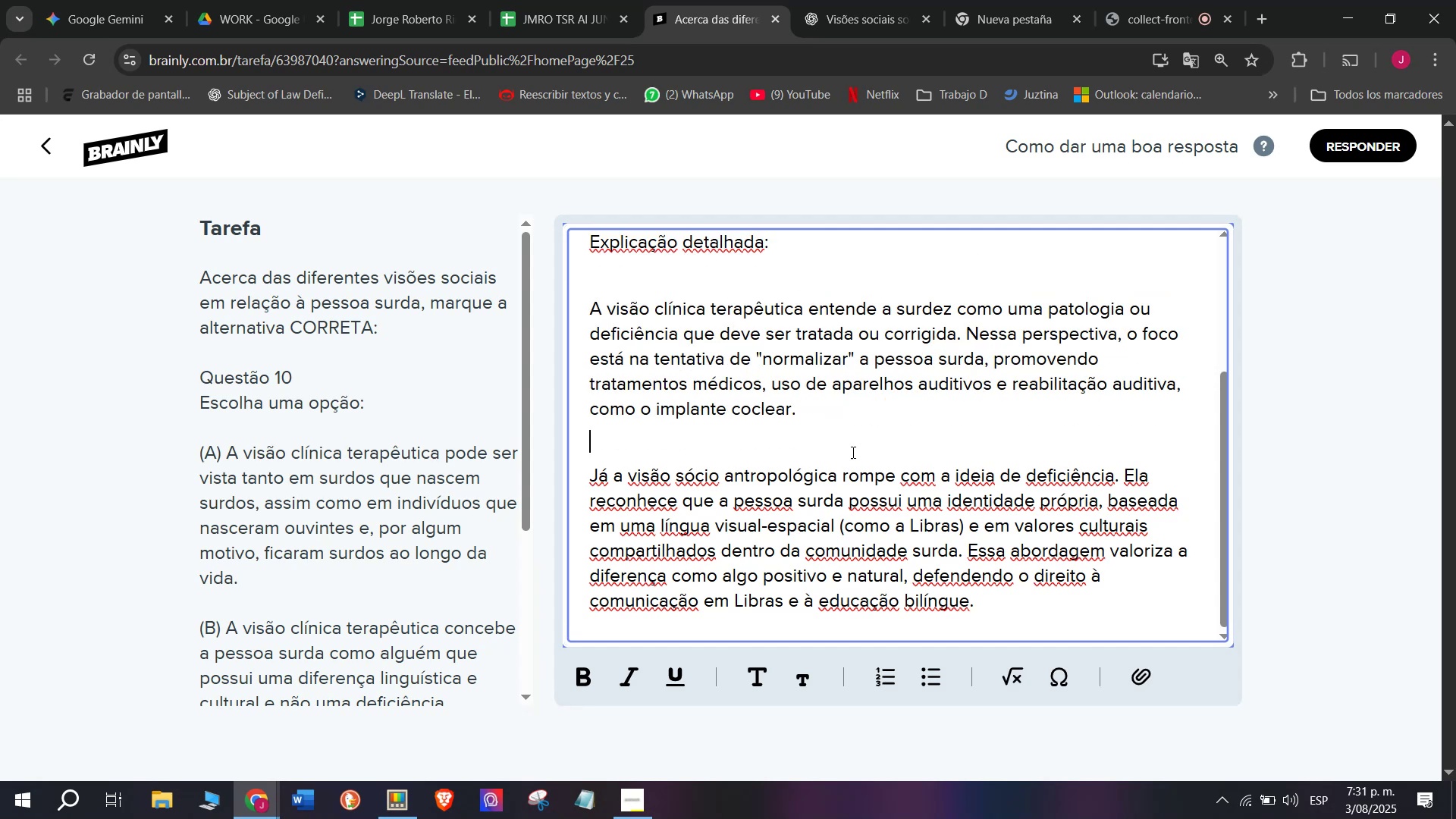 
scroll: coordinate [845, 467], scroll_direction: up, amount: 1.0
 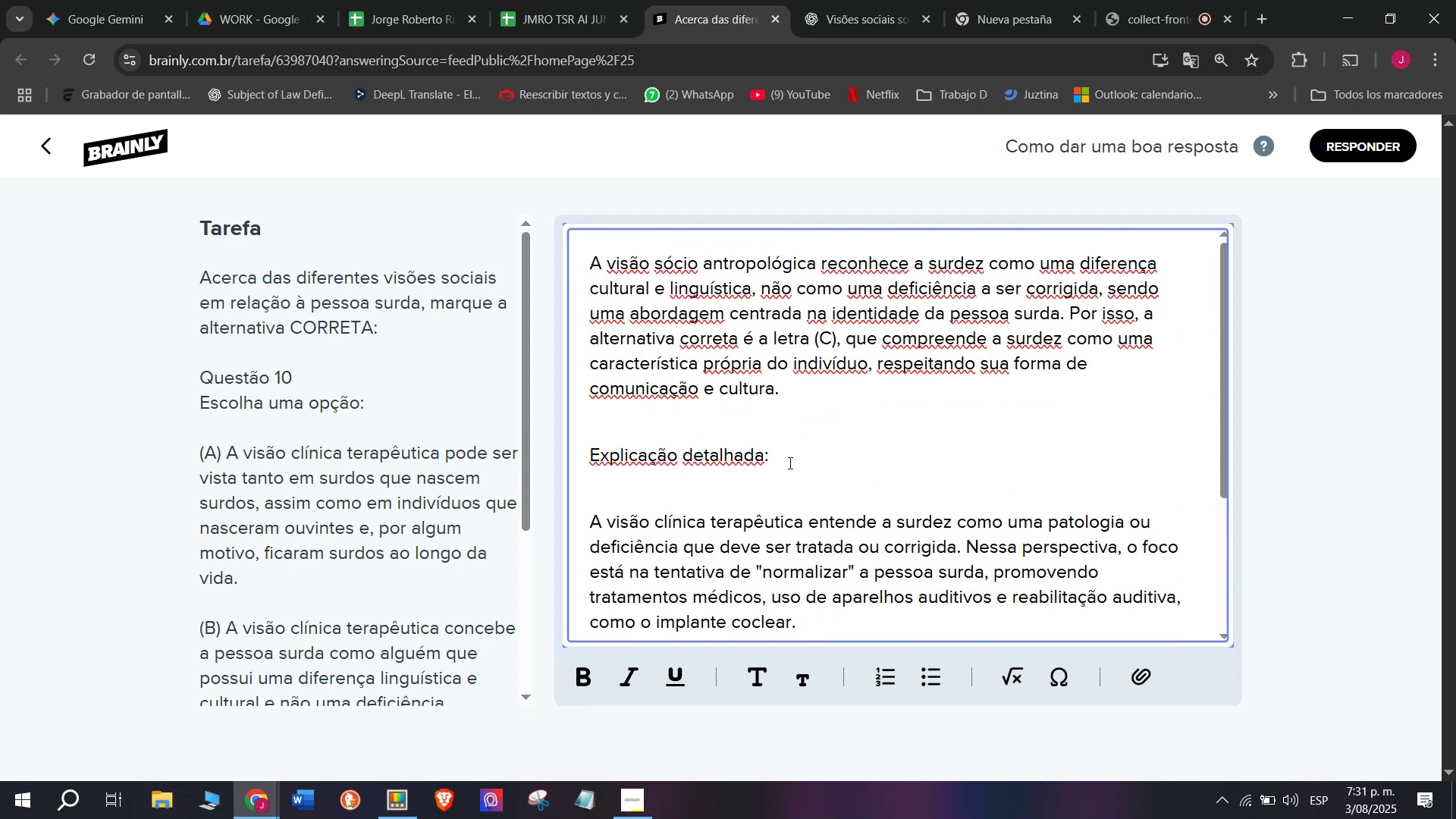 
left_click_drag(start_coordinate=[789, 463], to_coordinate=[477, 448])
 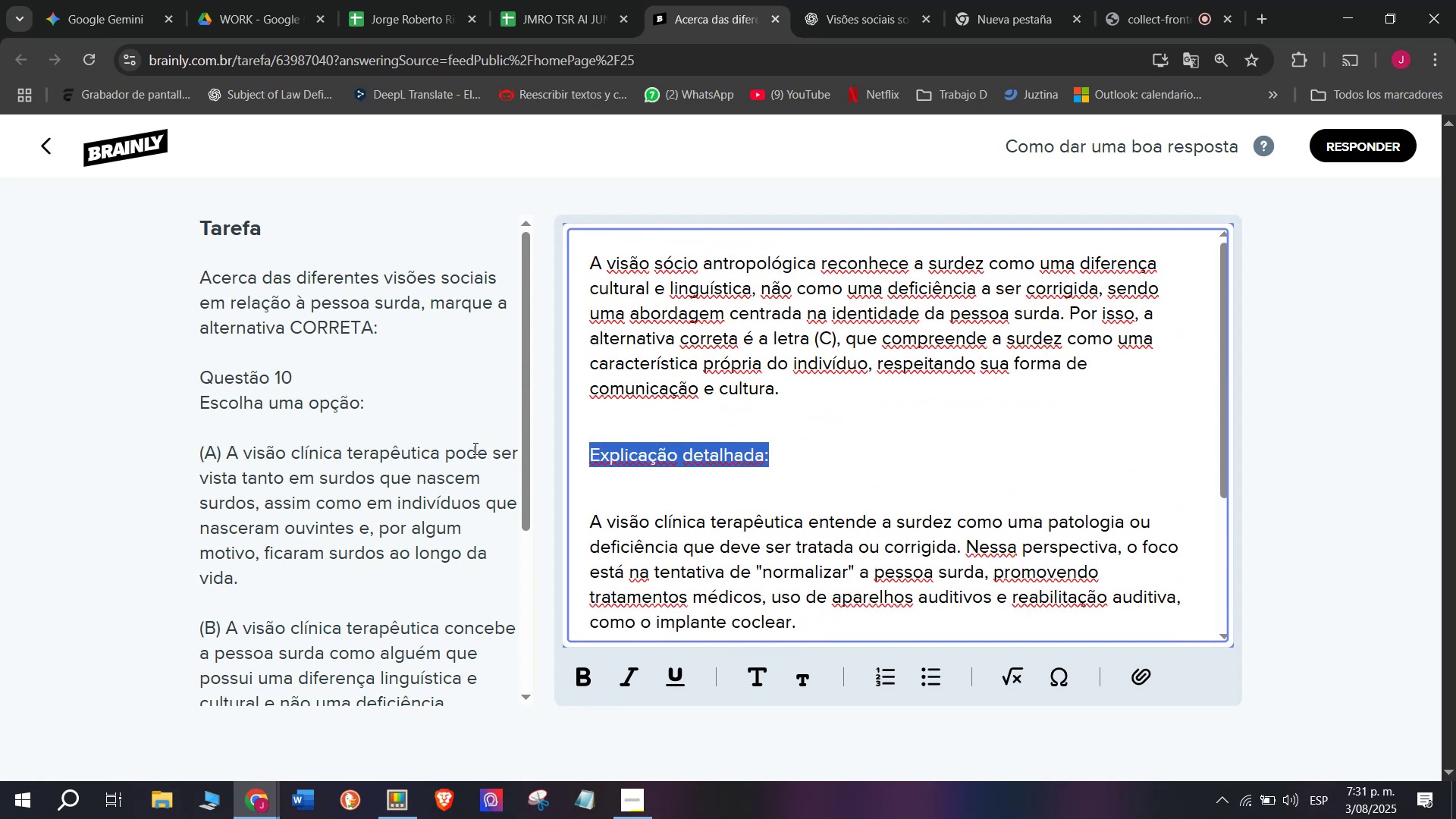 
key(Backspace)
 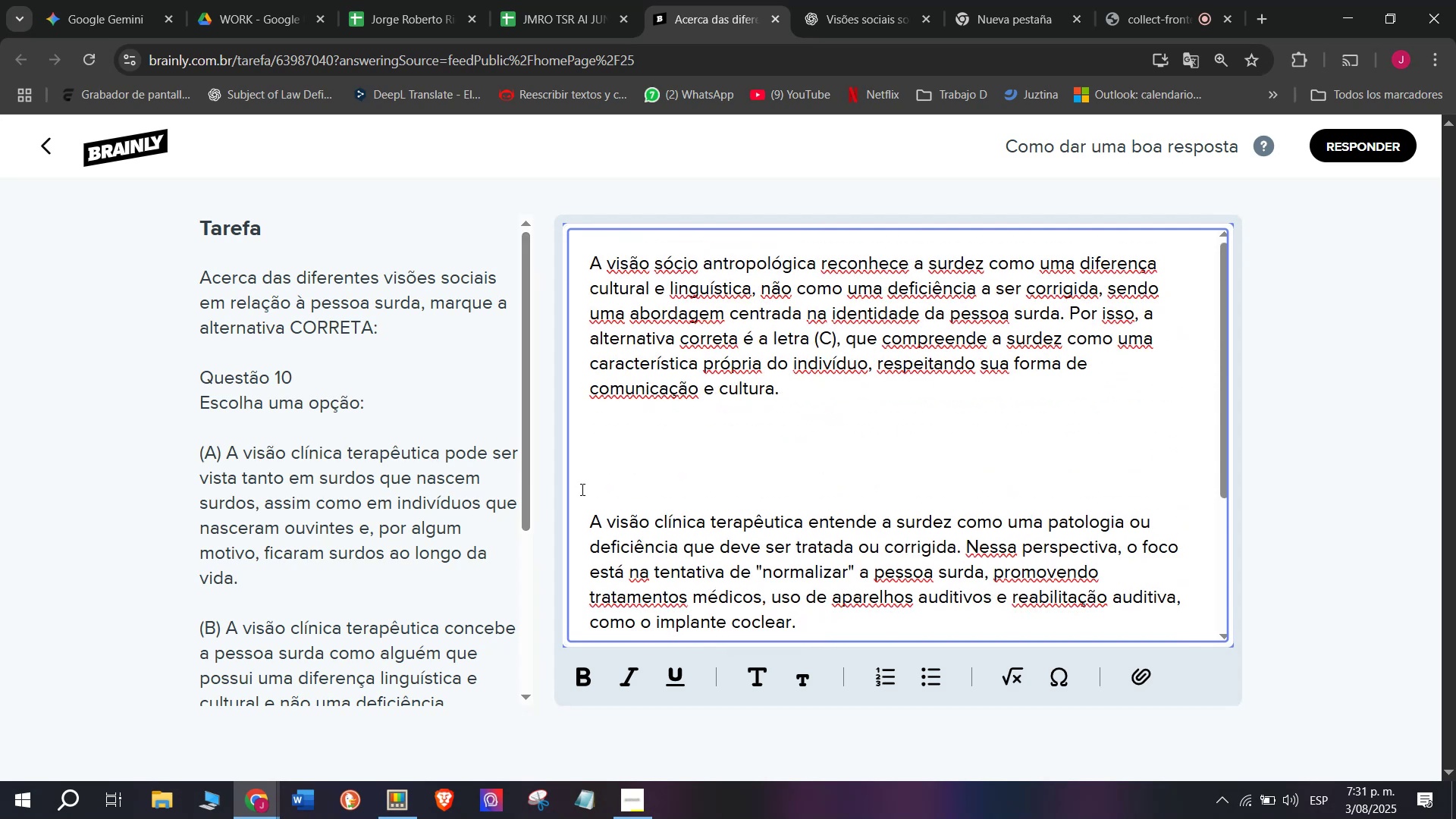 
key(Backspace)
 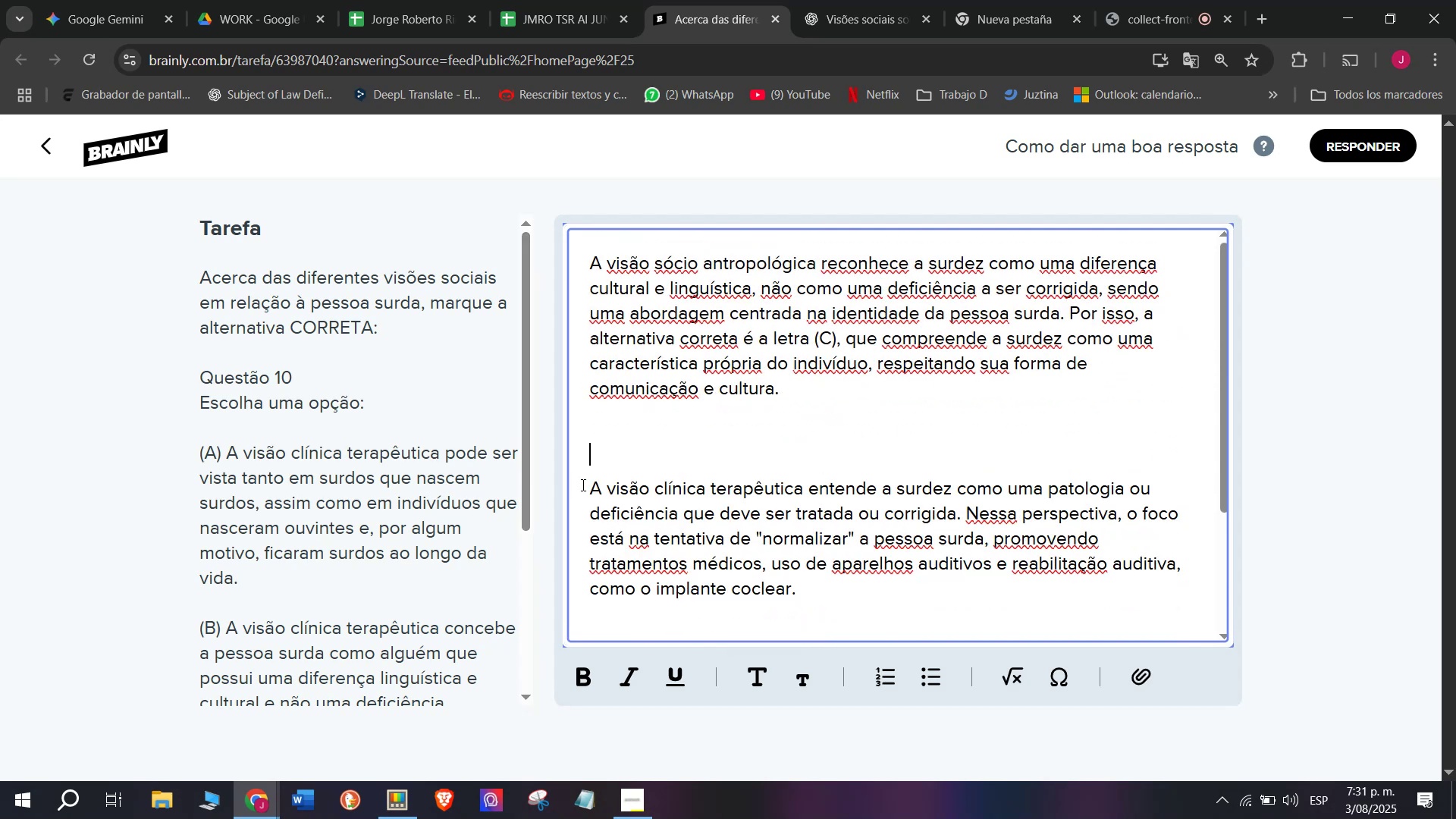 
key(Backspace)
 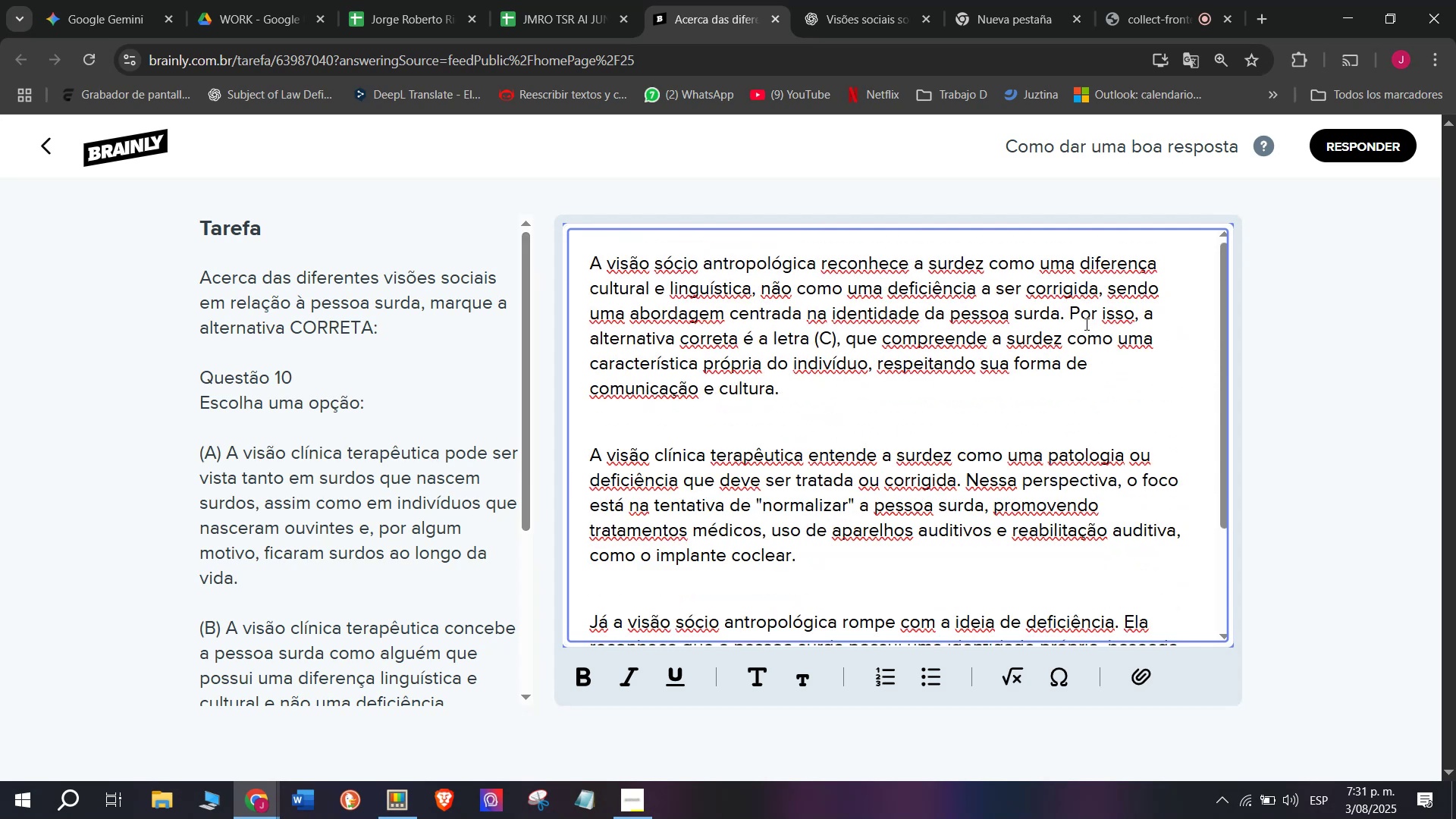 
left_click_drag(start_coordinate=[1066, 312], to_coordinate=[1066, 385])
 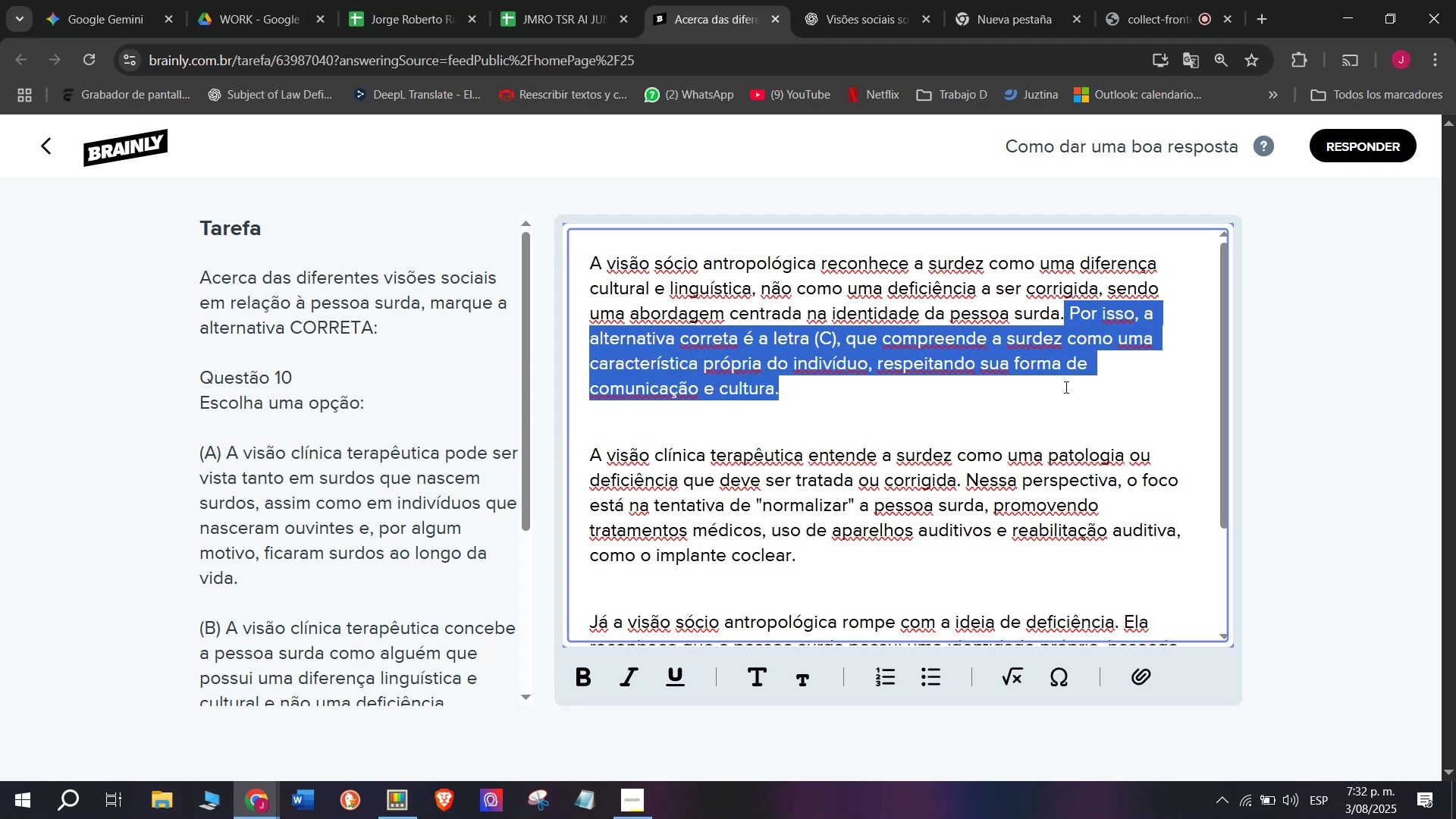 
key(Control+V)
 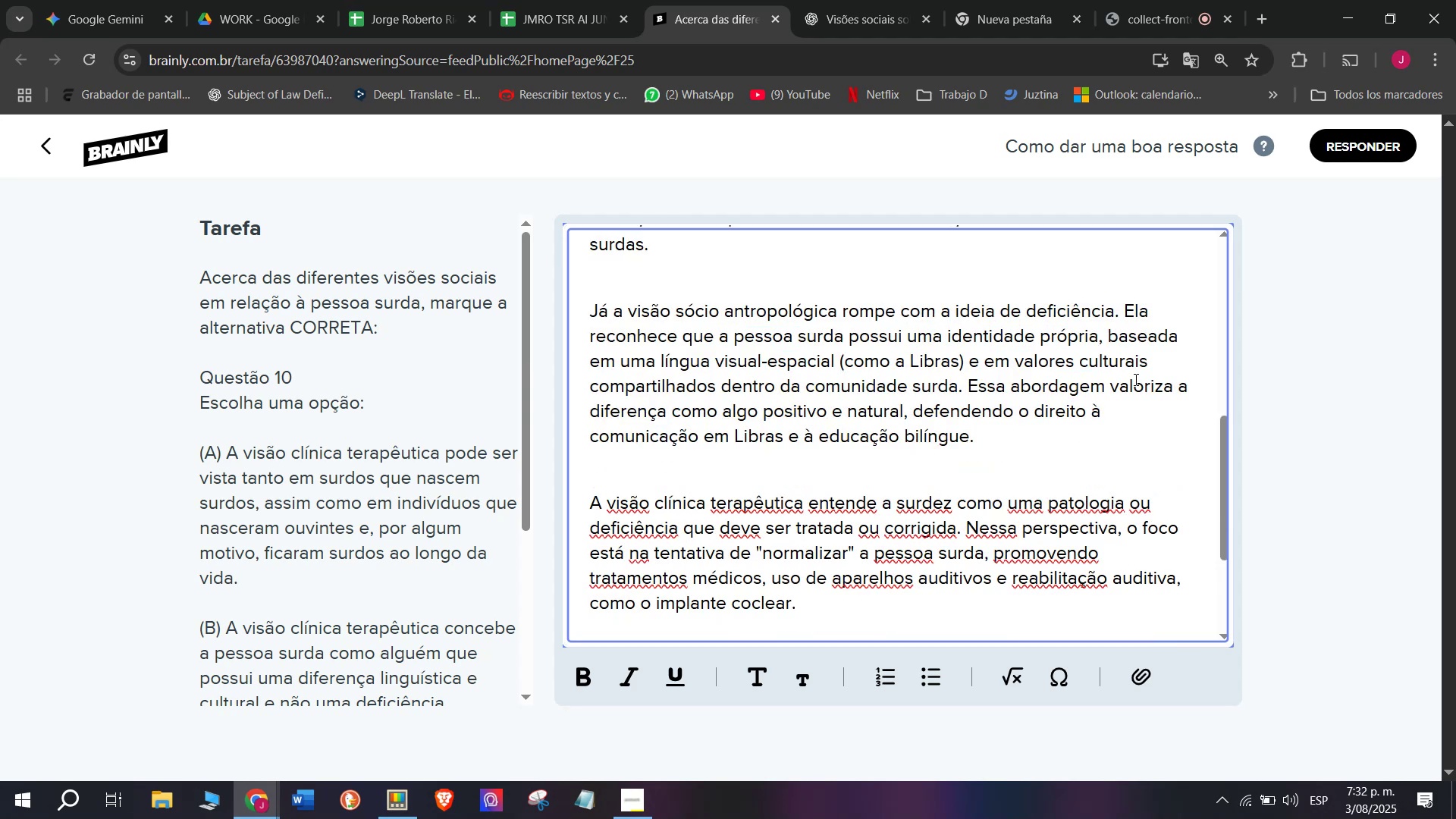 
scroll: coordinate [963, 464], scroll_direction: up, amount: 2.0
 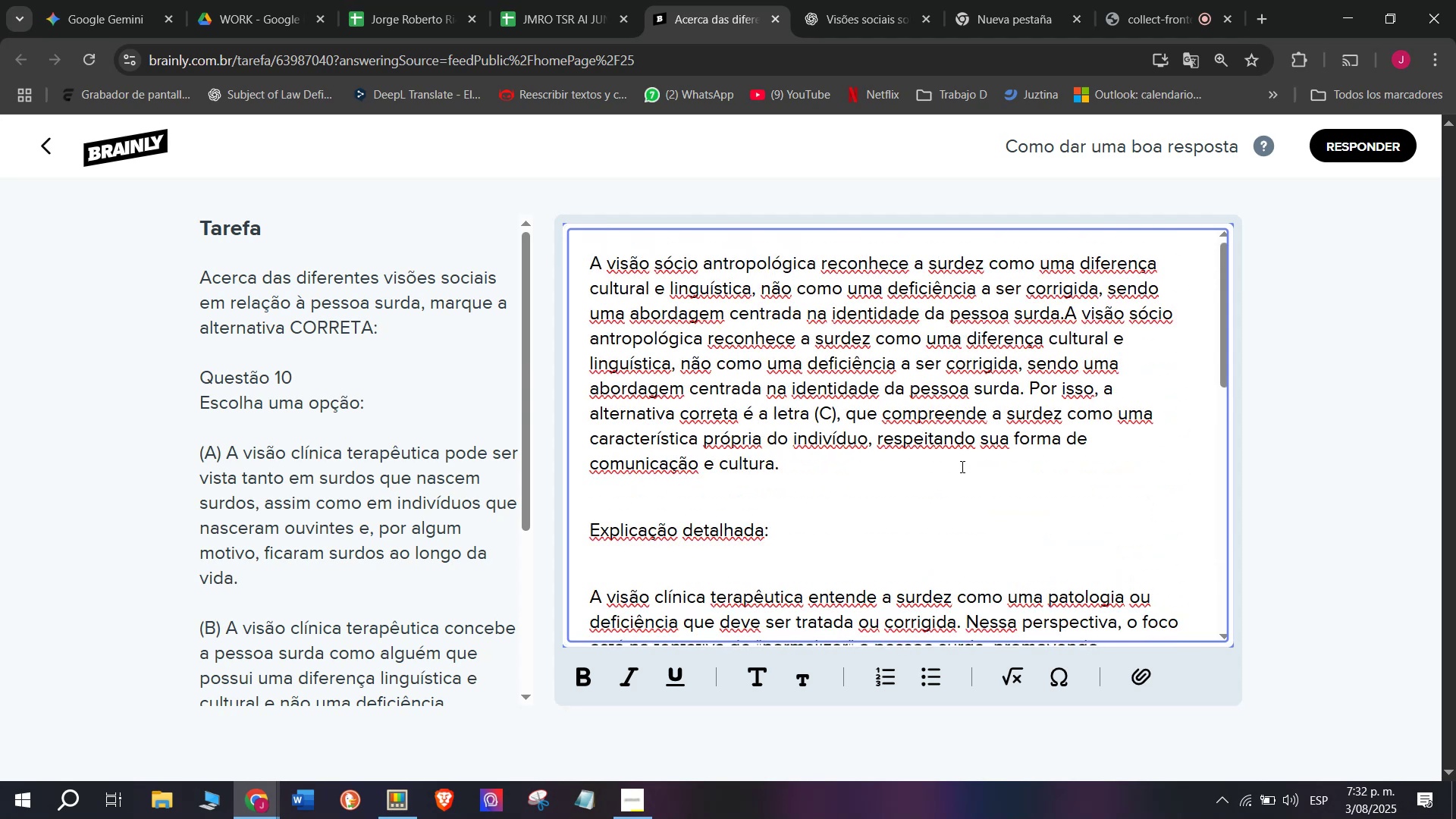 
key(Control+ControlLeft)
 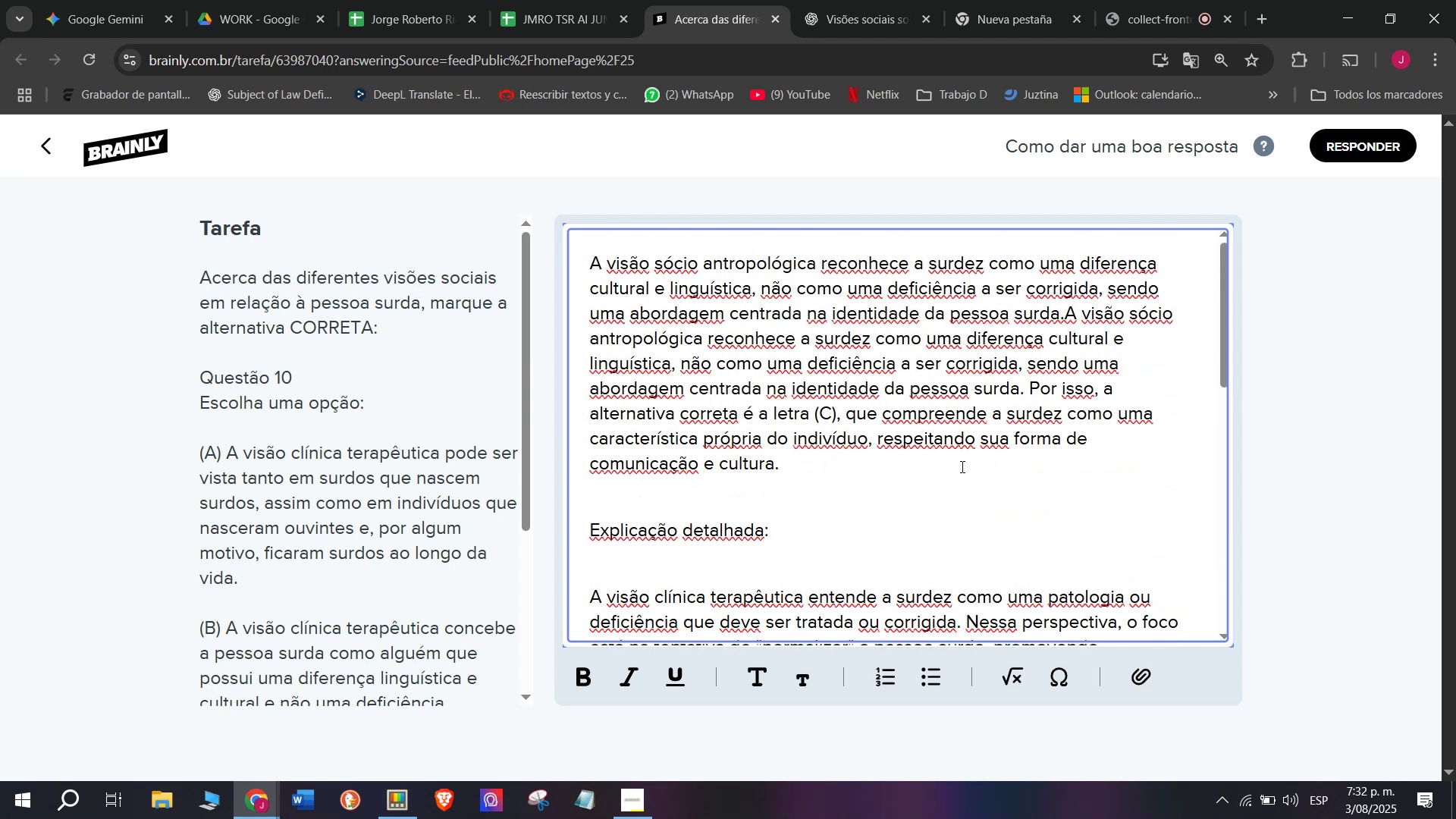 
key(Control+Z)
 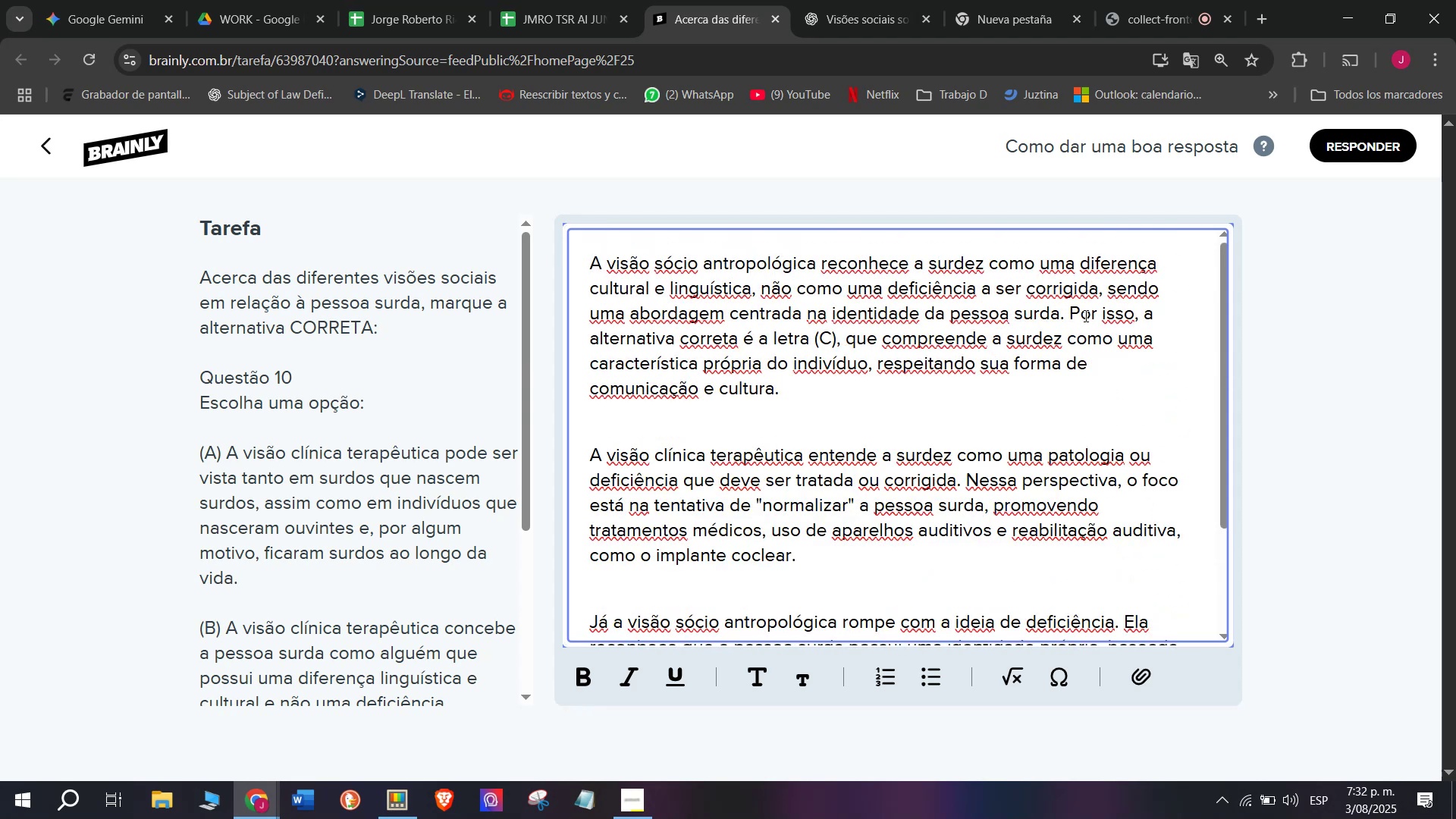 
left_click_drag(start_coordinate=[1071, 313], to_coordinate=[1076, 378])
 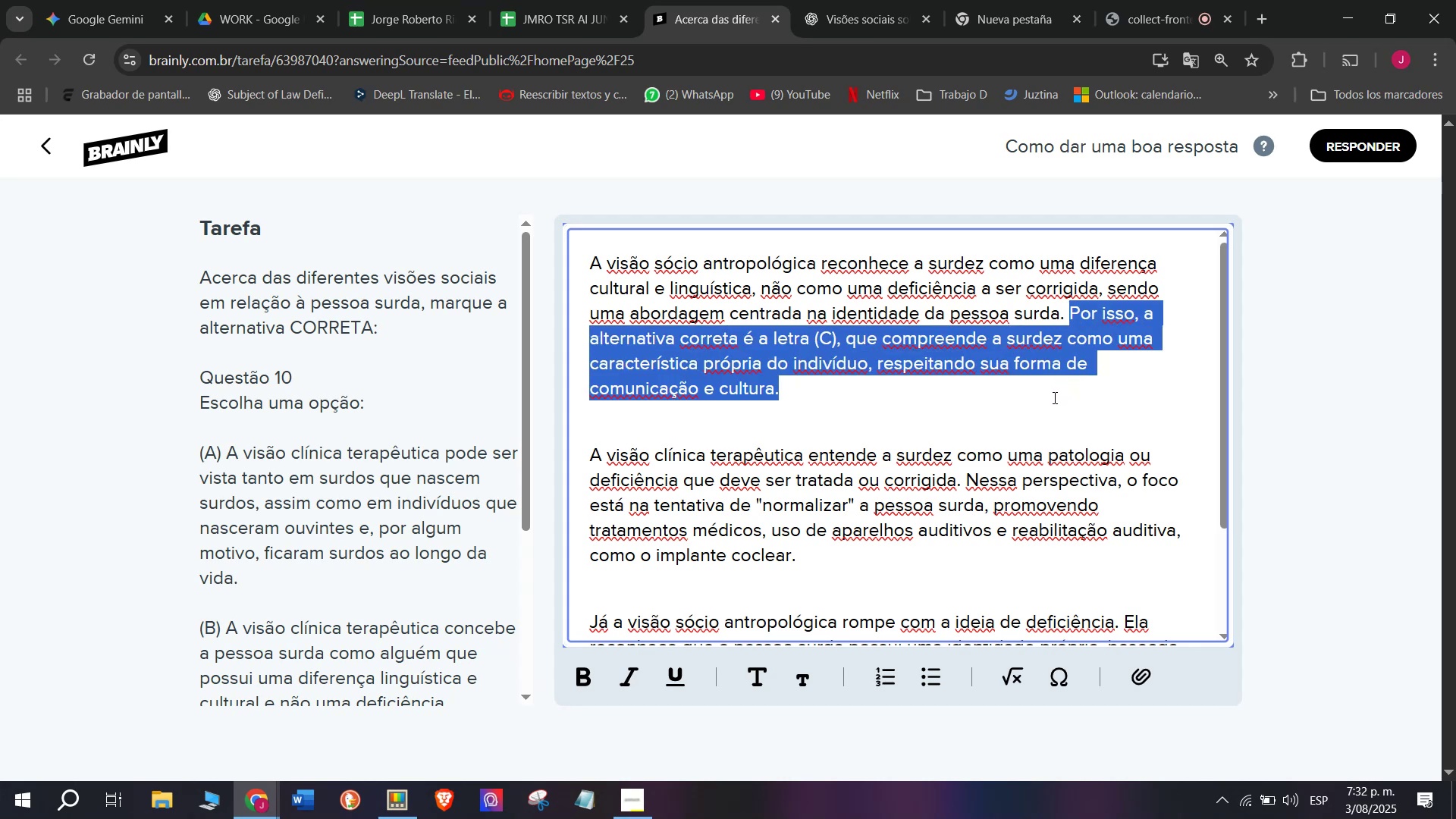 
key(Meta+V)
 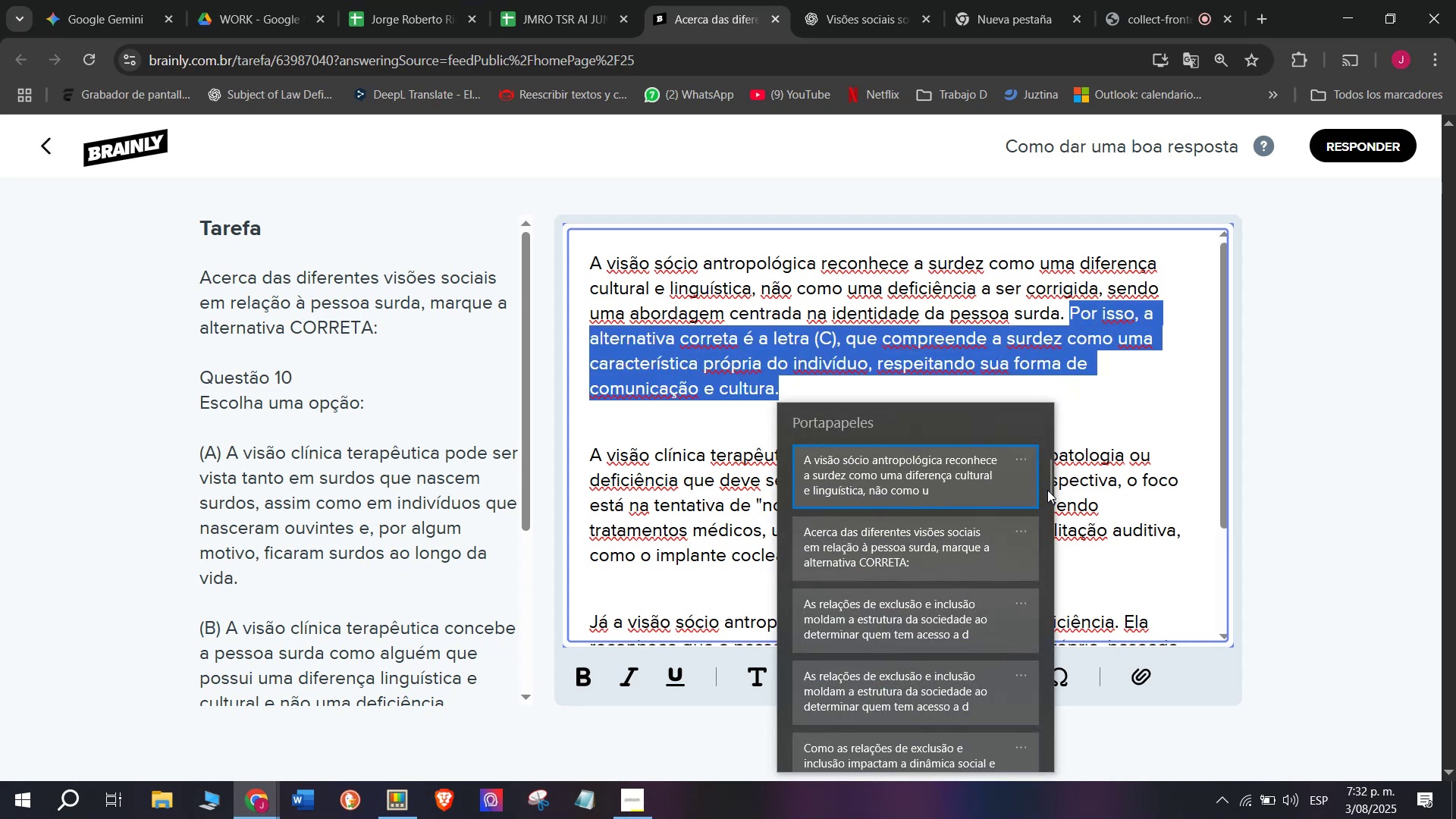 
left_click_drag(start_coordinate=[1047, 490], to_coordinate=[1016, 812])
 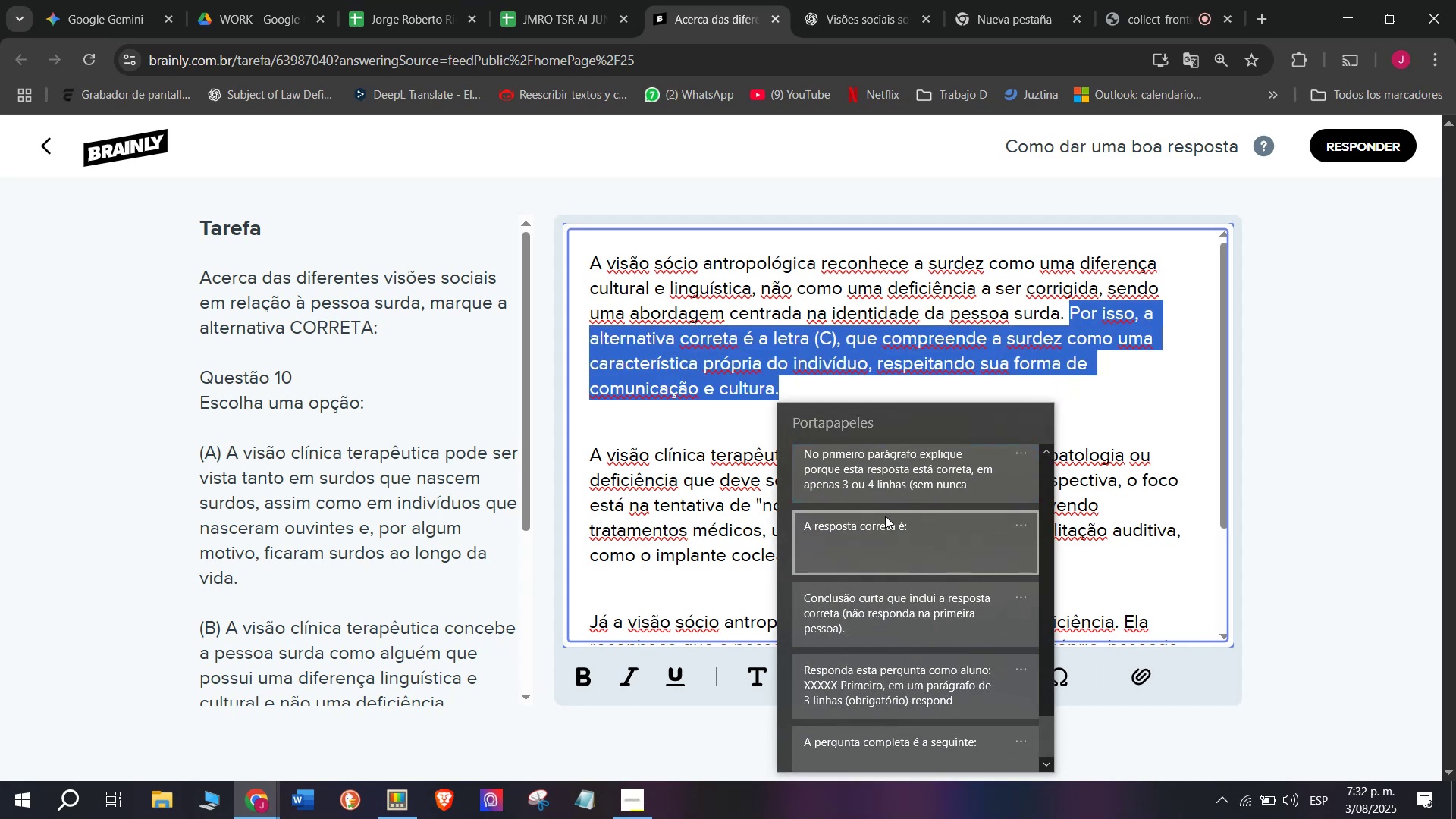 
key(Control+ControlLeft)
 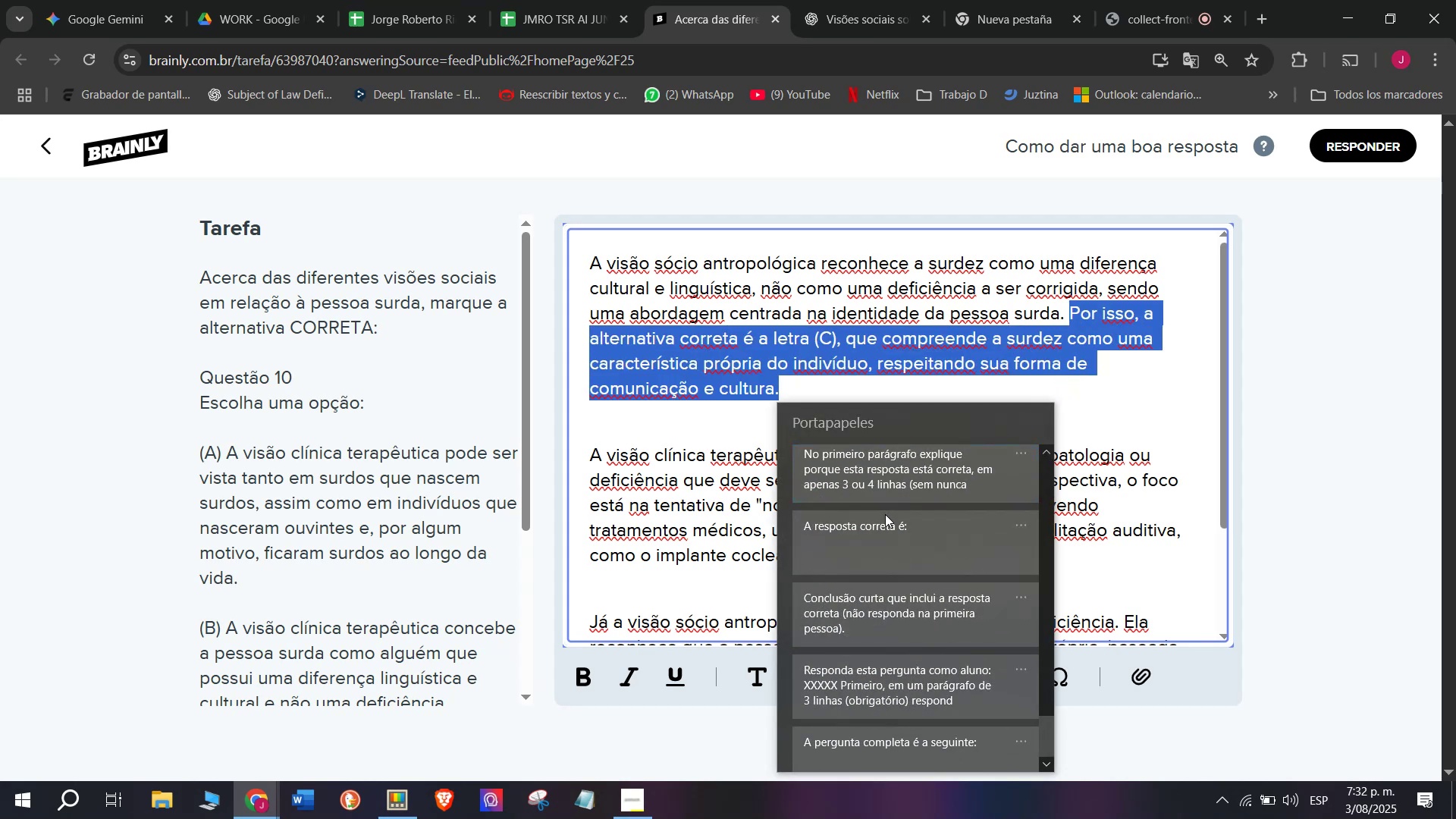 
key(Control+V)
 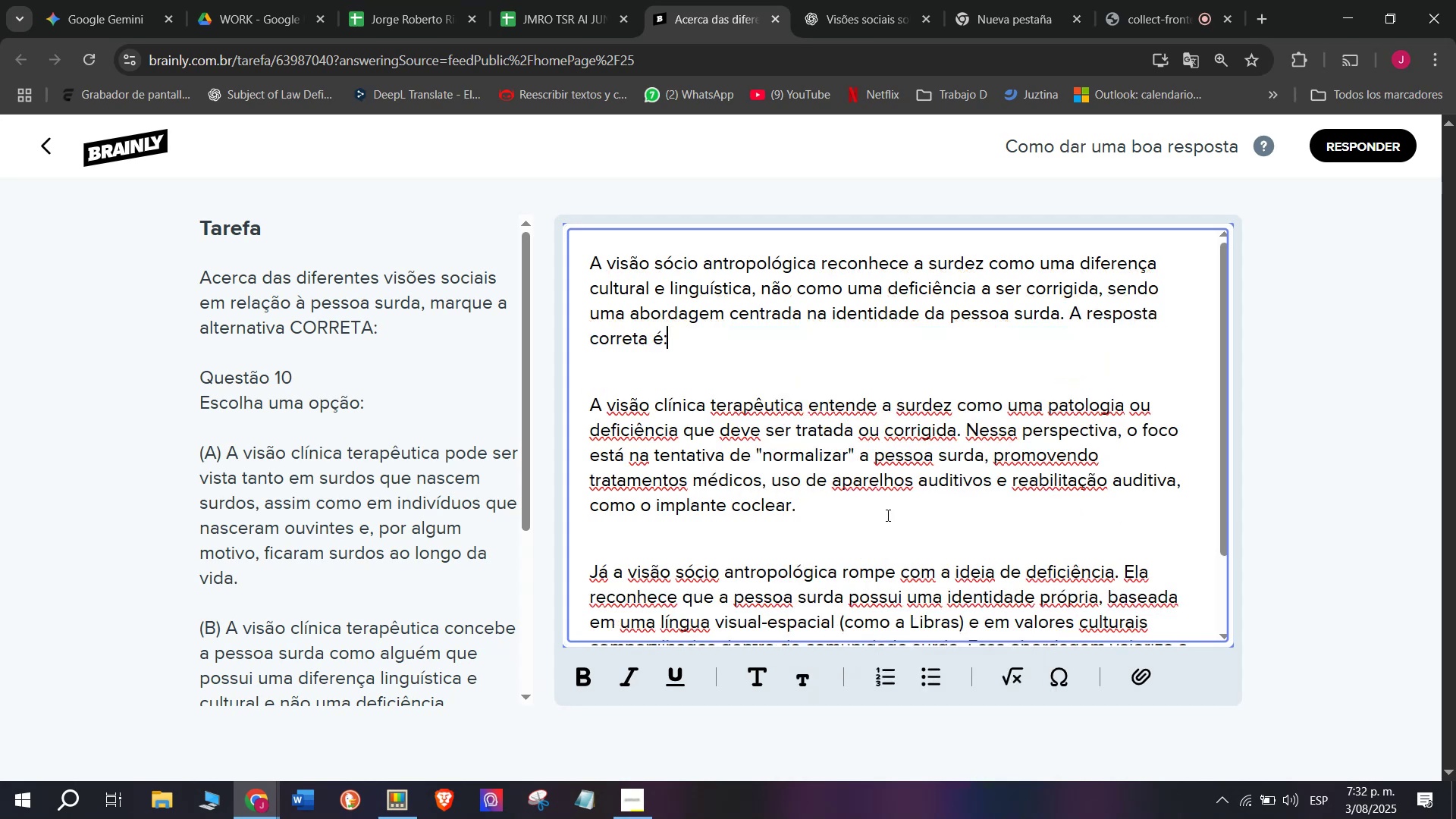 
key(Space)
 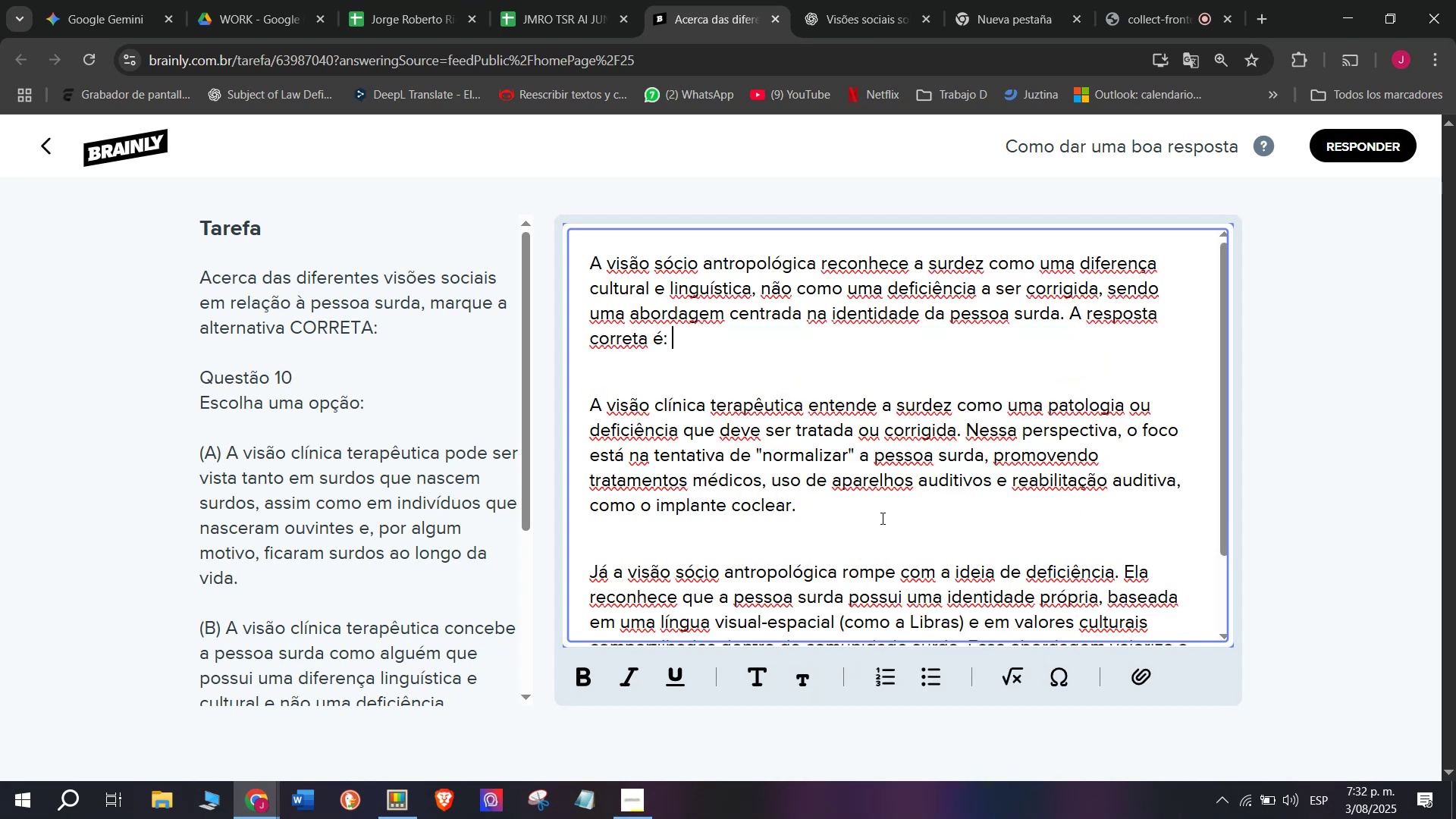 
key(Shift+C)
 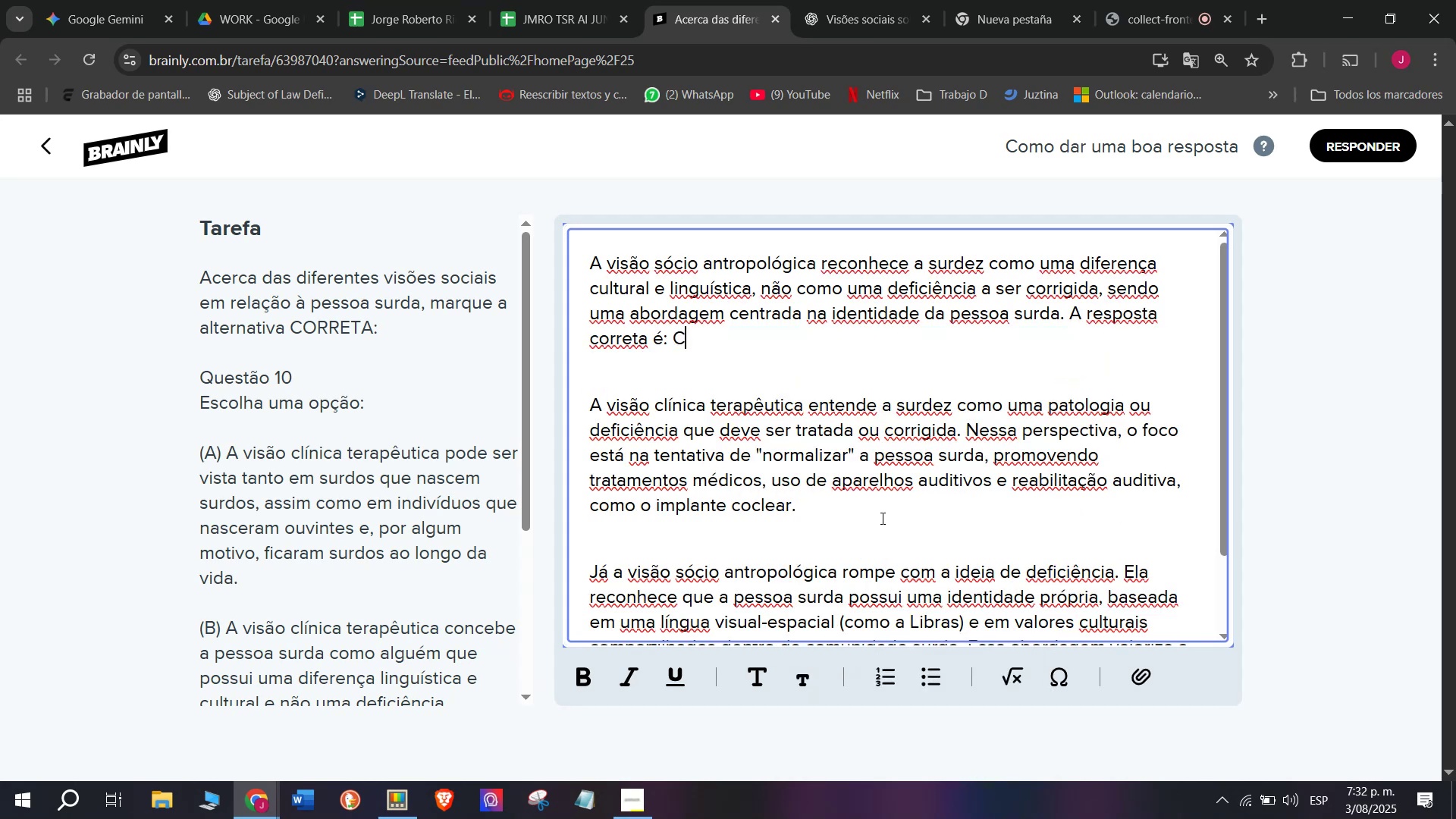 
key(Period)
 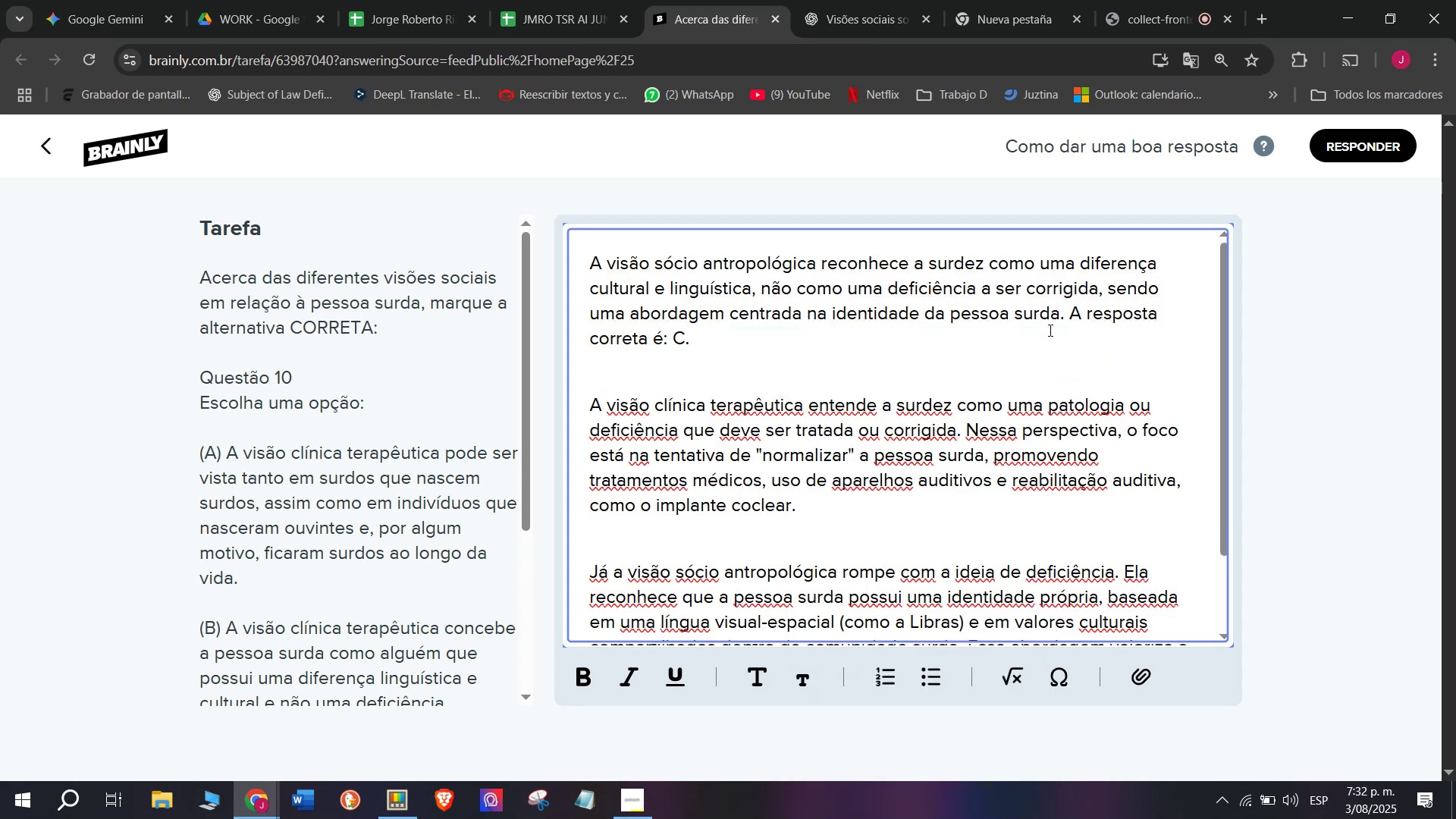 
left_click_drag(start_coordinate=[1069, 306], to_coordinate=[1080, 354])
 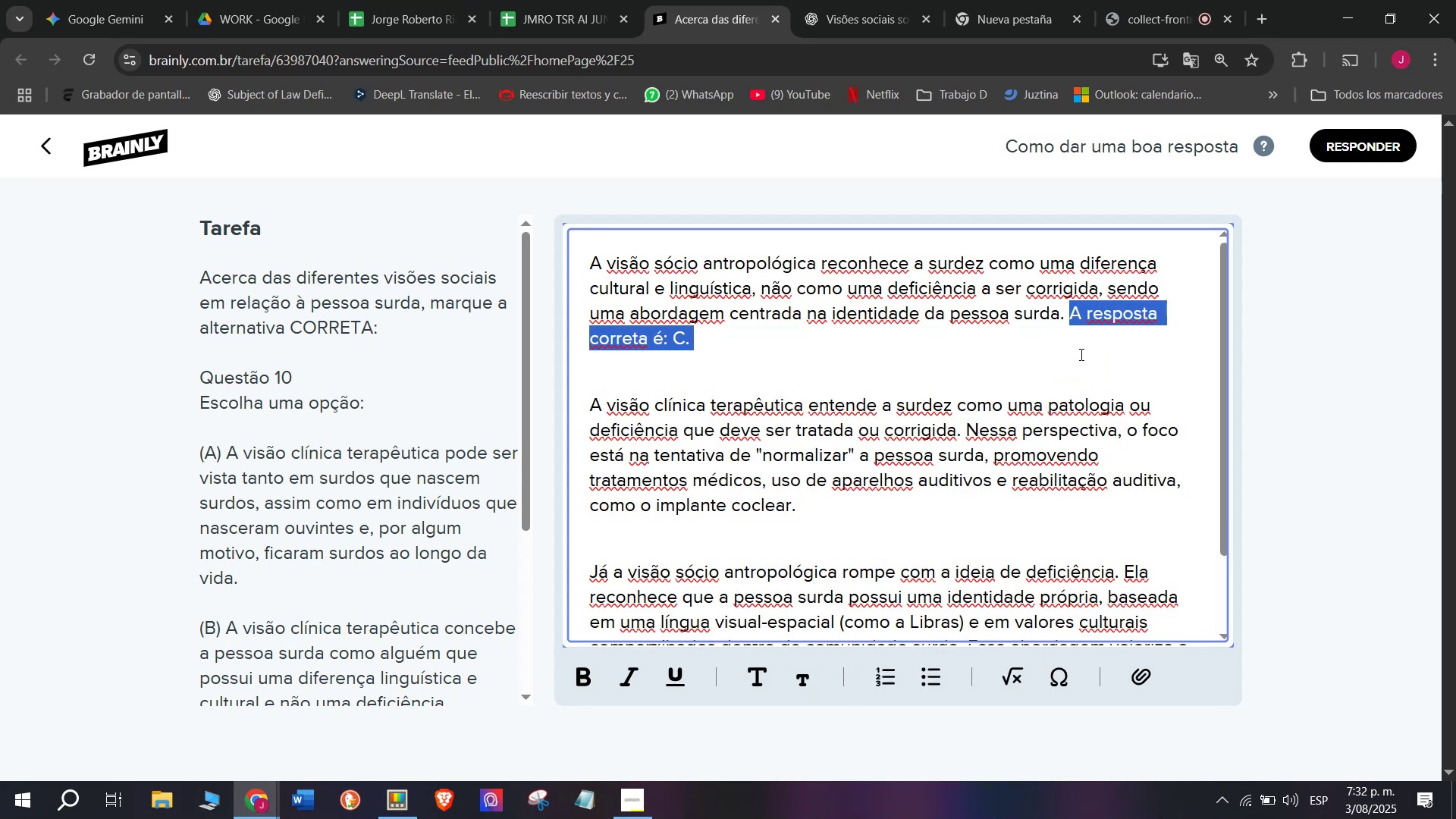 
key(Control+B)
 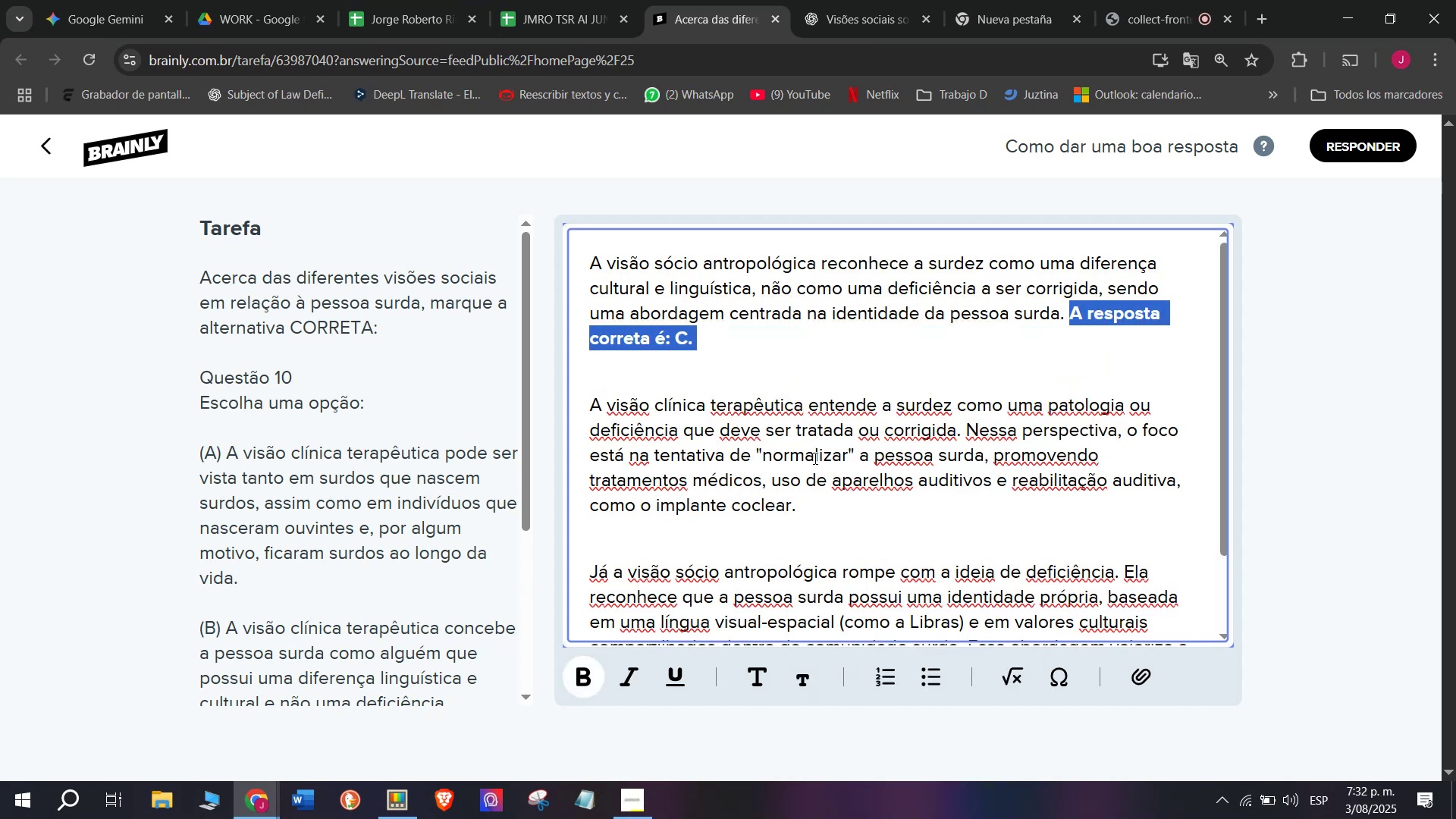 
scroll: coordinate [811, 458], scroll_direction: down, amount: 4.0
 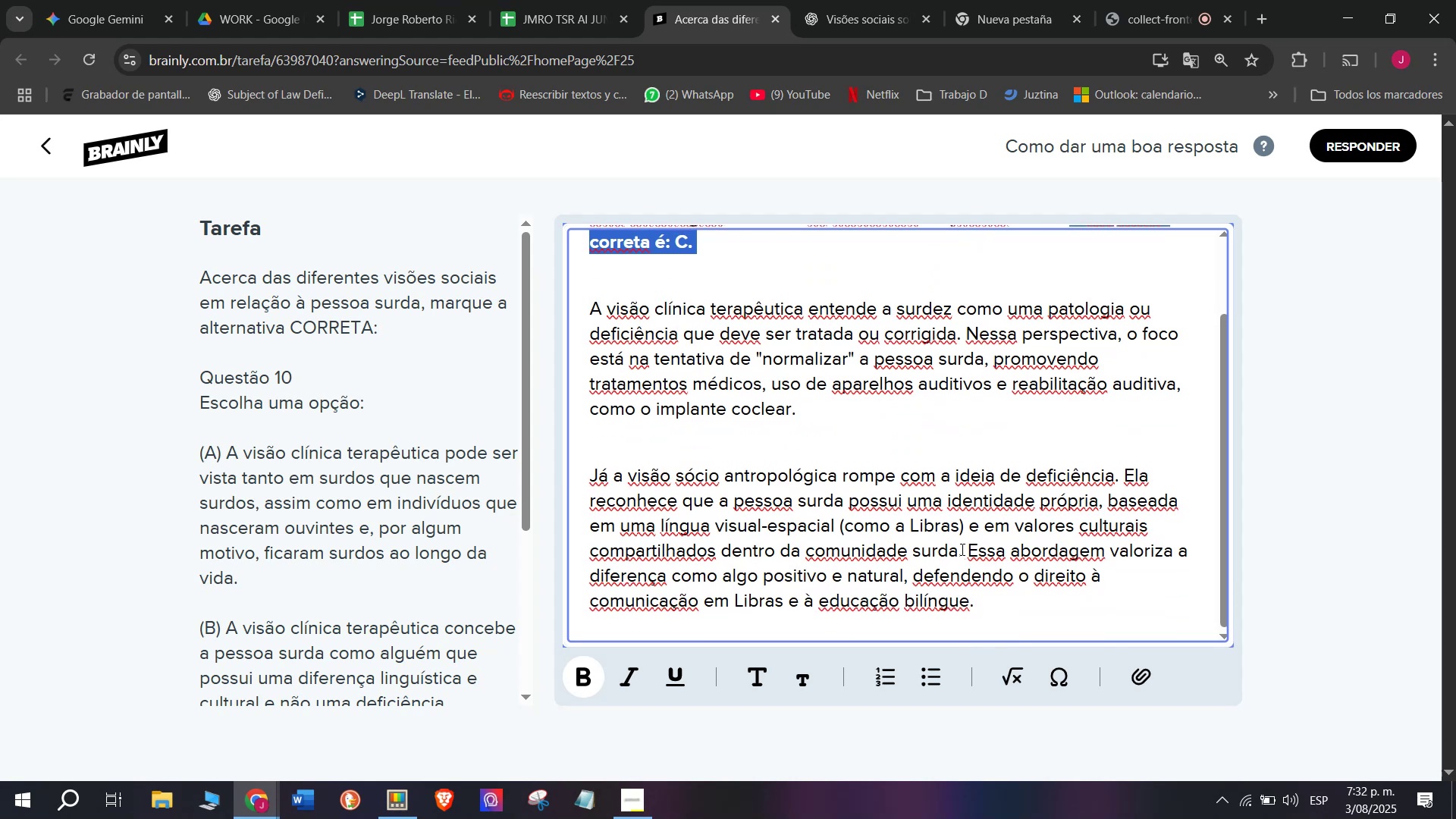 
left_click_drag(start_coordinate=[966, 548], to_coordinate=[1007, 632])
 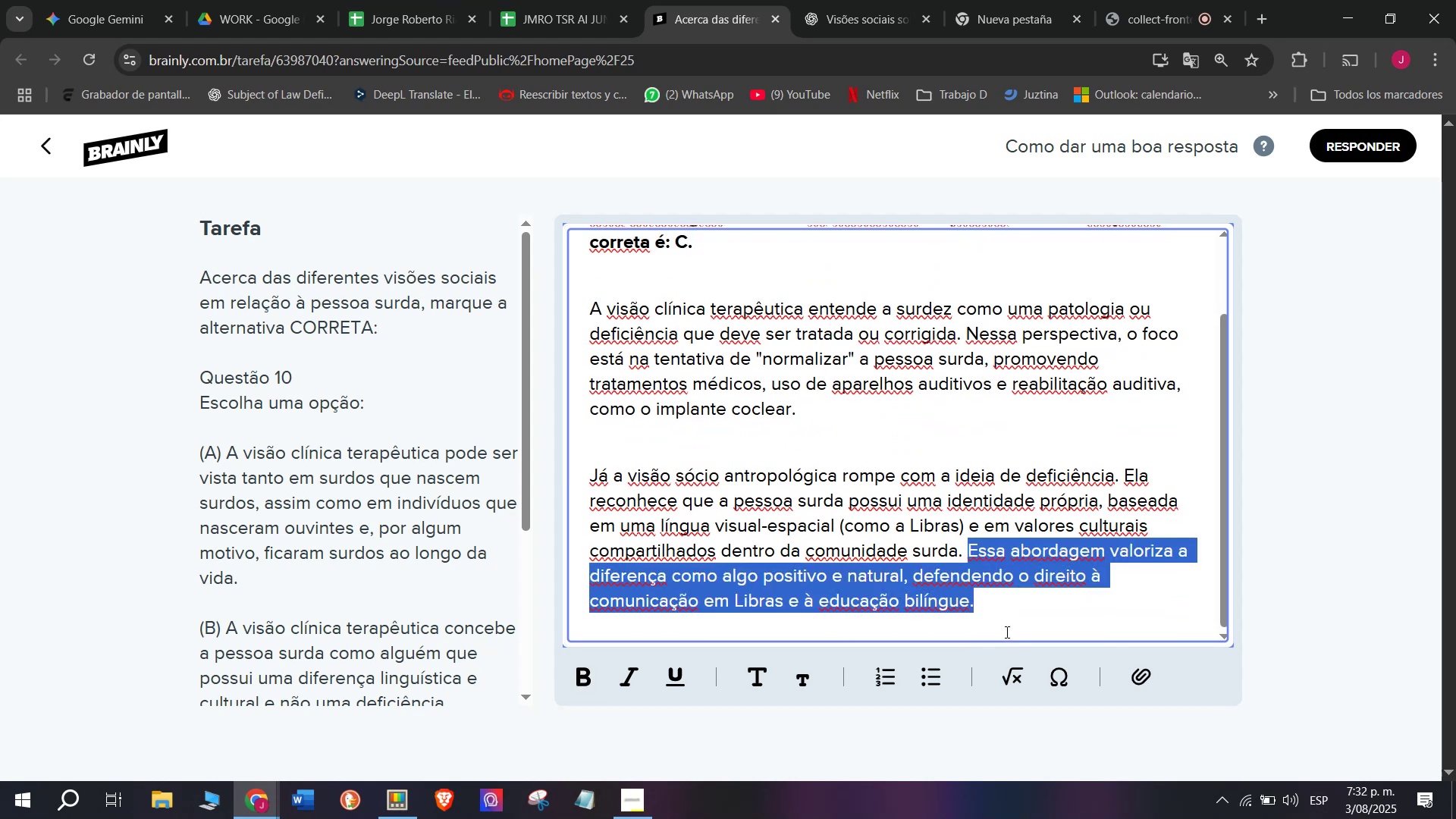 
key(Backspace)
 